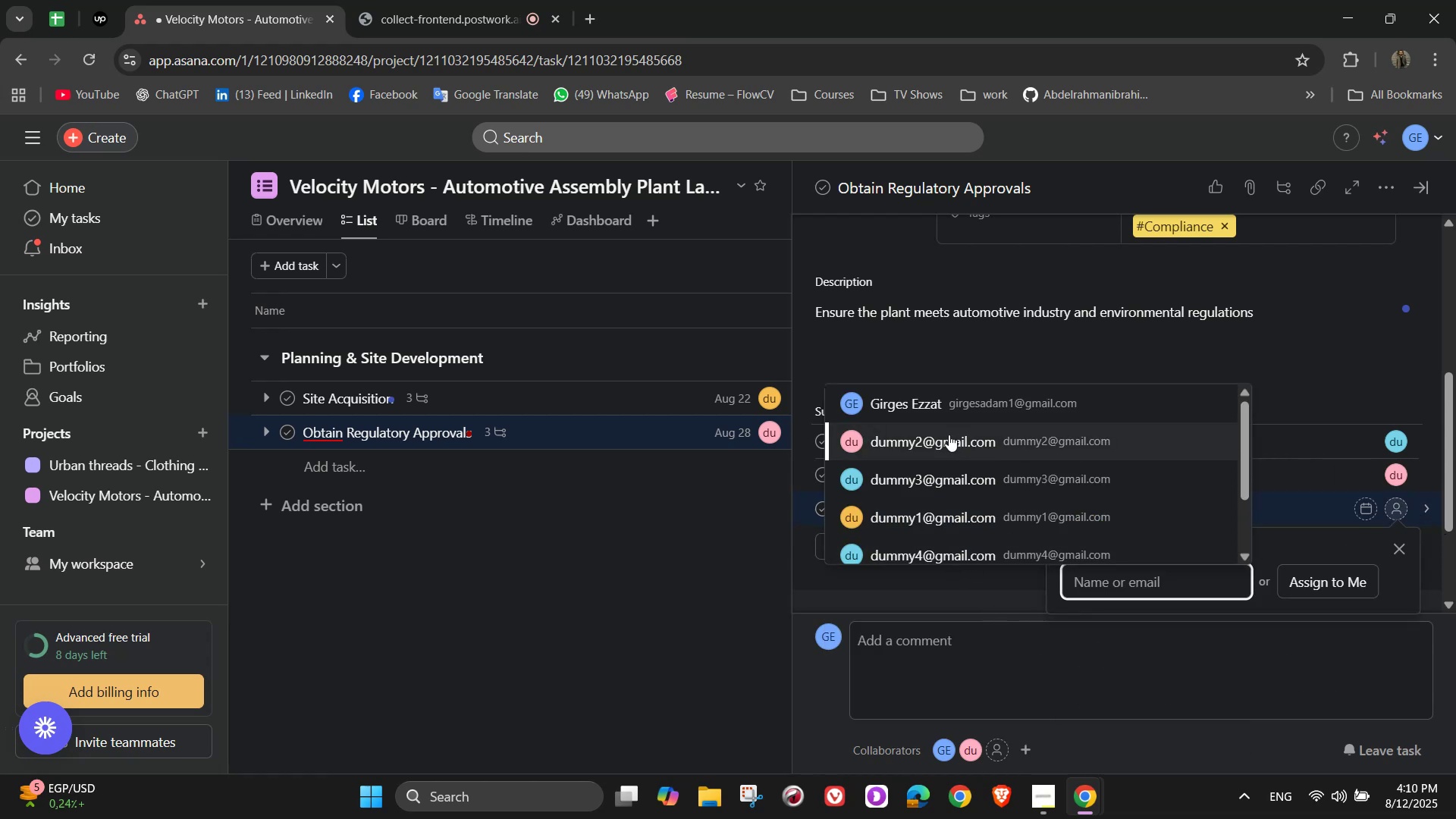 
left_click([949, 408])
 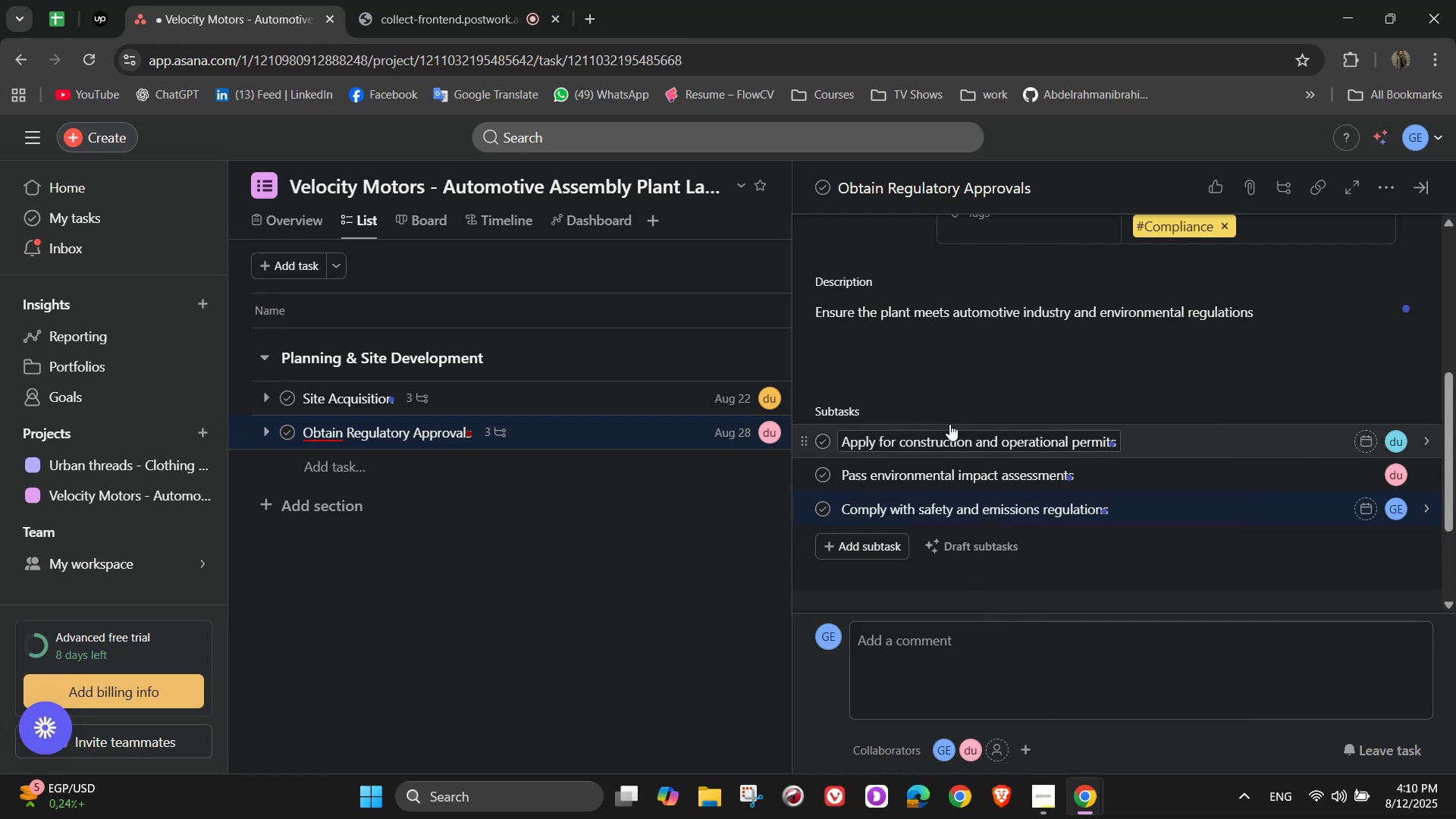 
scroll: coordinate [1112, 399], scroll_direction: up, amount: 7.0
 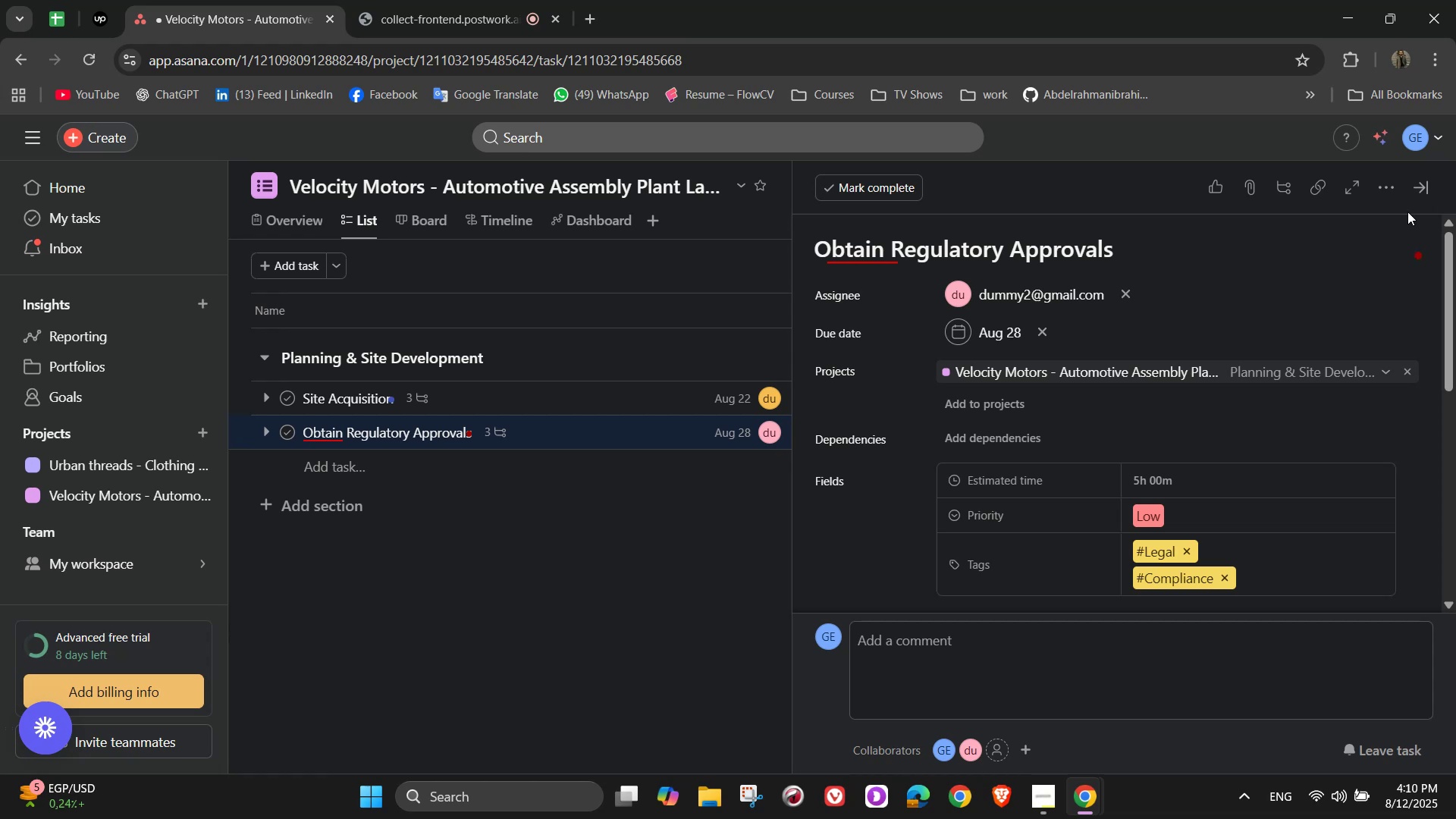 
left_click([1426, 187])
 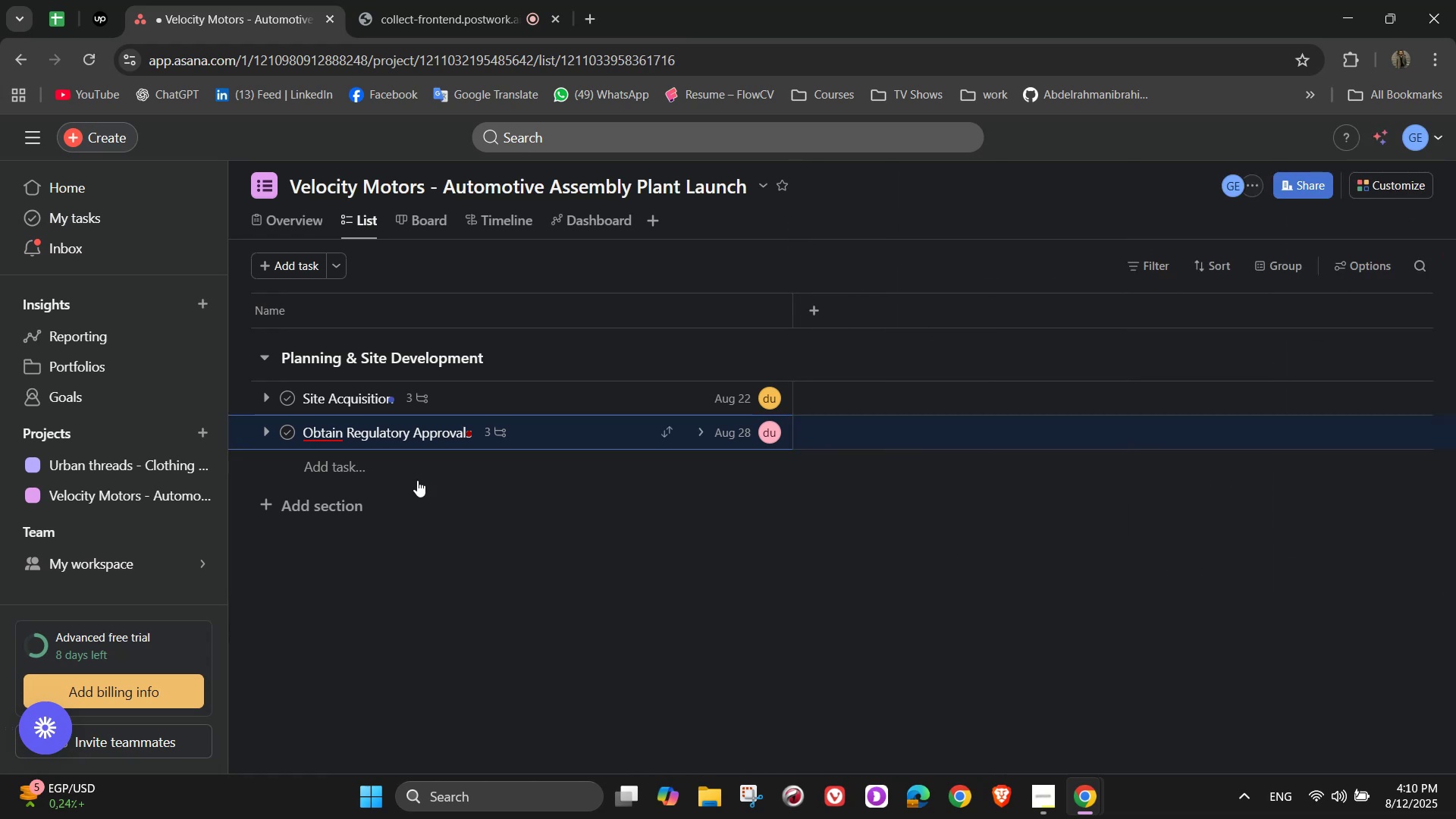 
left_click([413, 473])
 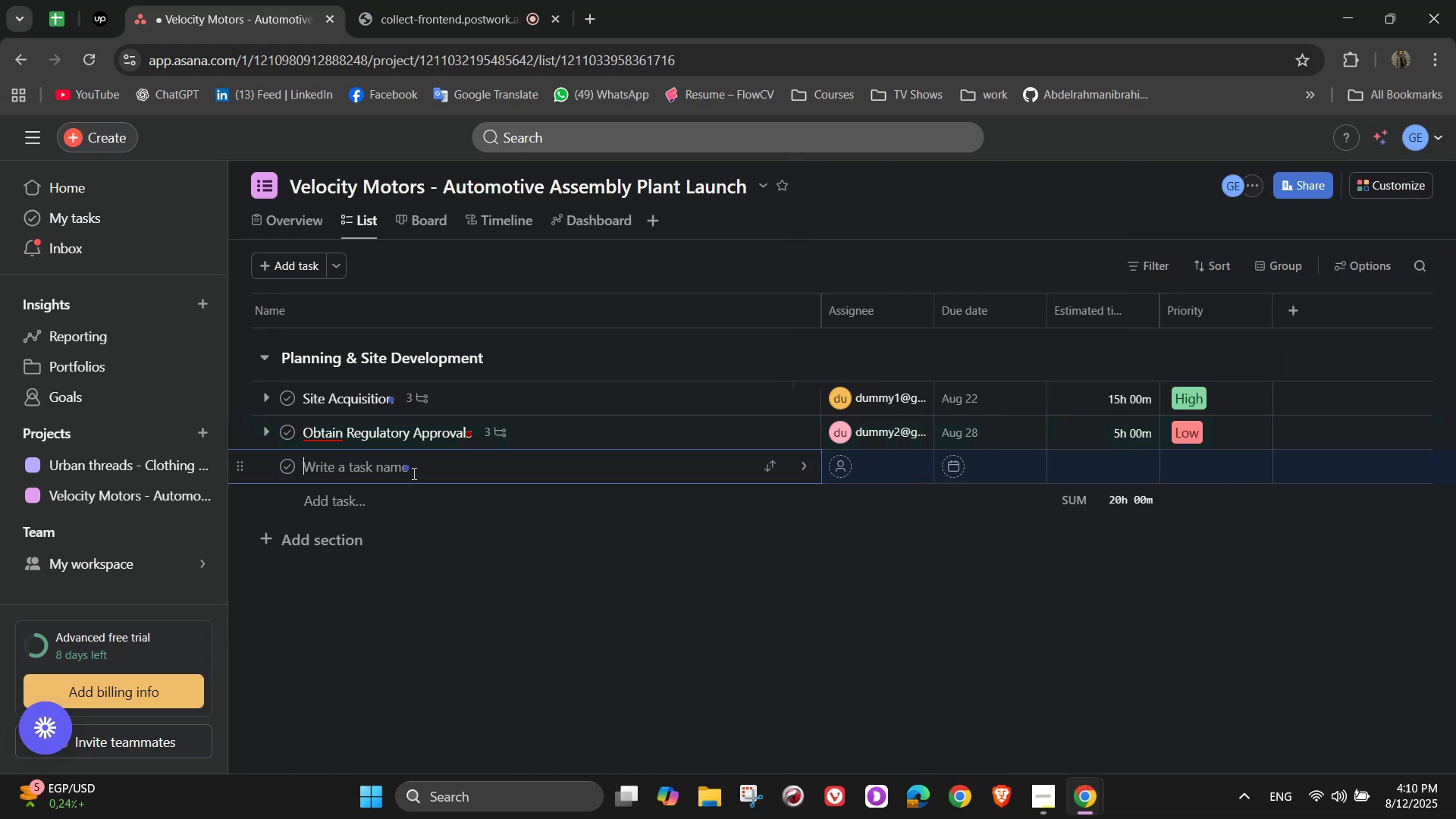 
wait(11.96)
 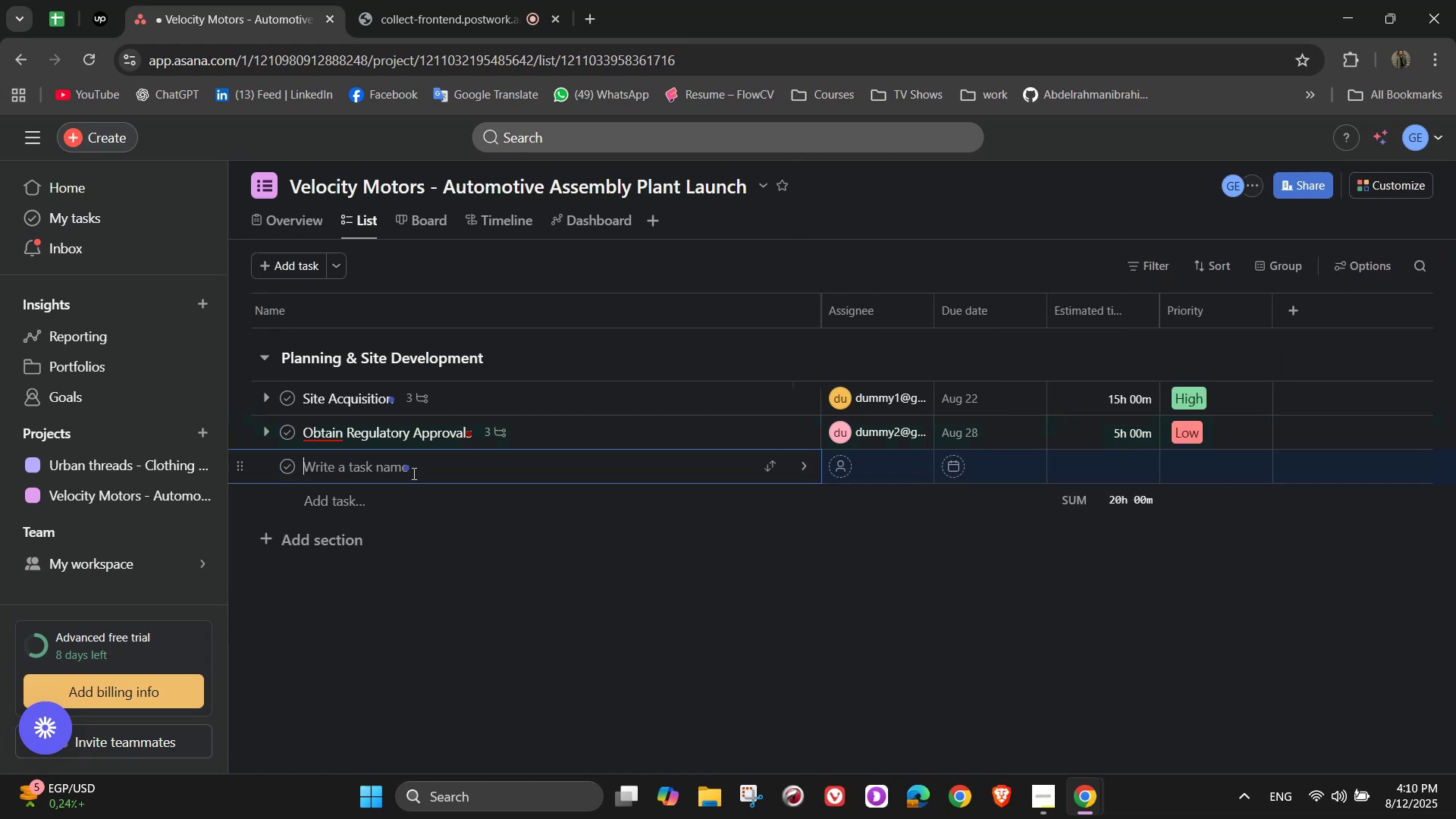 
hold_key(key=ShiftLeft, duration=0.41)
 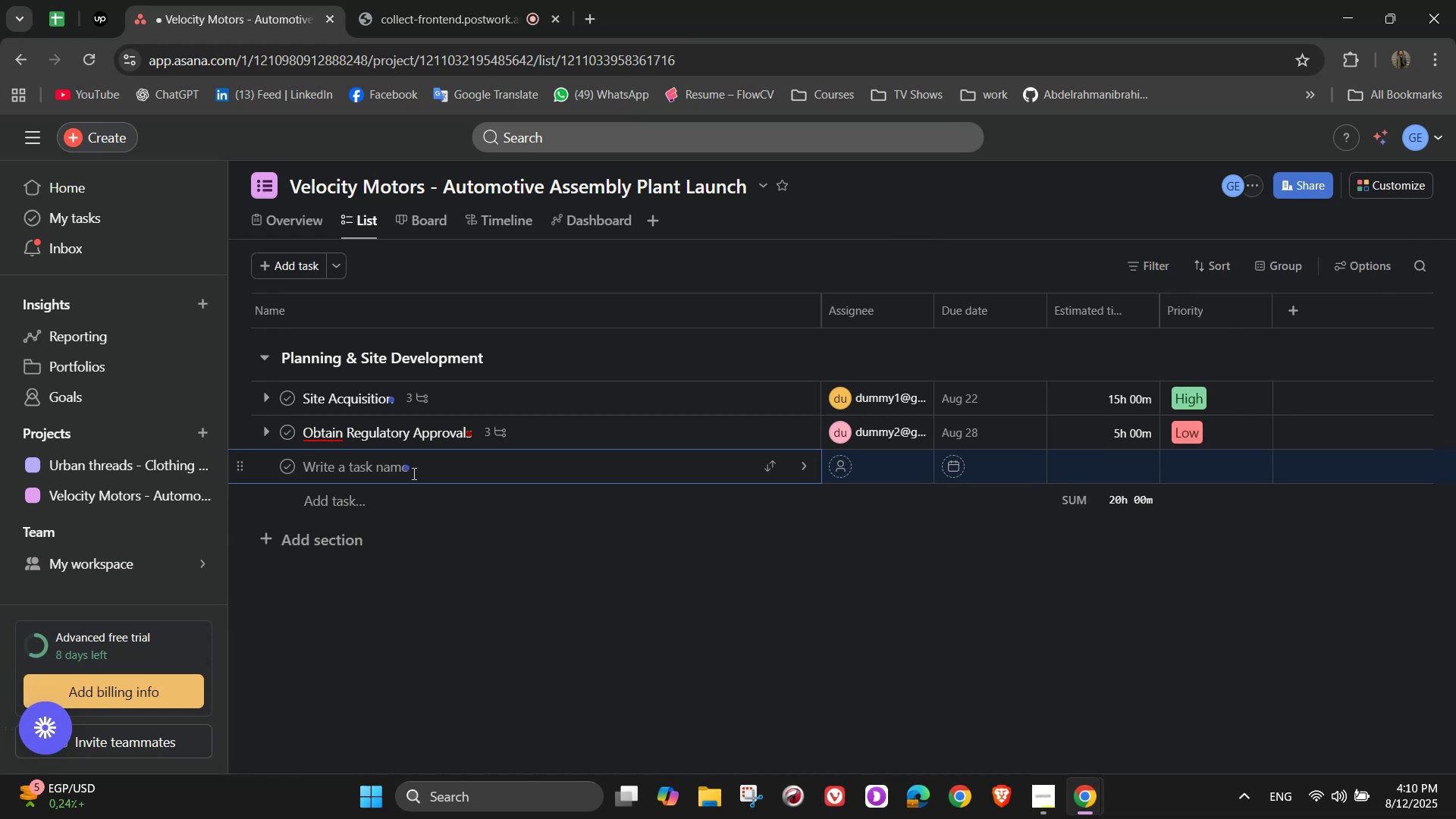 
type(Plant L)
 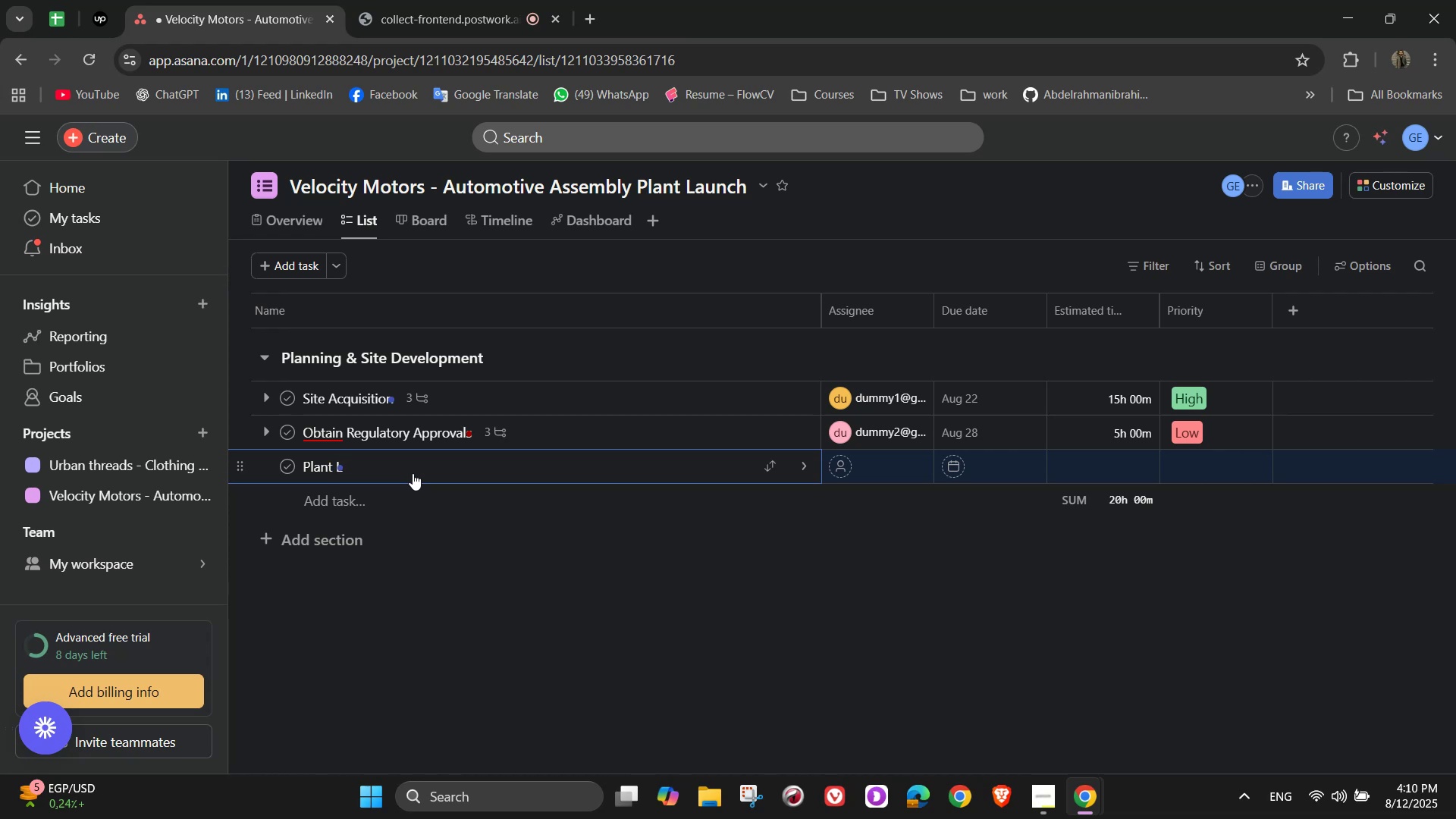 
type(ayout)
 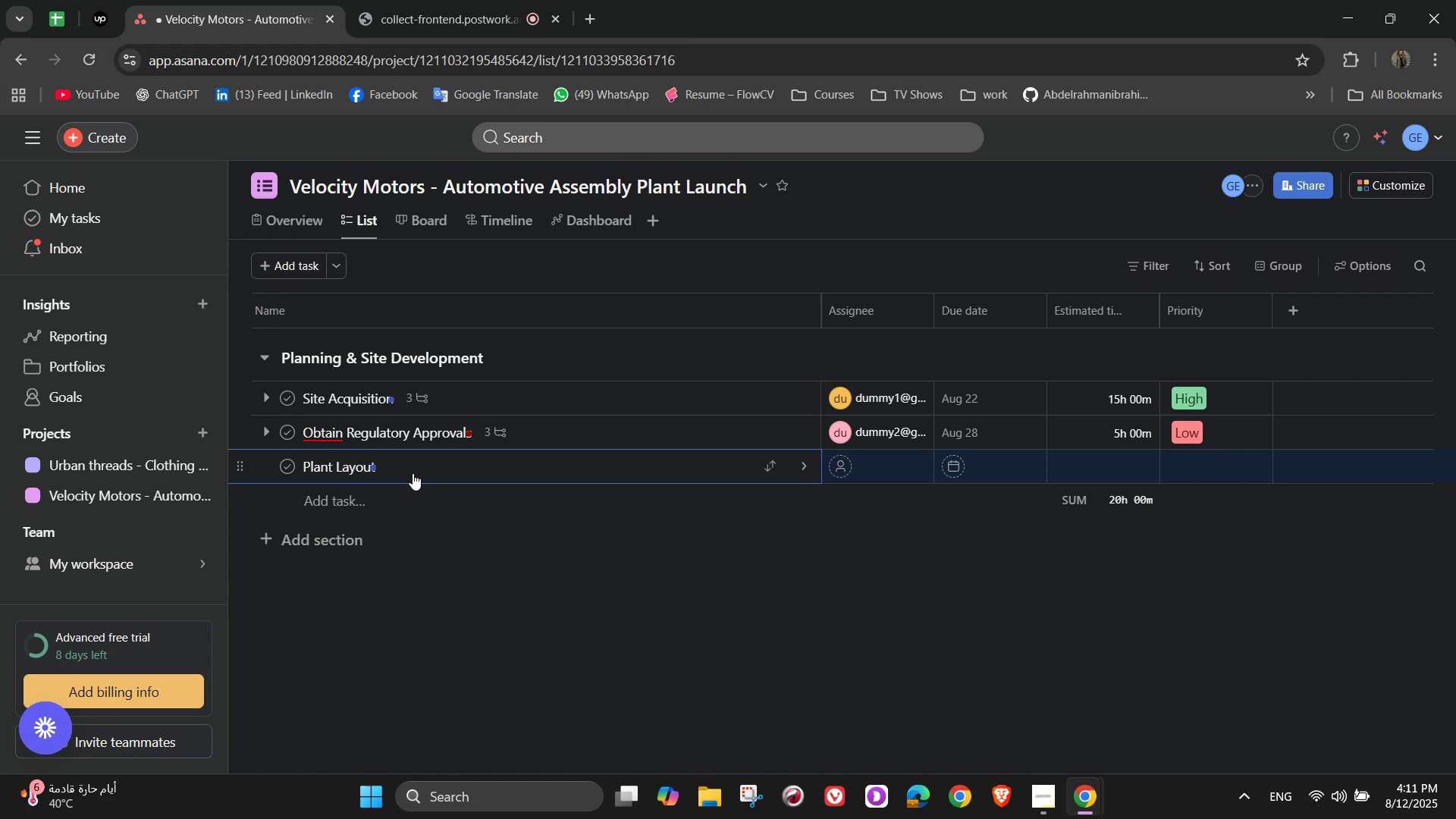 
wait(5.37)
 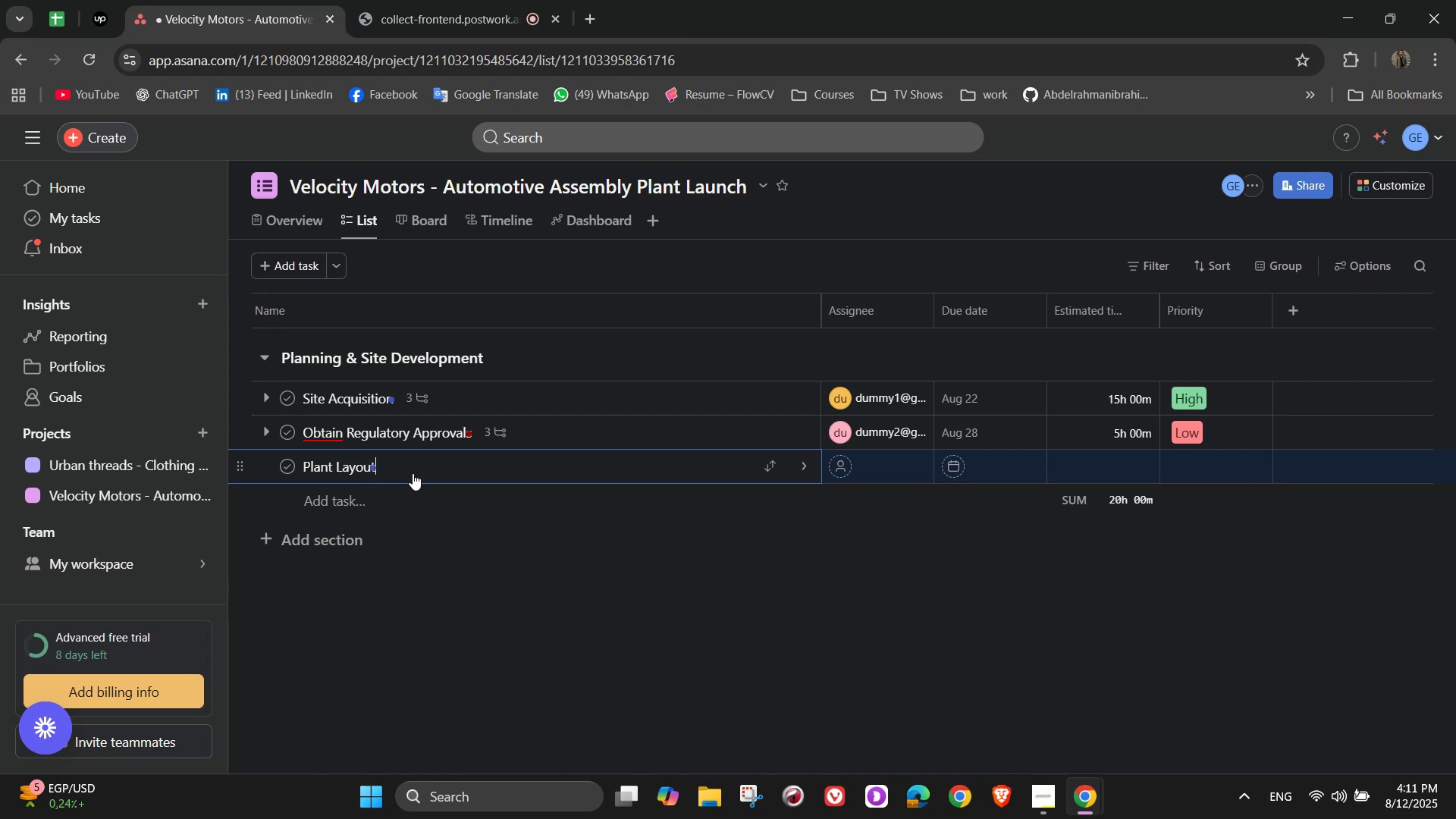 
type( Dd)
key(Backspace)
type(esign)
 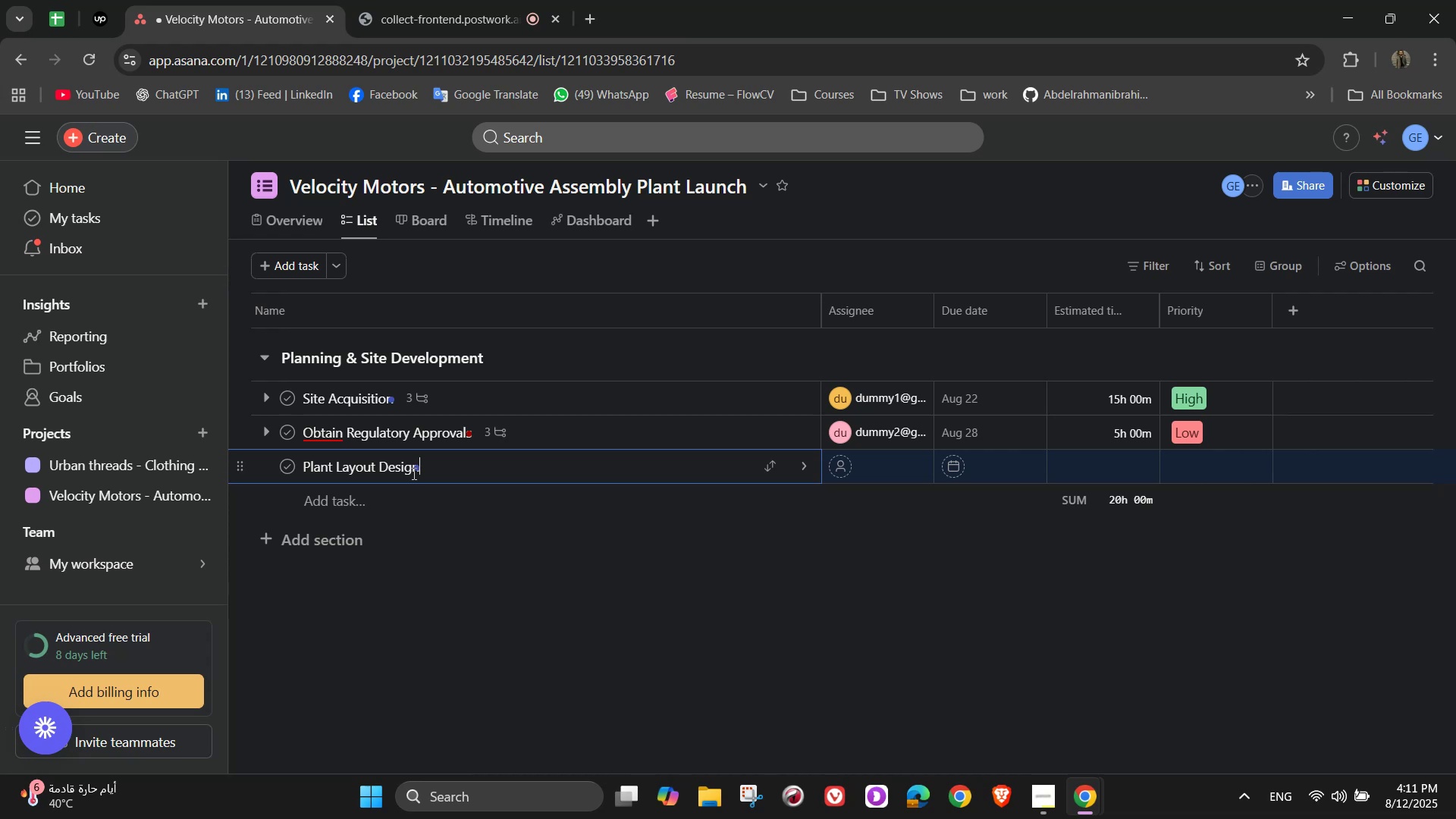 
wait(12.54)
 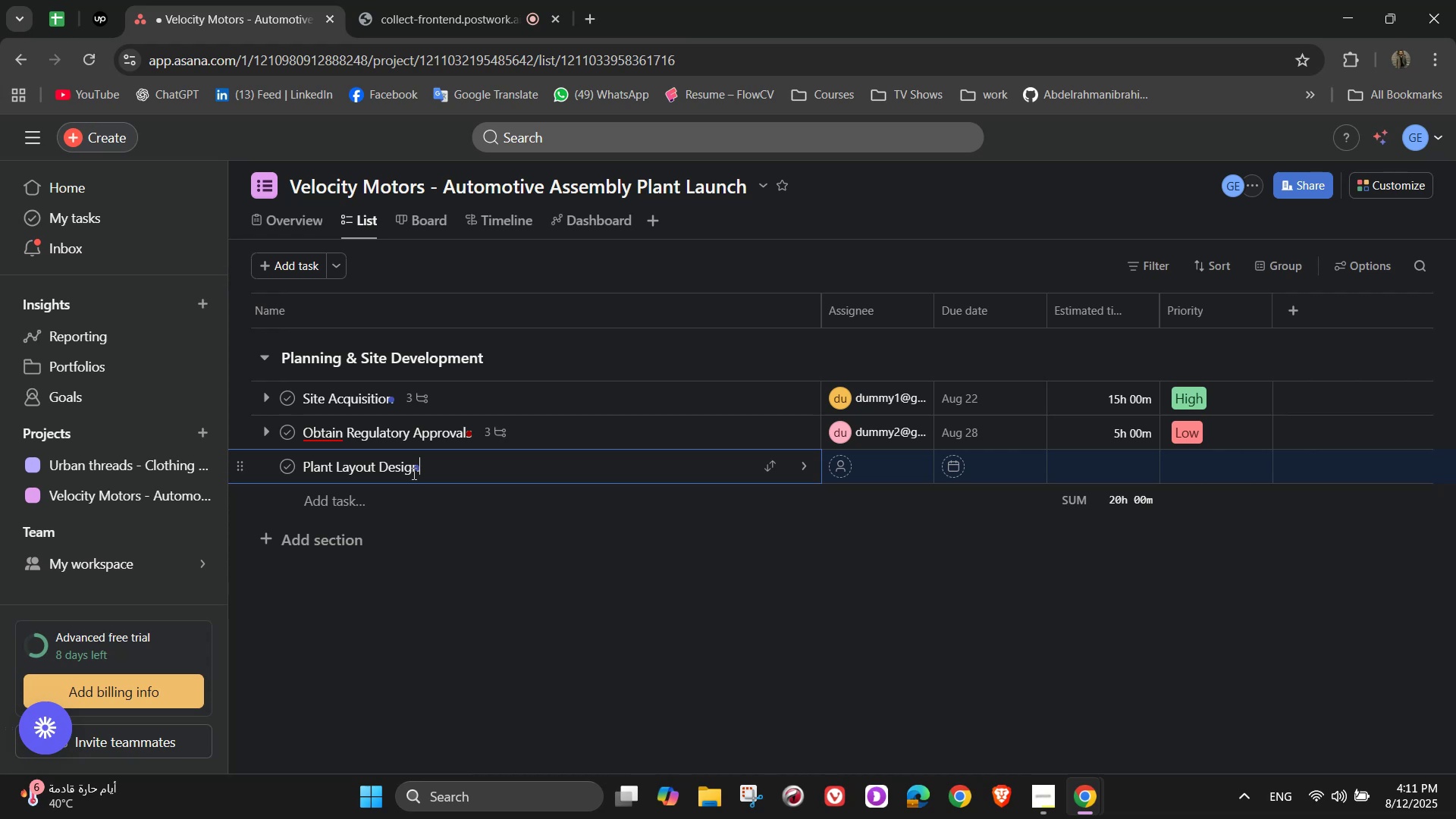 
left_click([804, 475])
 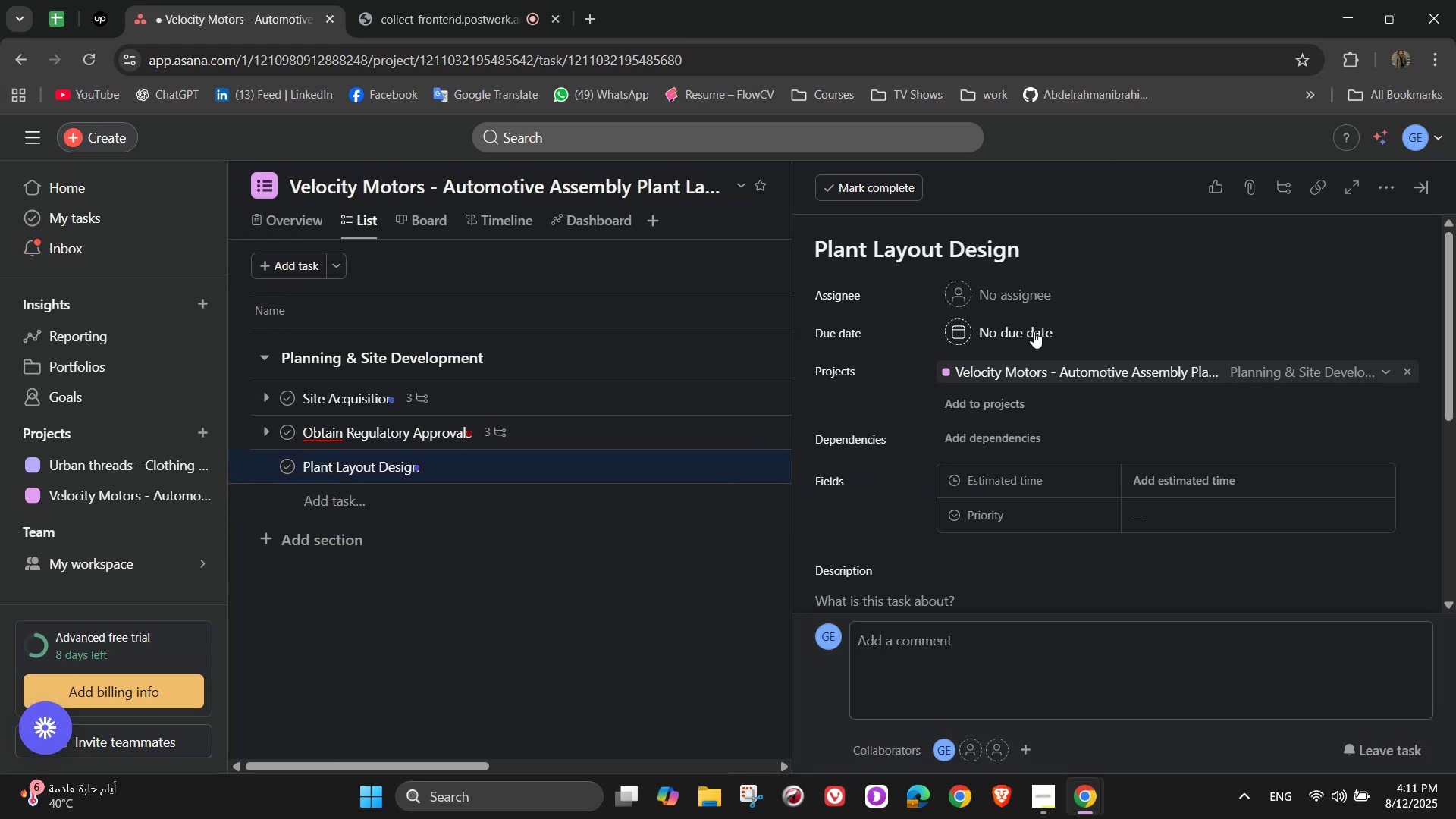 
left_click([1024, 293])
 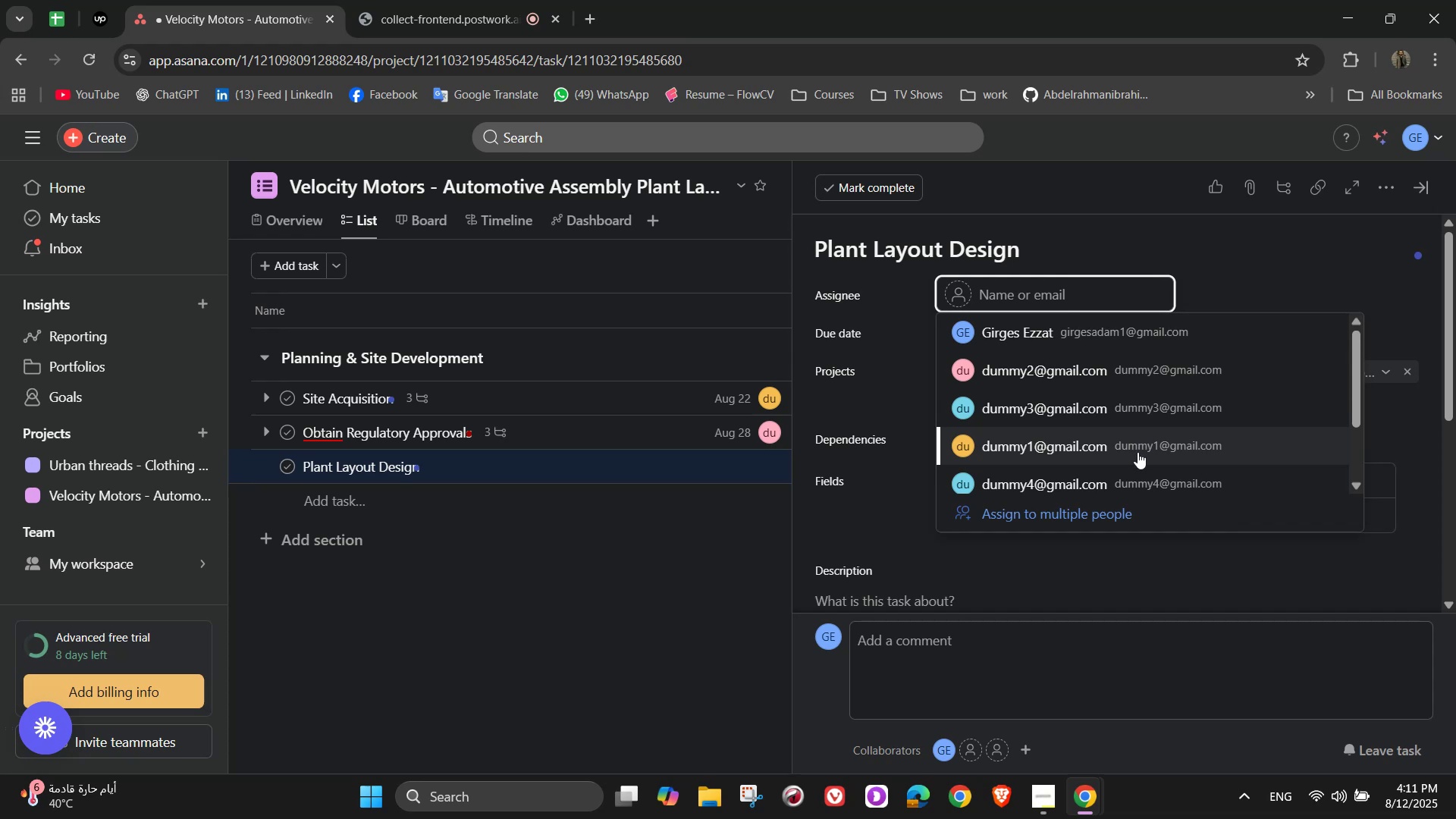 
left_click([1103, 407])
 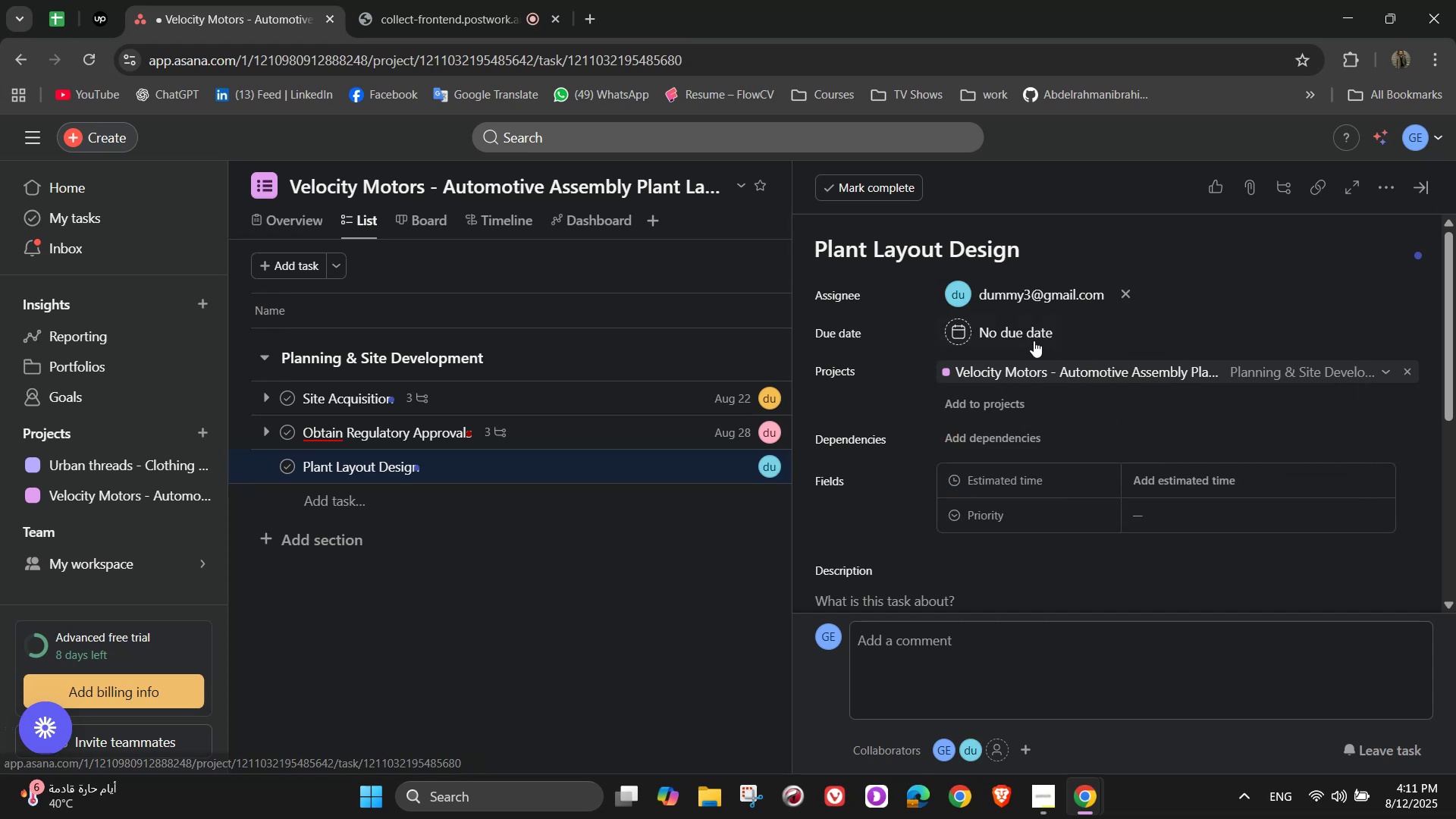 
left_click([1033, 340])
 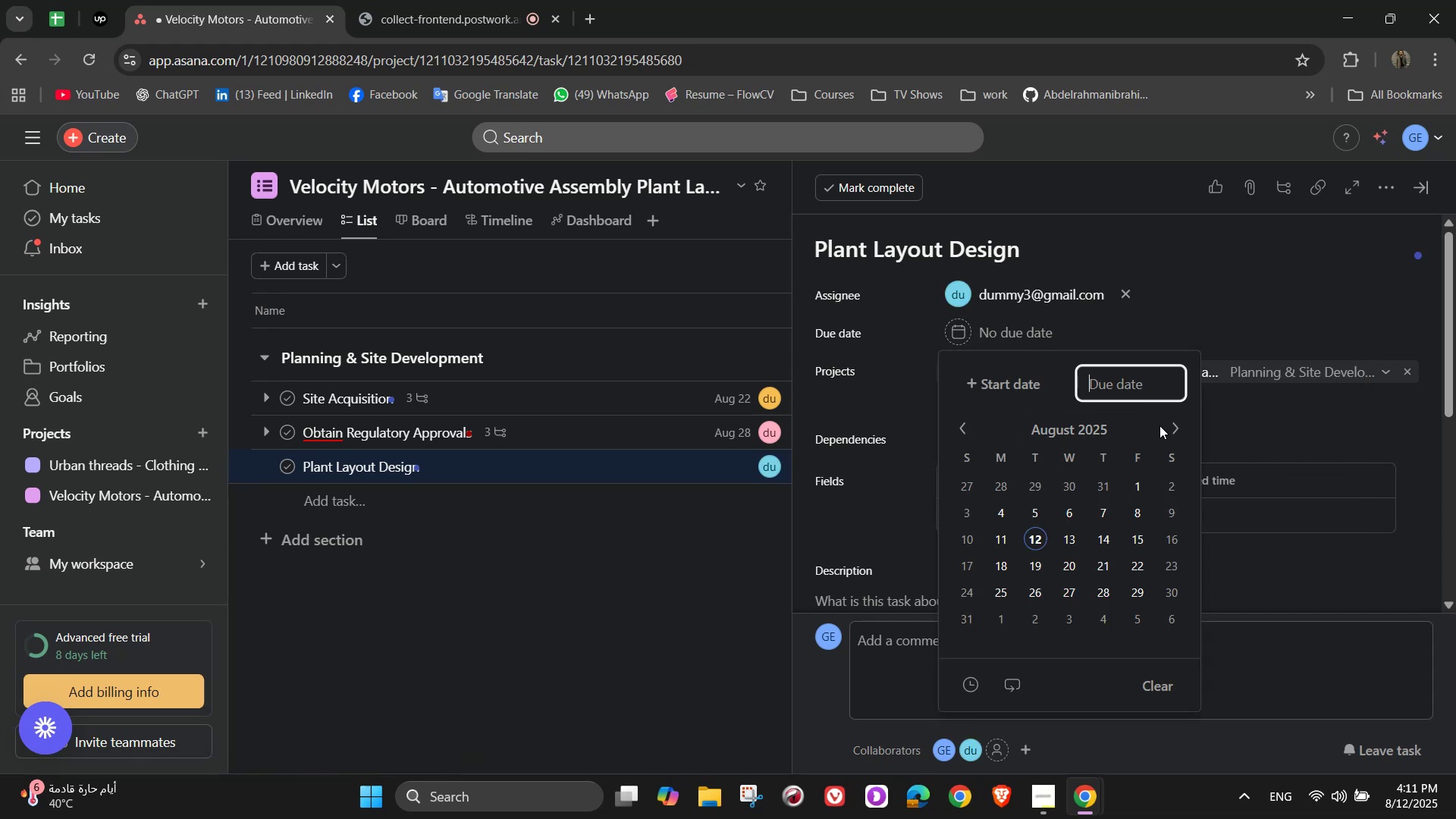 
left_click([1170, 428])
 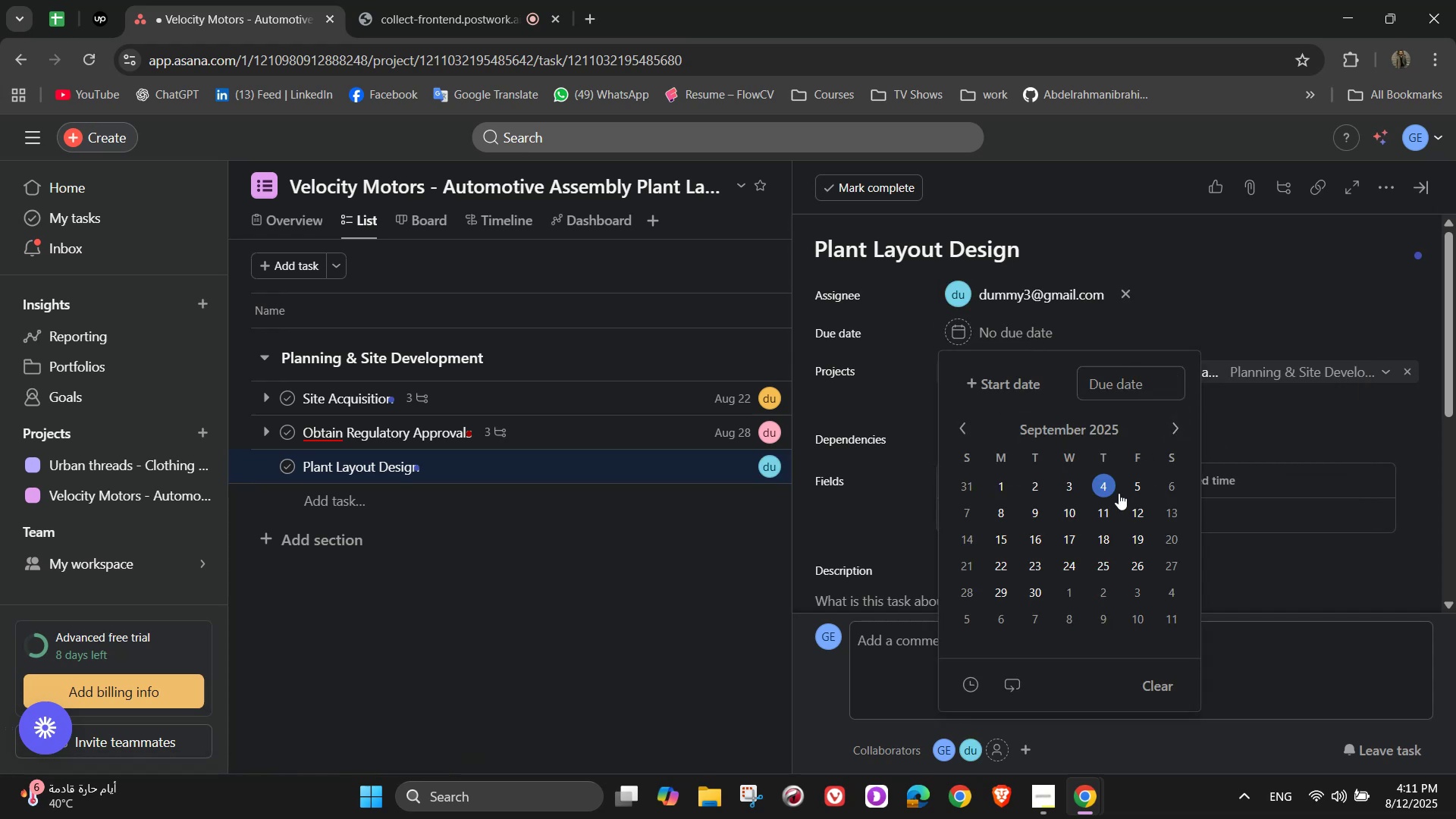 
left_click([1136, 489])
 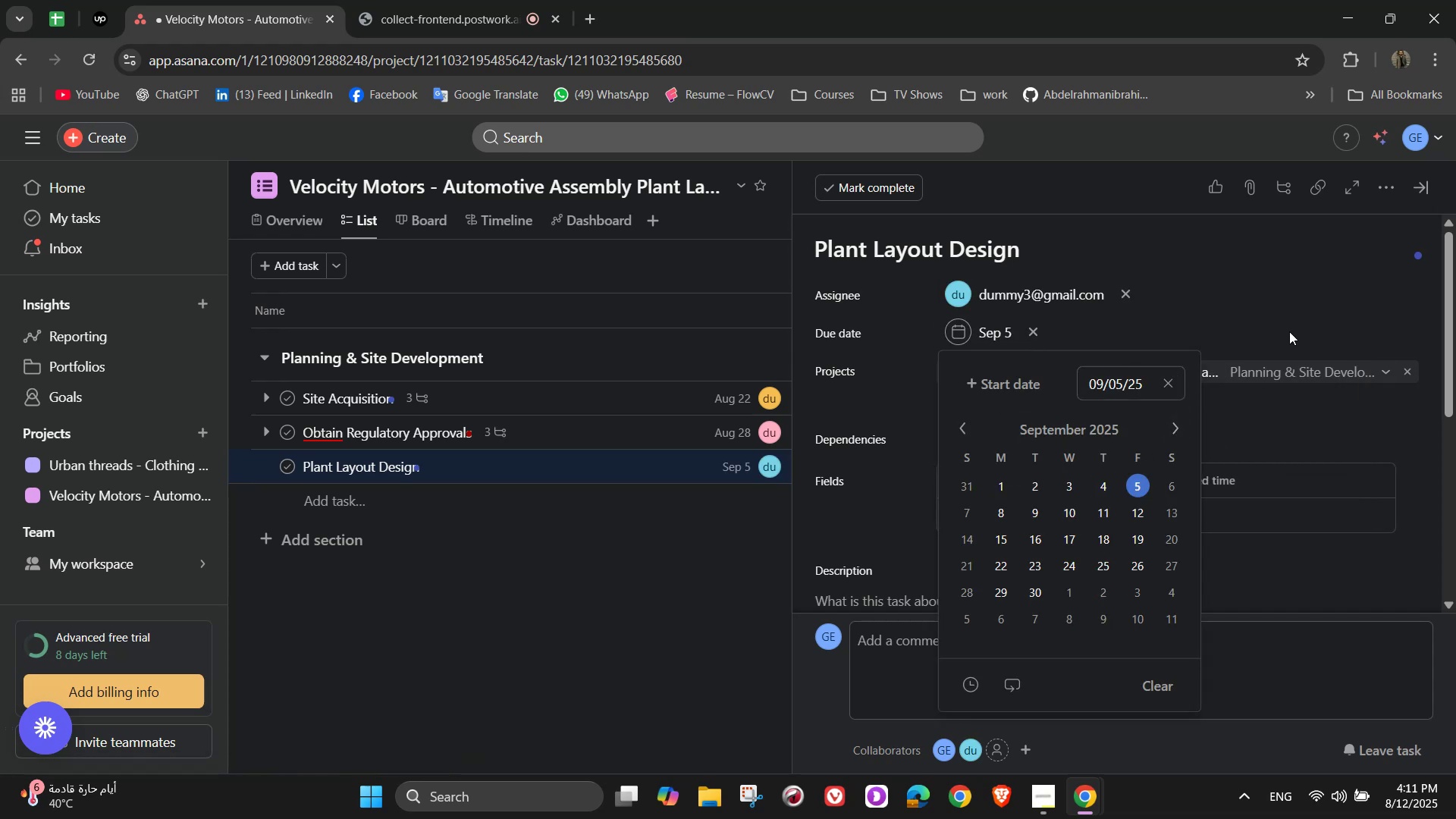 
left_click([1289, 300])
 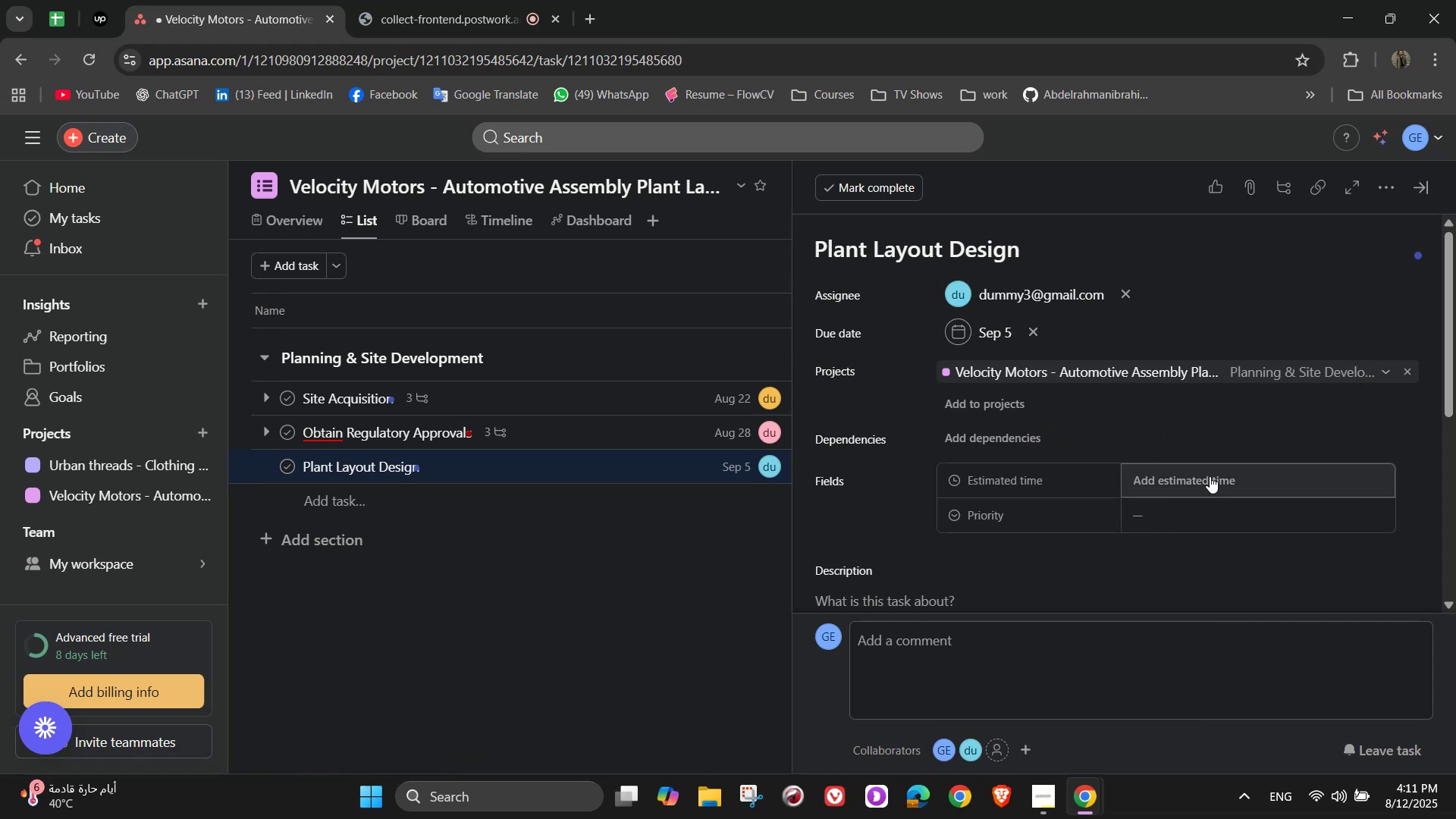 
left_click([1210, 476])
 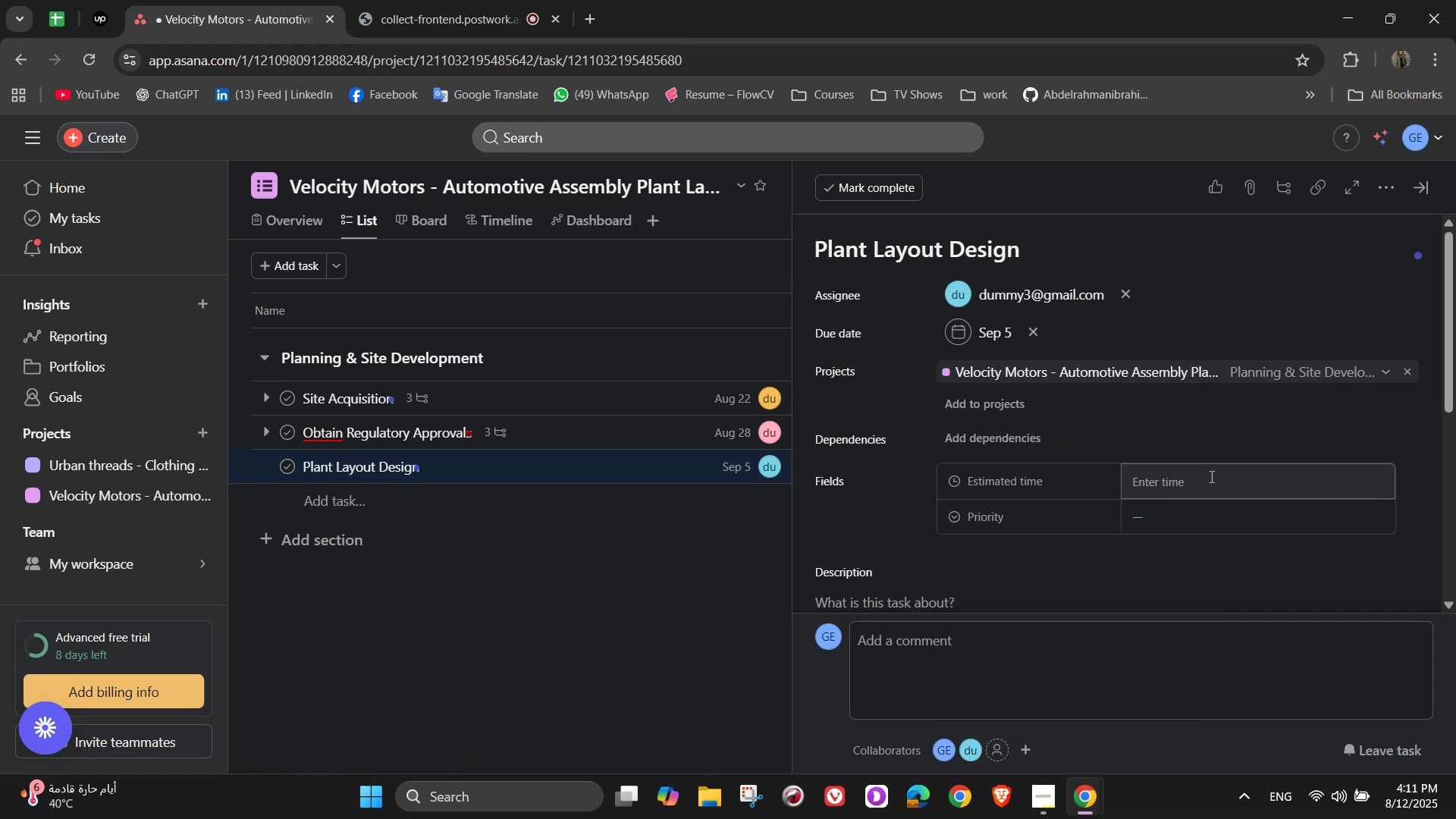 
left_click([1210, 476])
 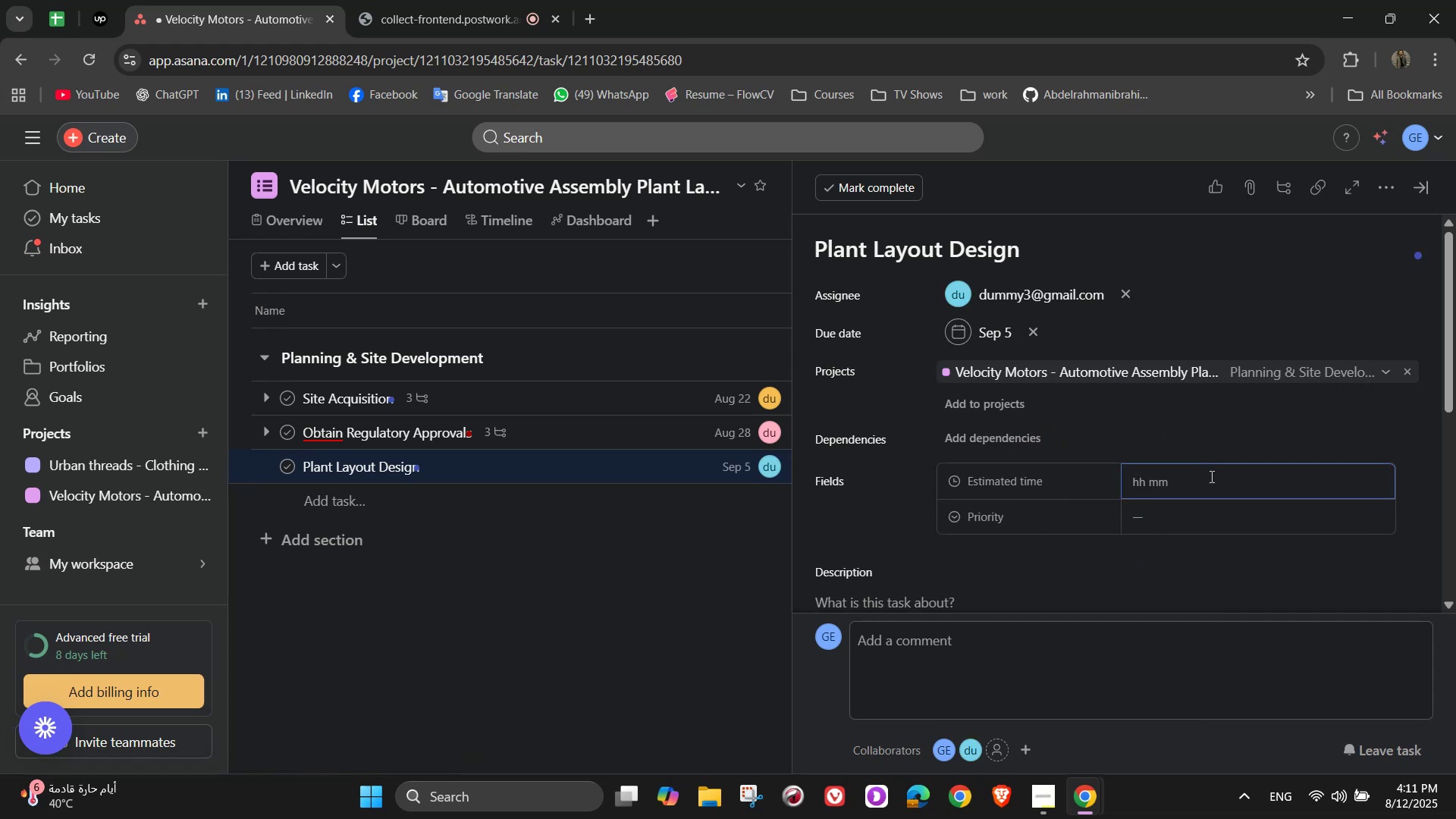 
left_click([1210, 476])
 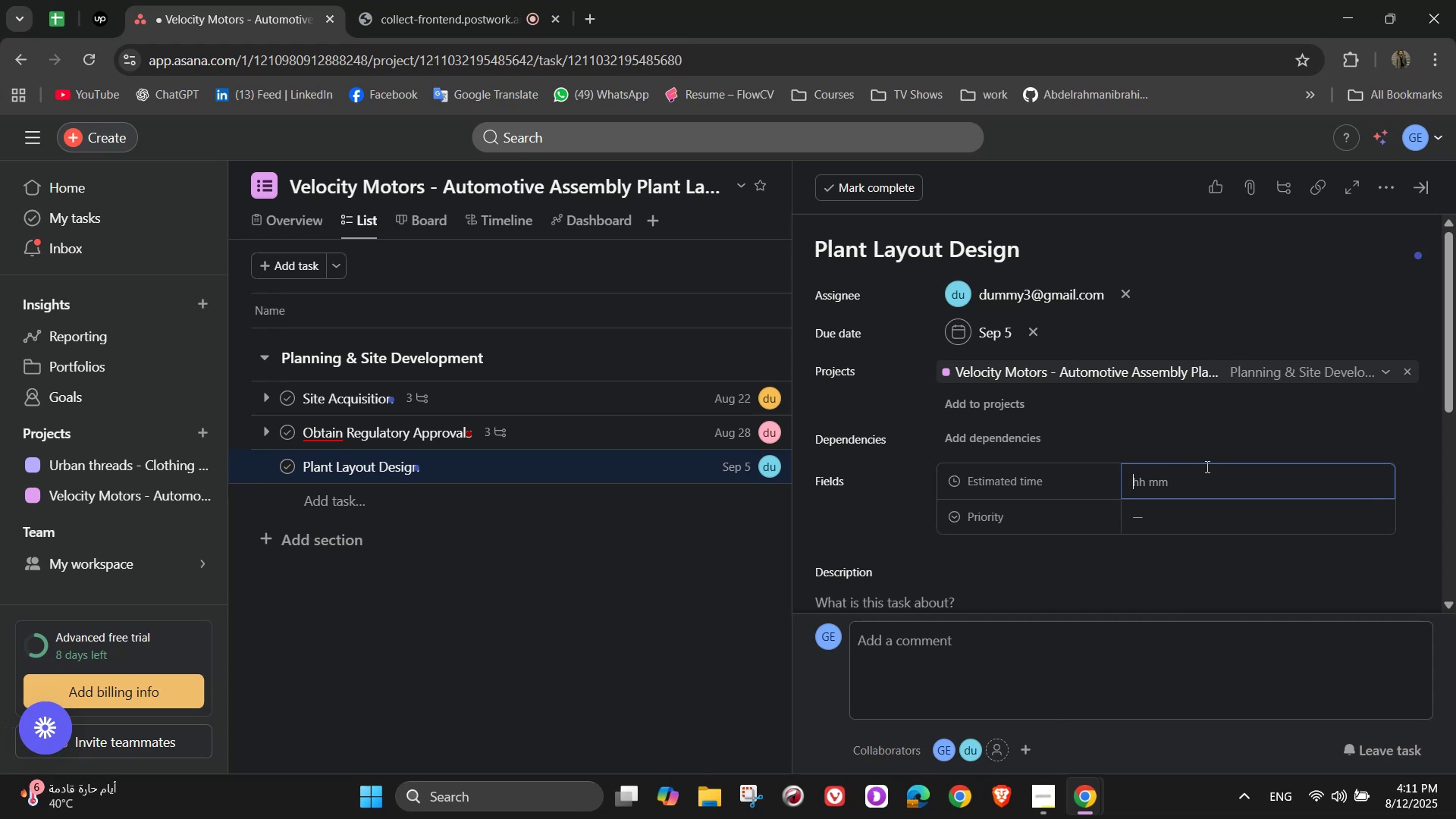 
wait(11.42)
 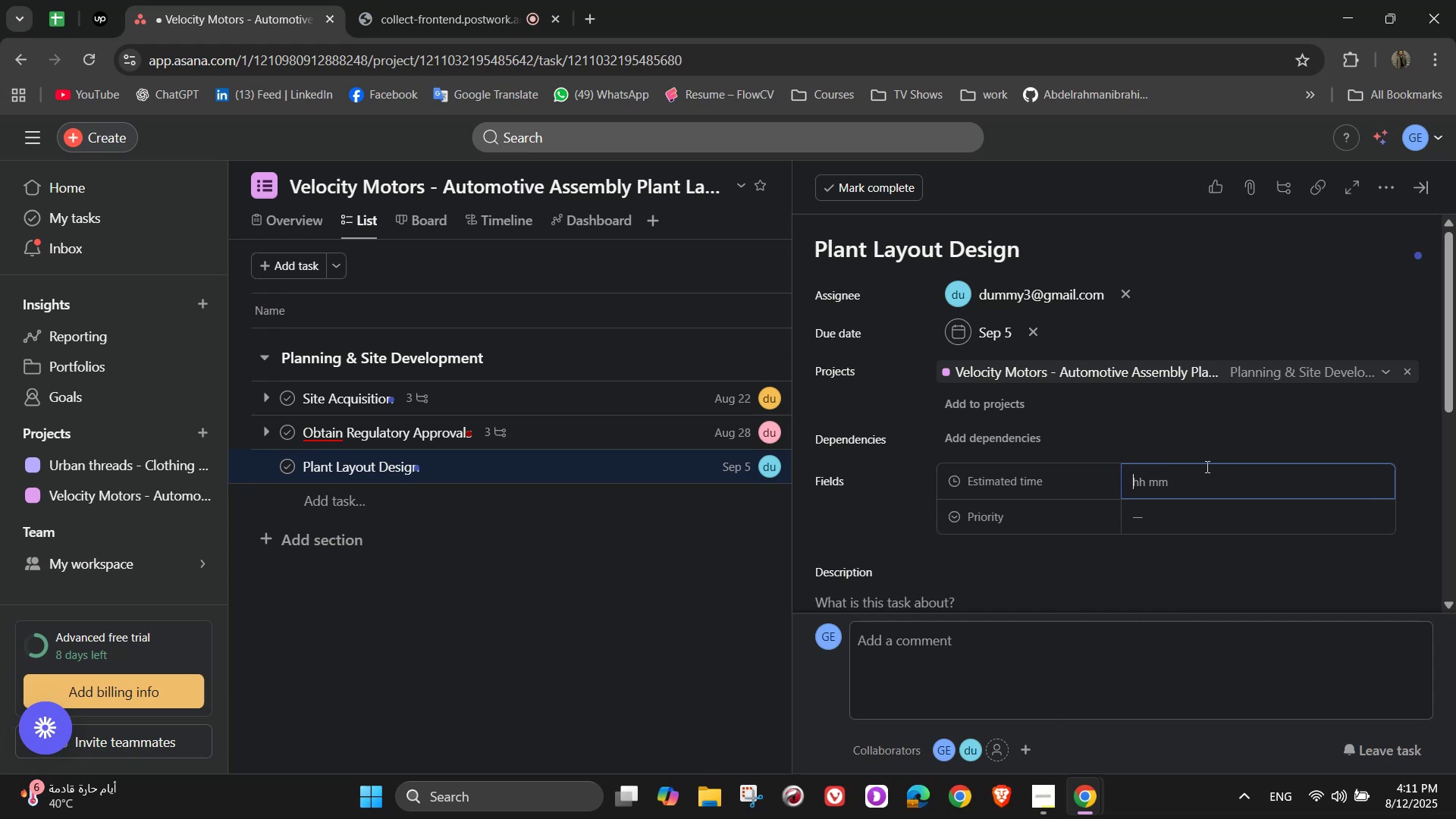 
key(Numpad1)
 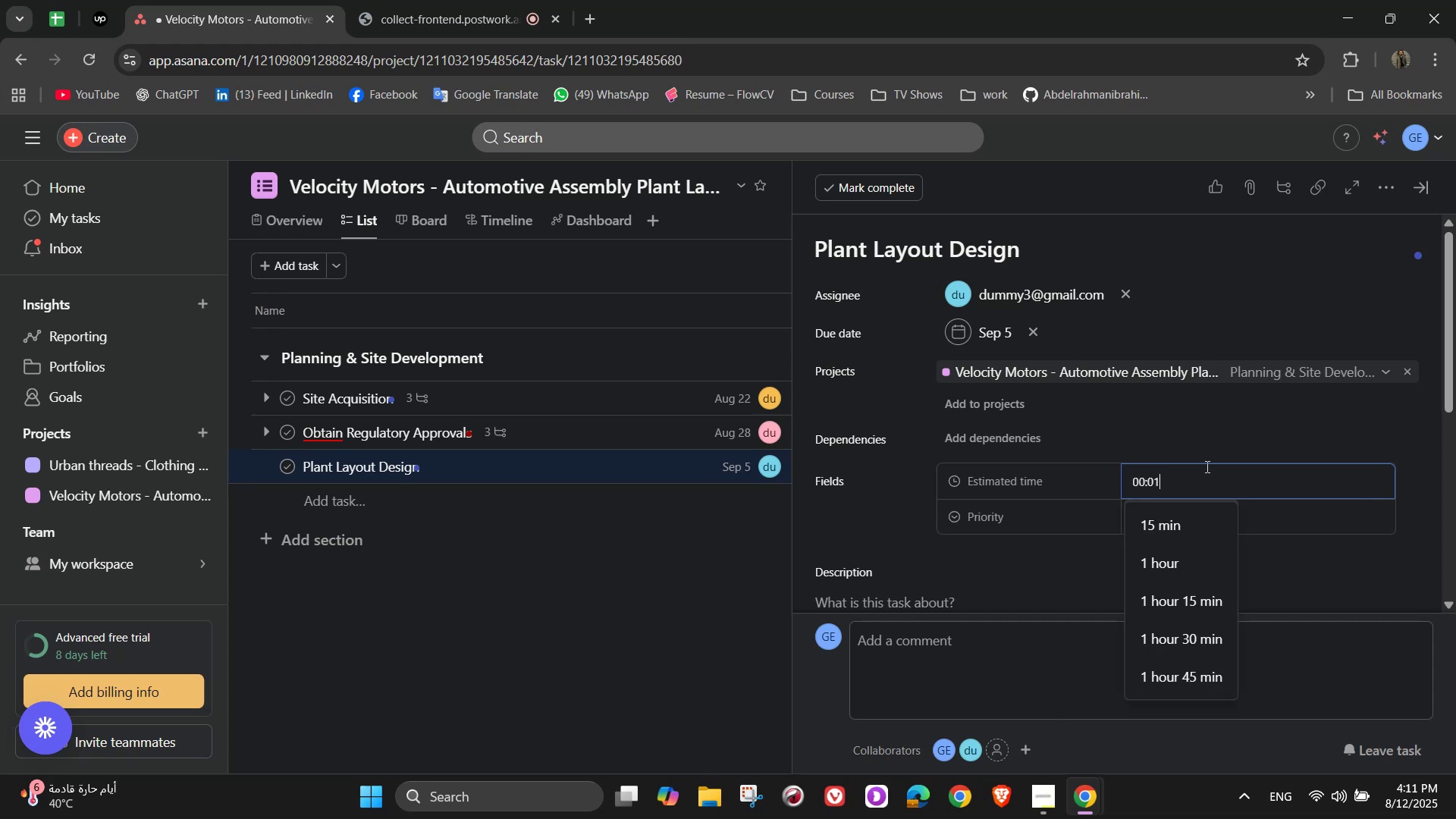 
key(Numpad0)
 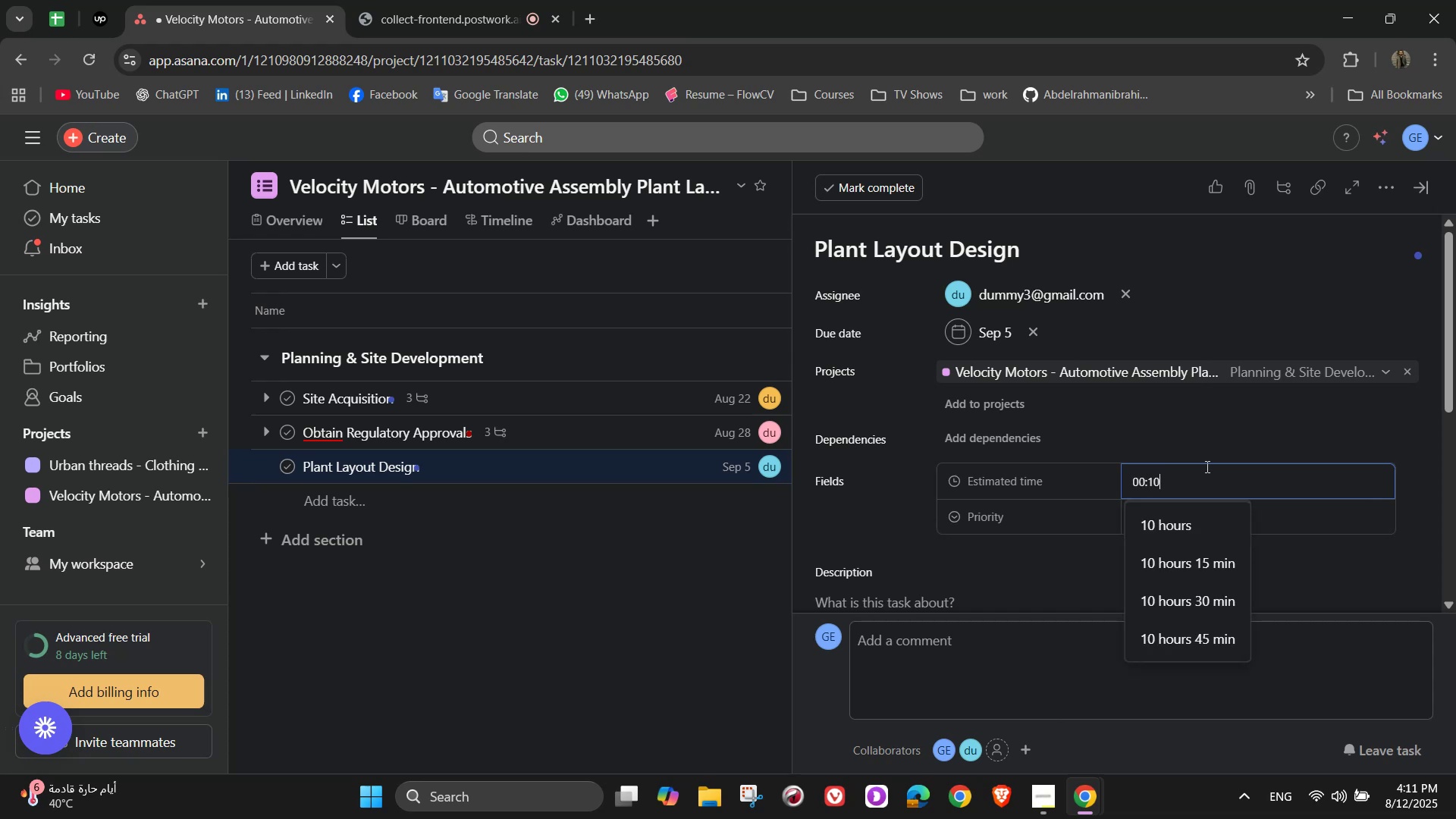 
key(Numpad0)
 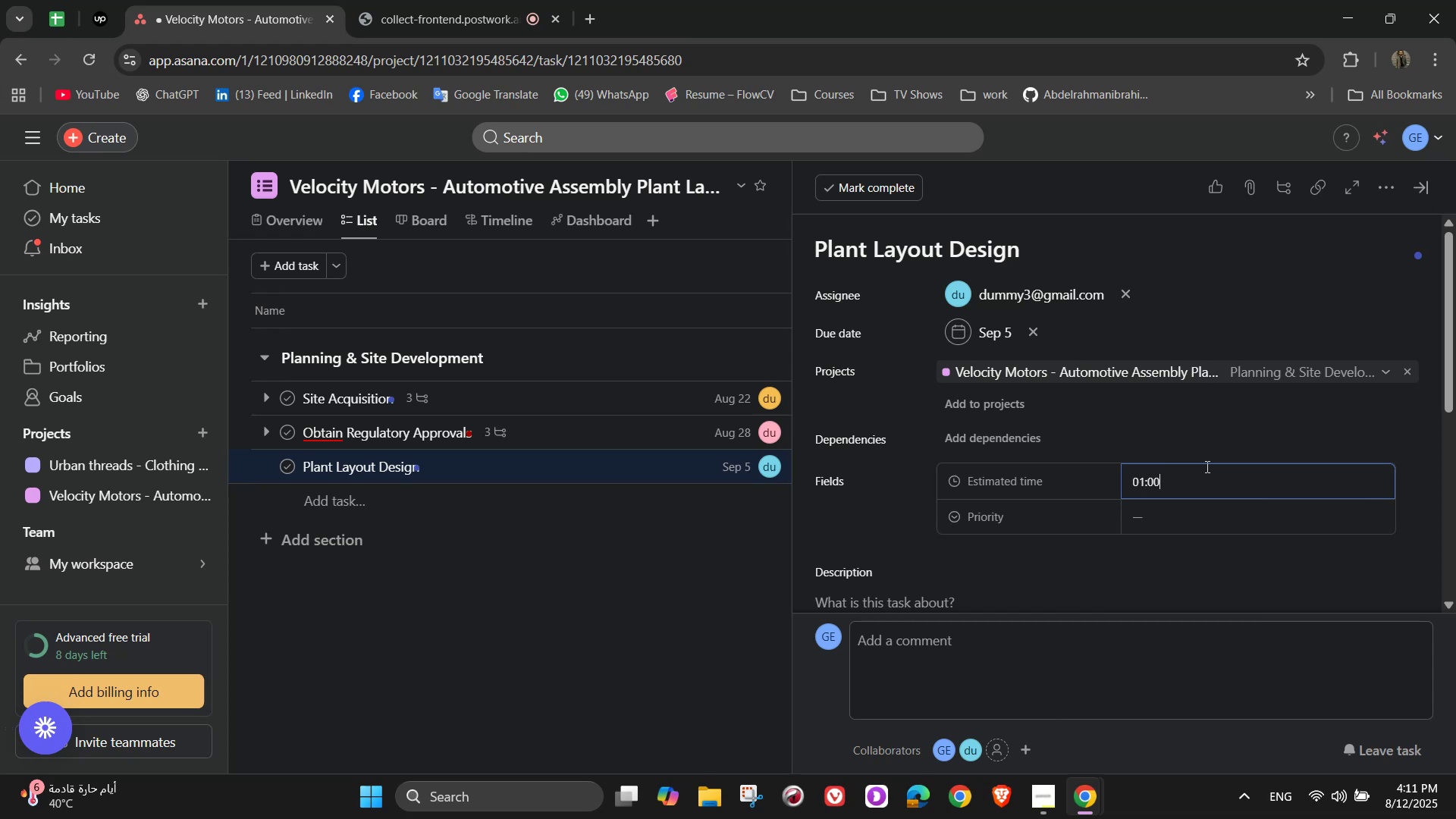 
key(Numpad0)
 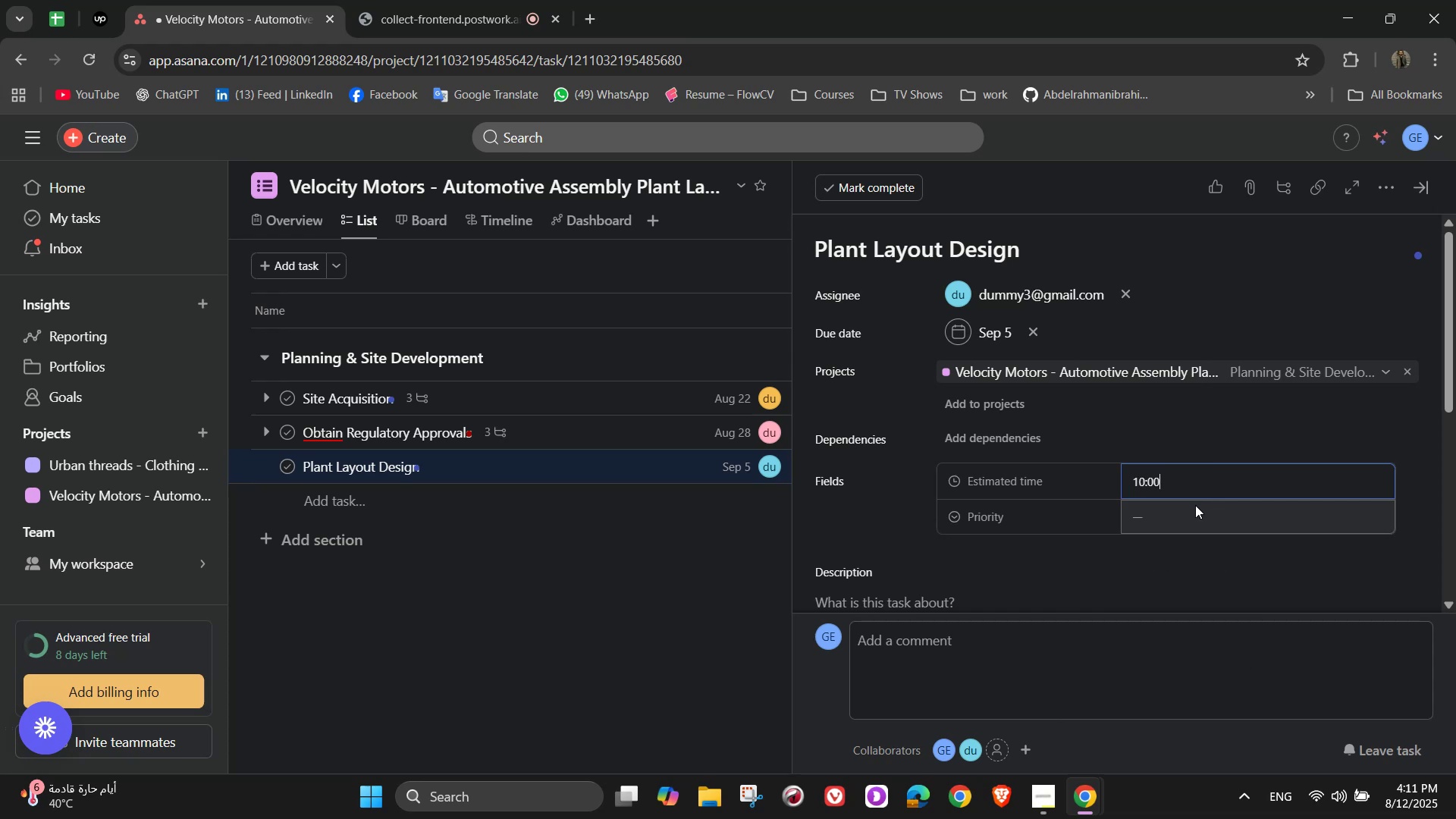 
left_click([1195, 510])
 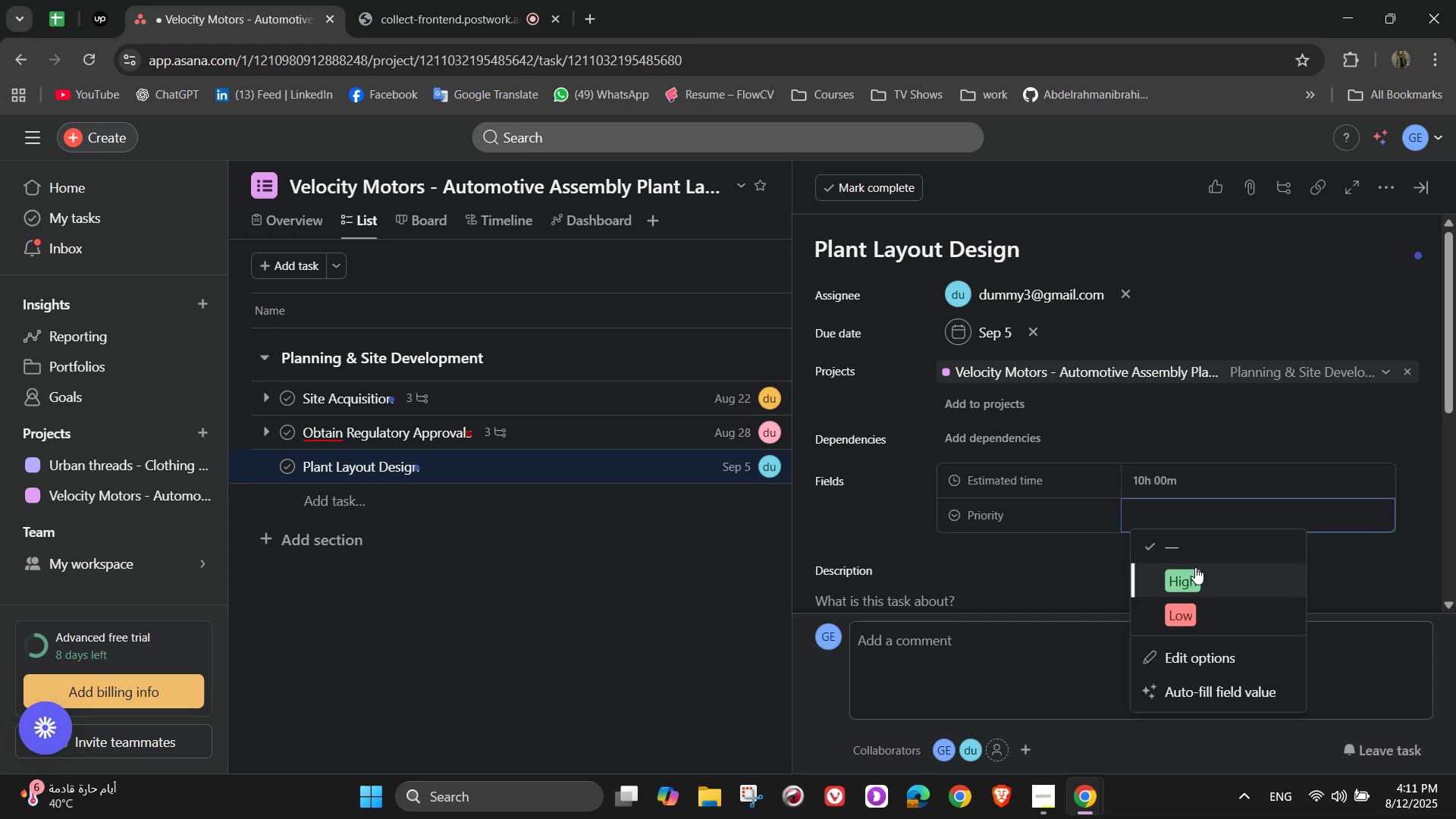 
left_click([1195, 570])
 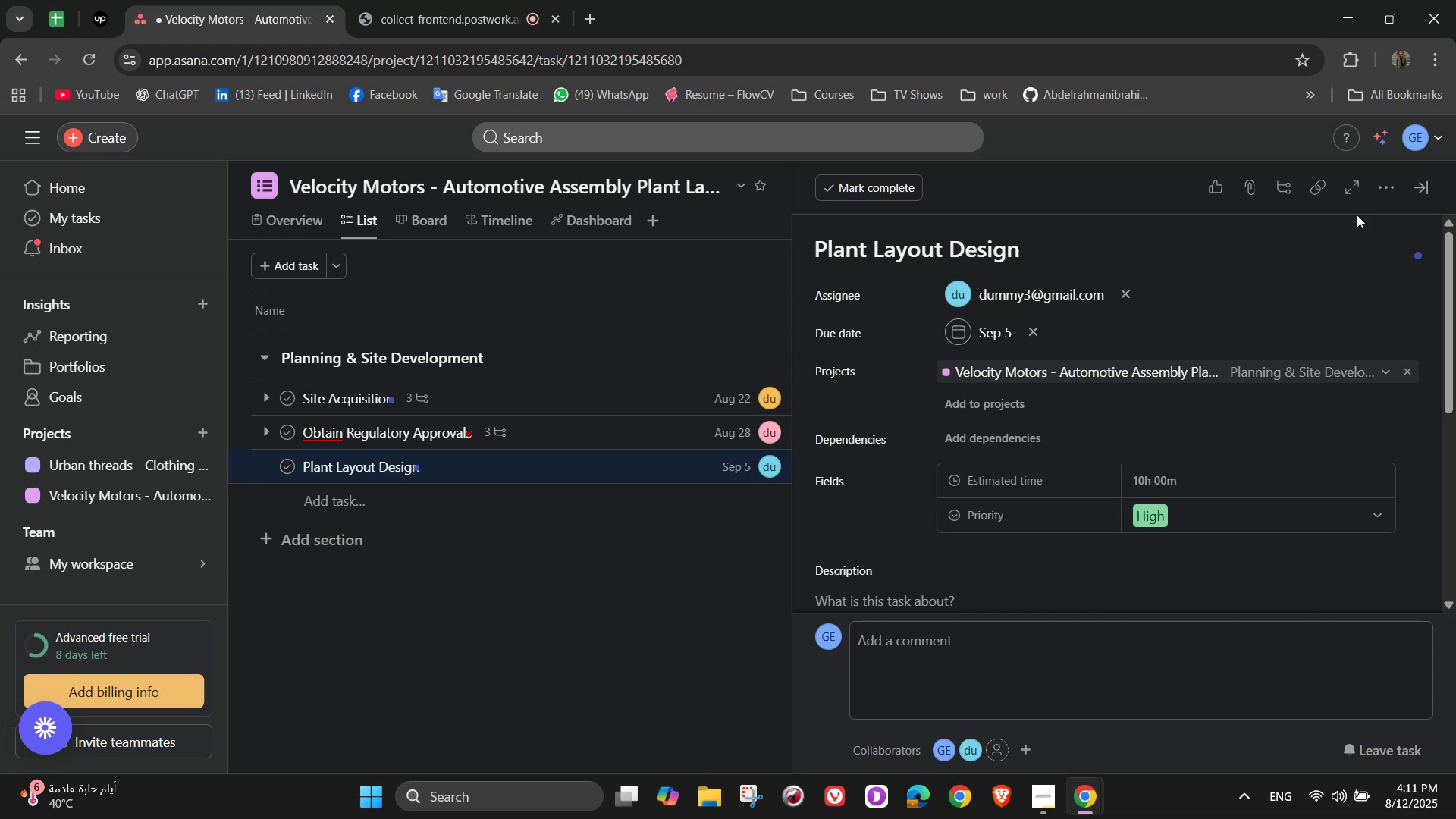 
left_click([1395, 182])
 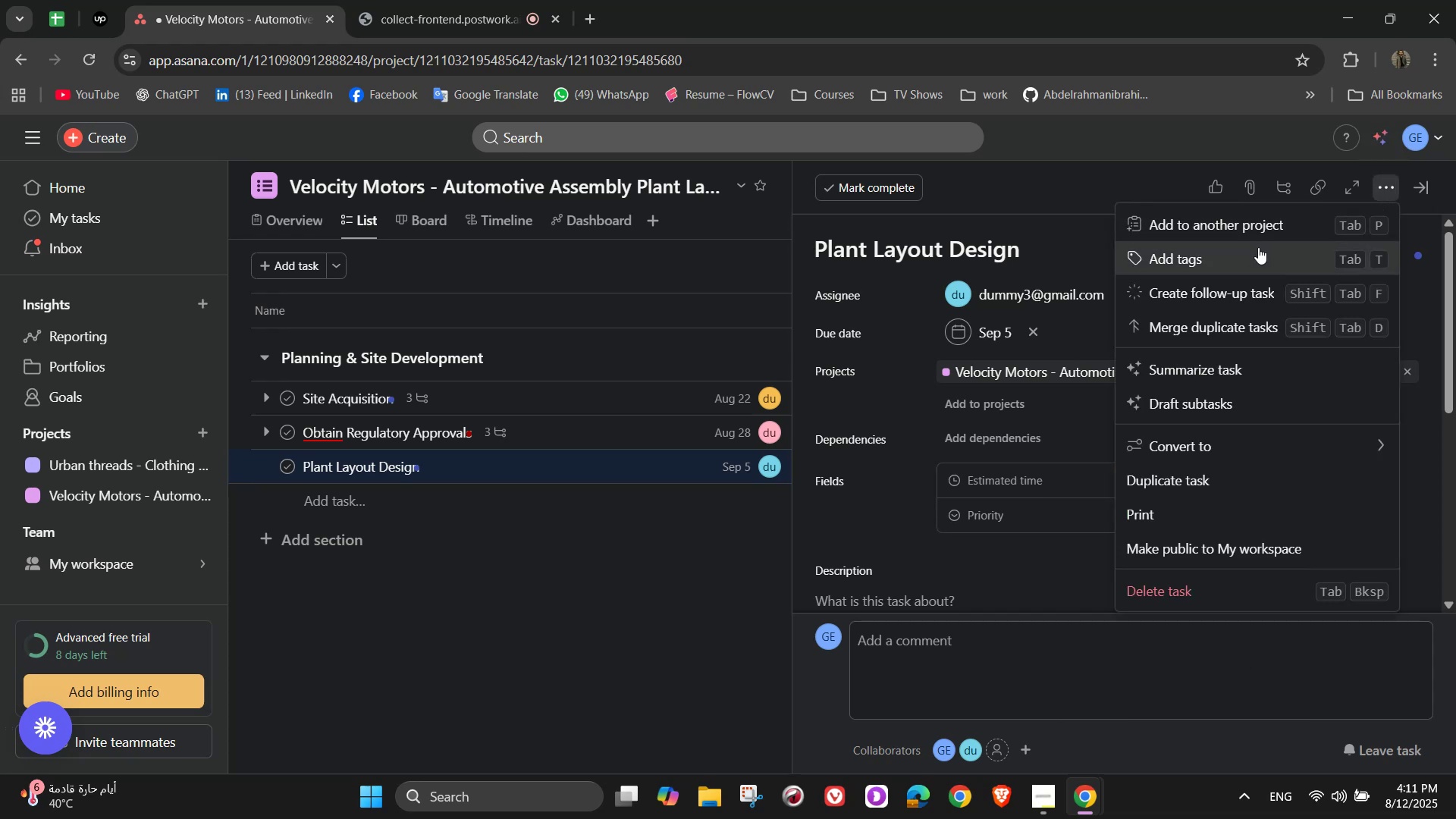 
left_click([1258, 248])
 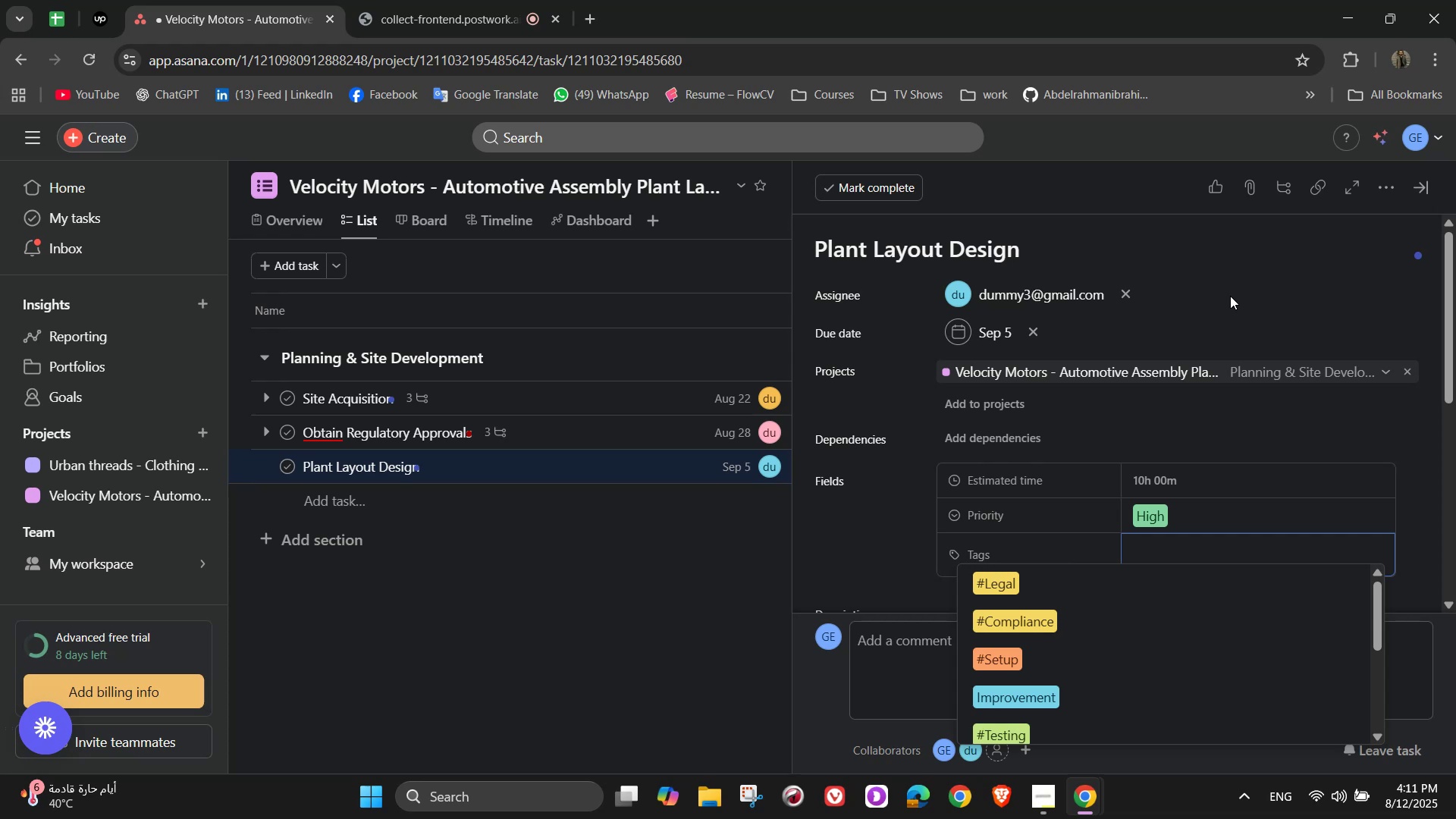 
wait(11.19)
 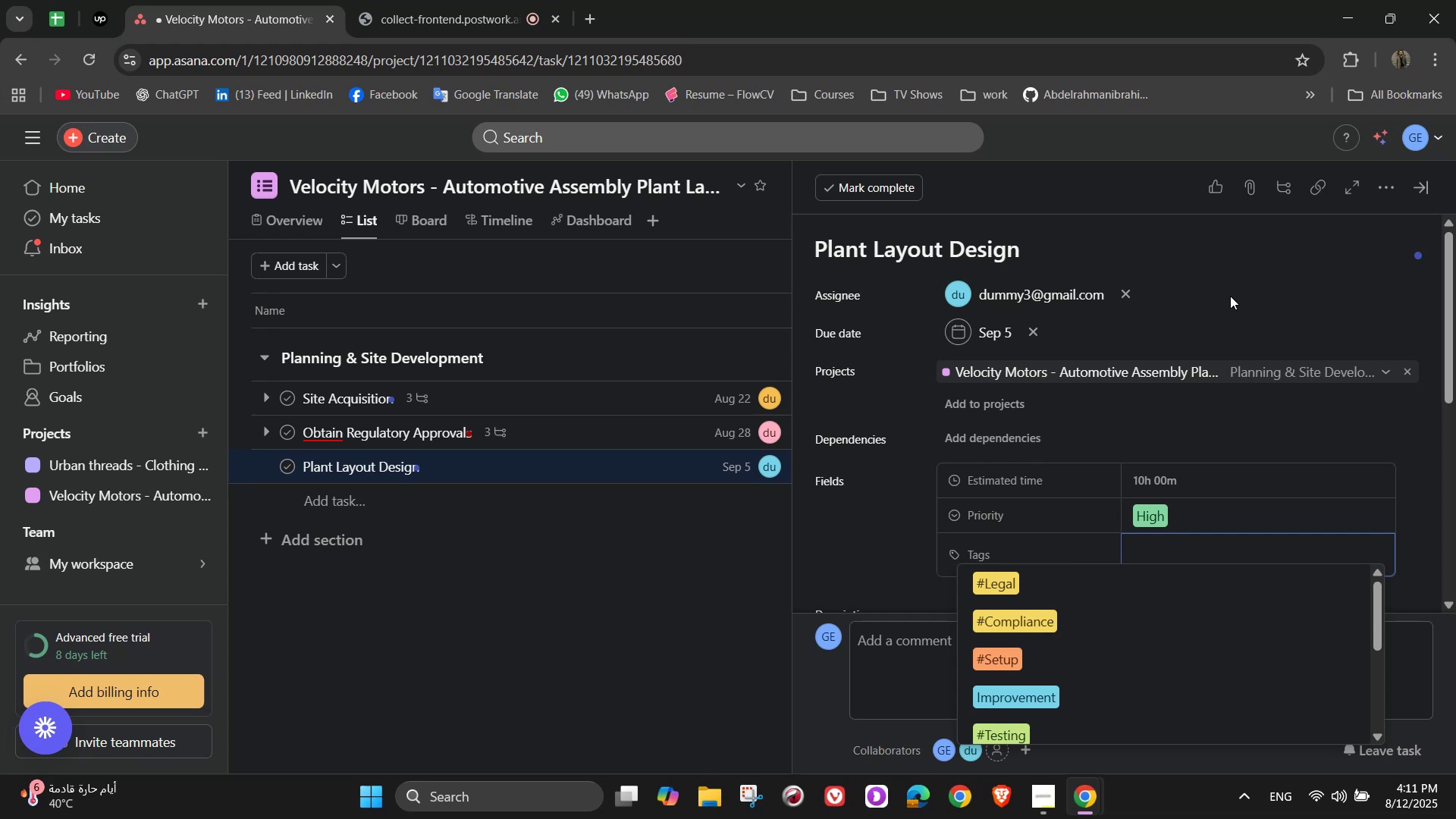 
key(D)
 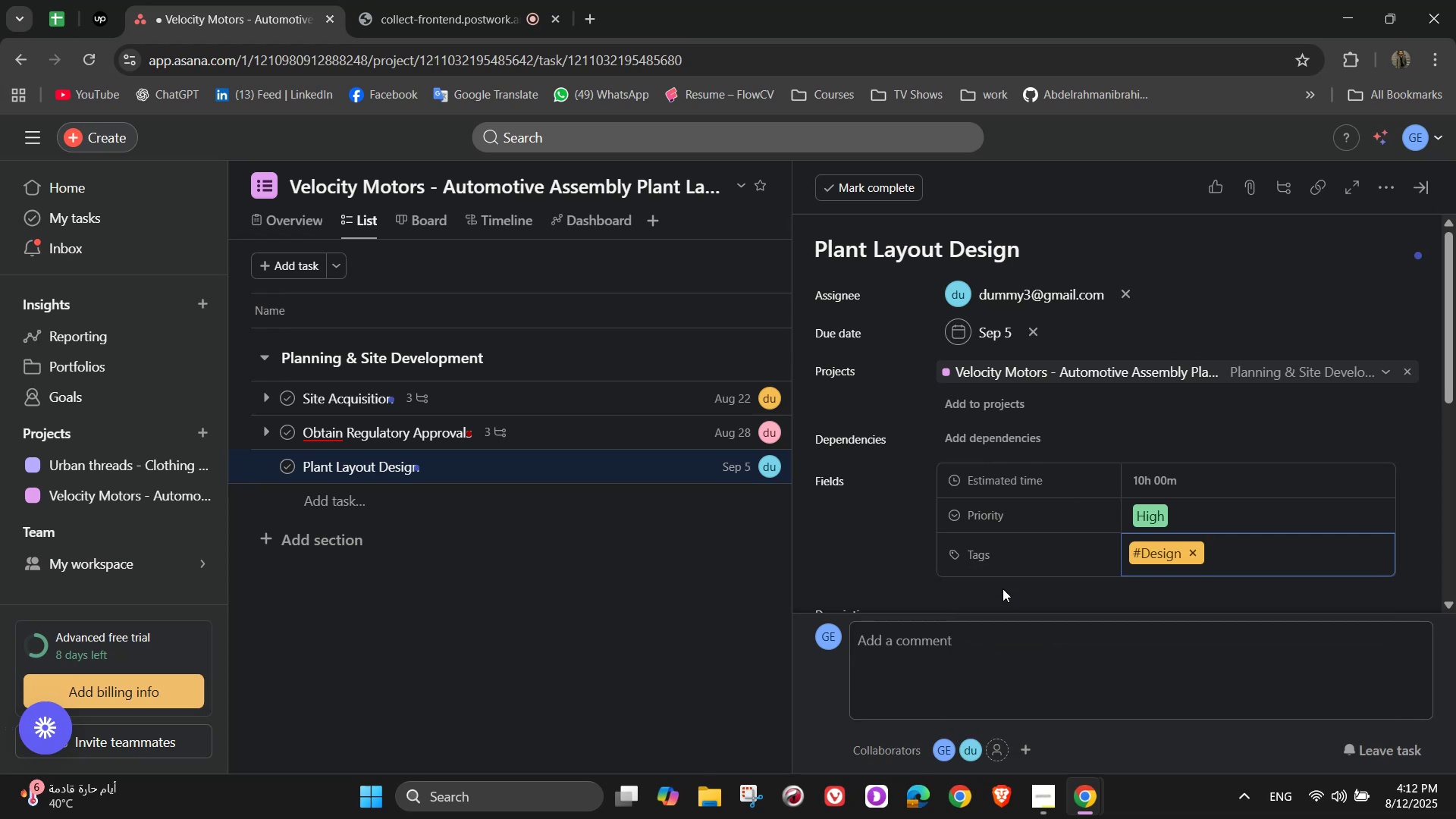 
scroll: coordinate [1031, 590], scroll_direction: down, amount: 1.0
 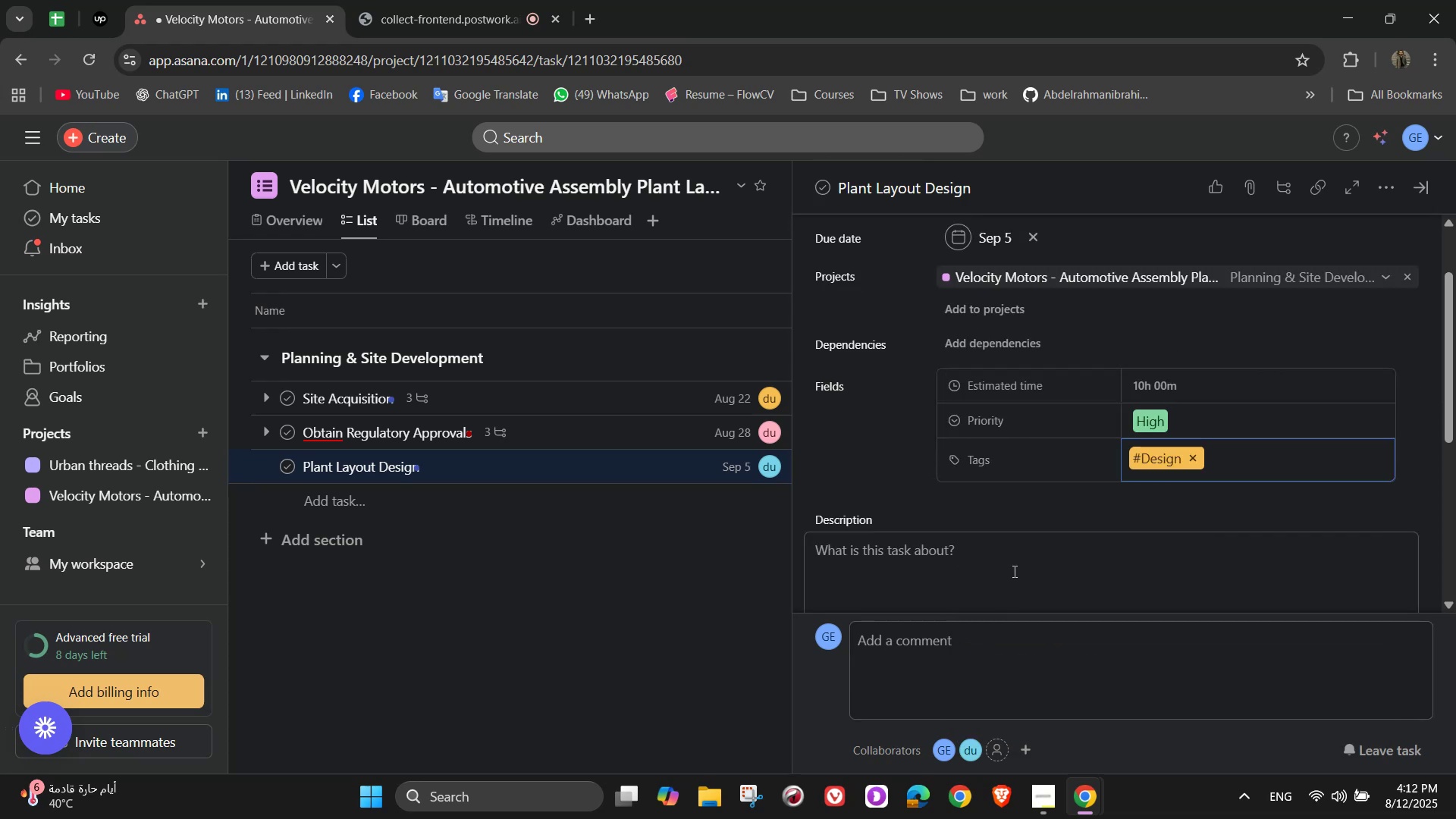 
left_click([1013, 571])
 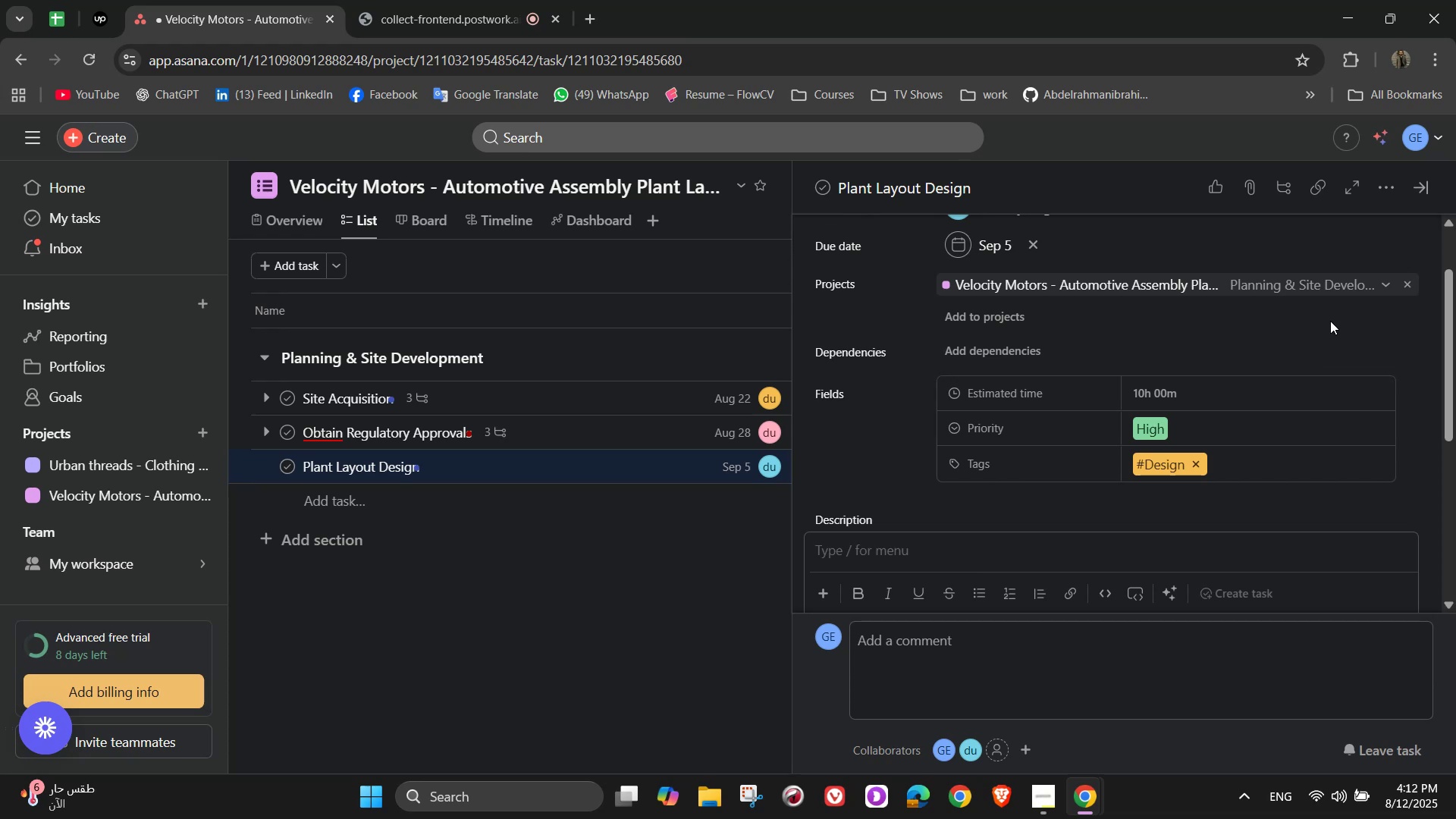 
scroll: coordinate [1381, 411], scroll_direction: down, amount: 2.0
 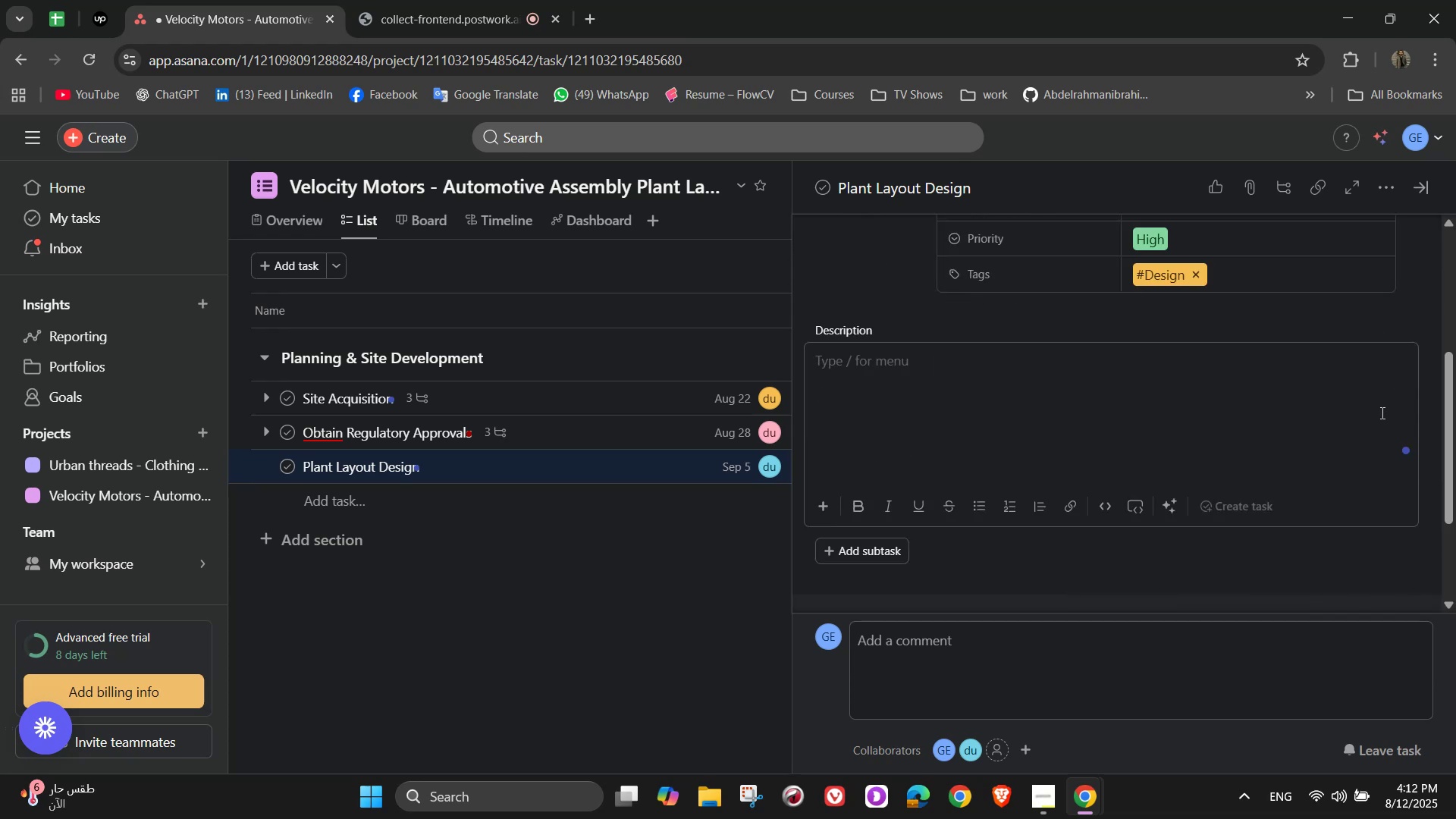 
type(Create an optimized)
 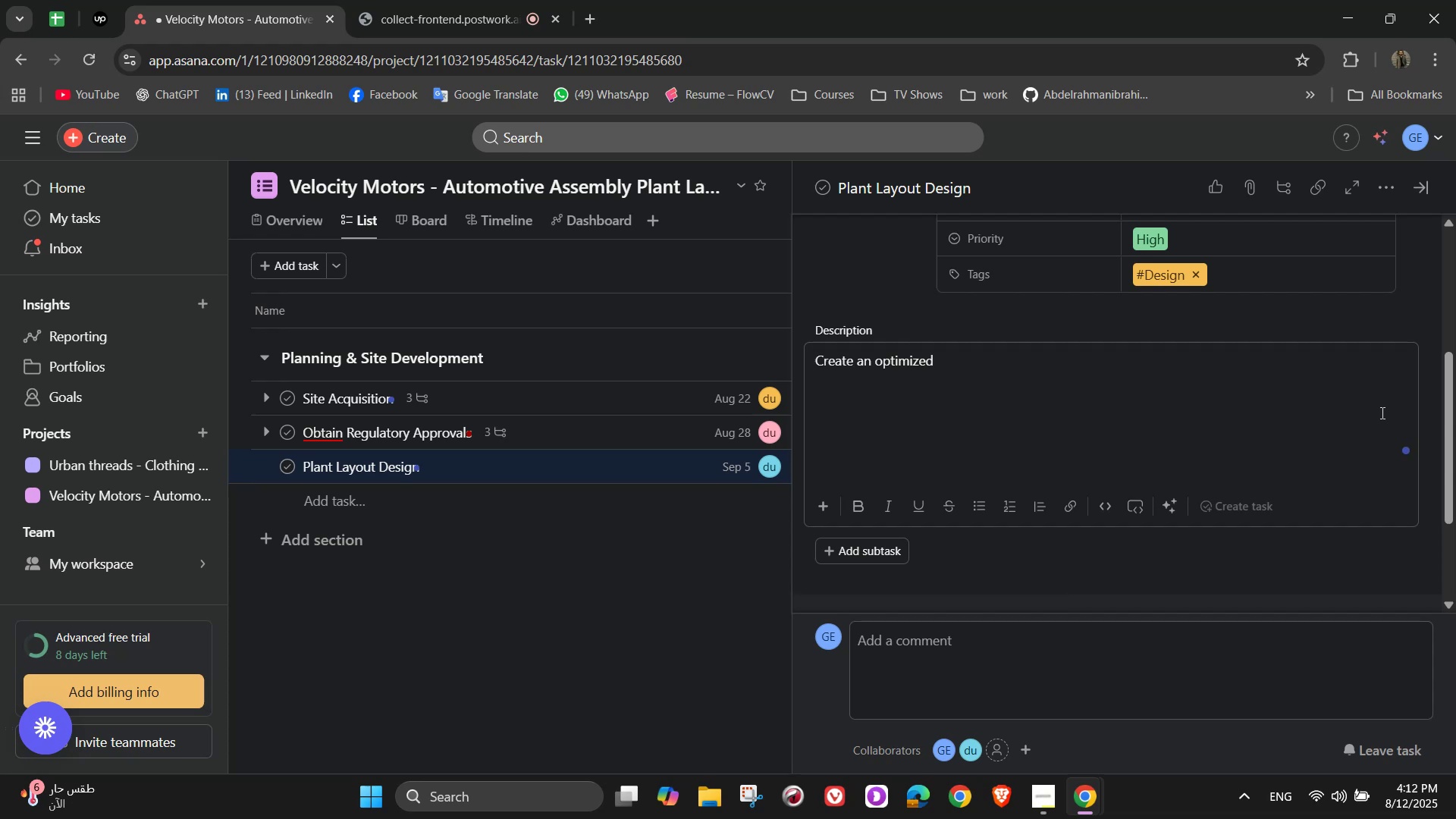 
type( layout for assembly line)
 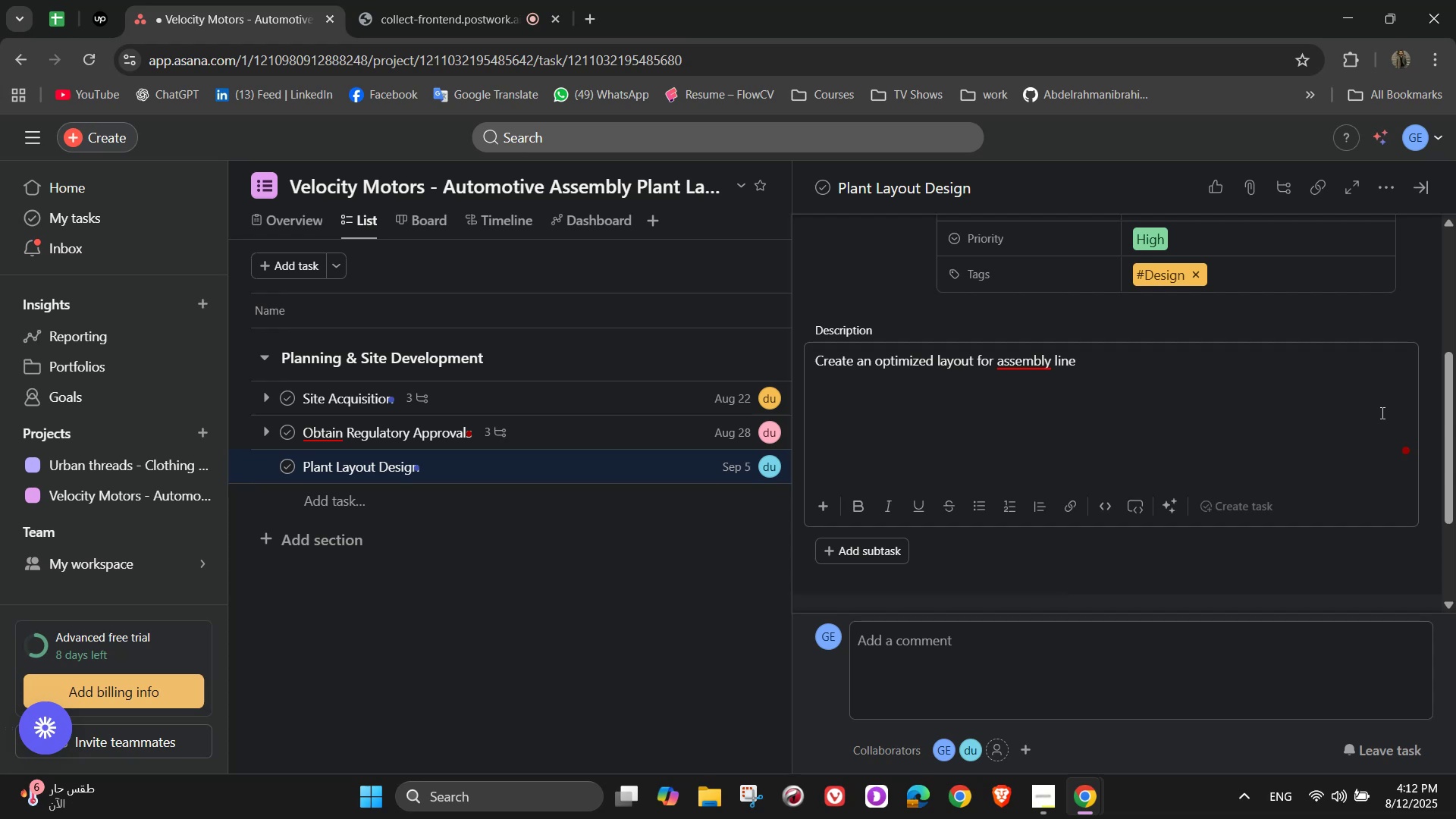 
wait(9.07)
 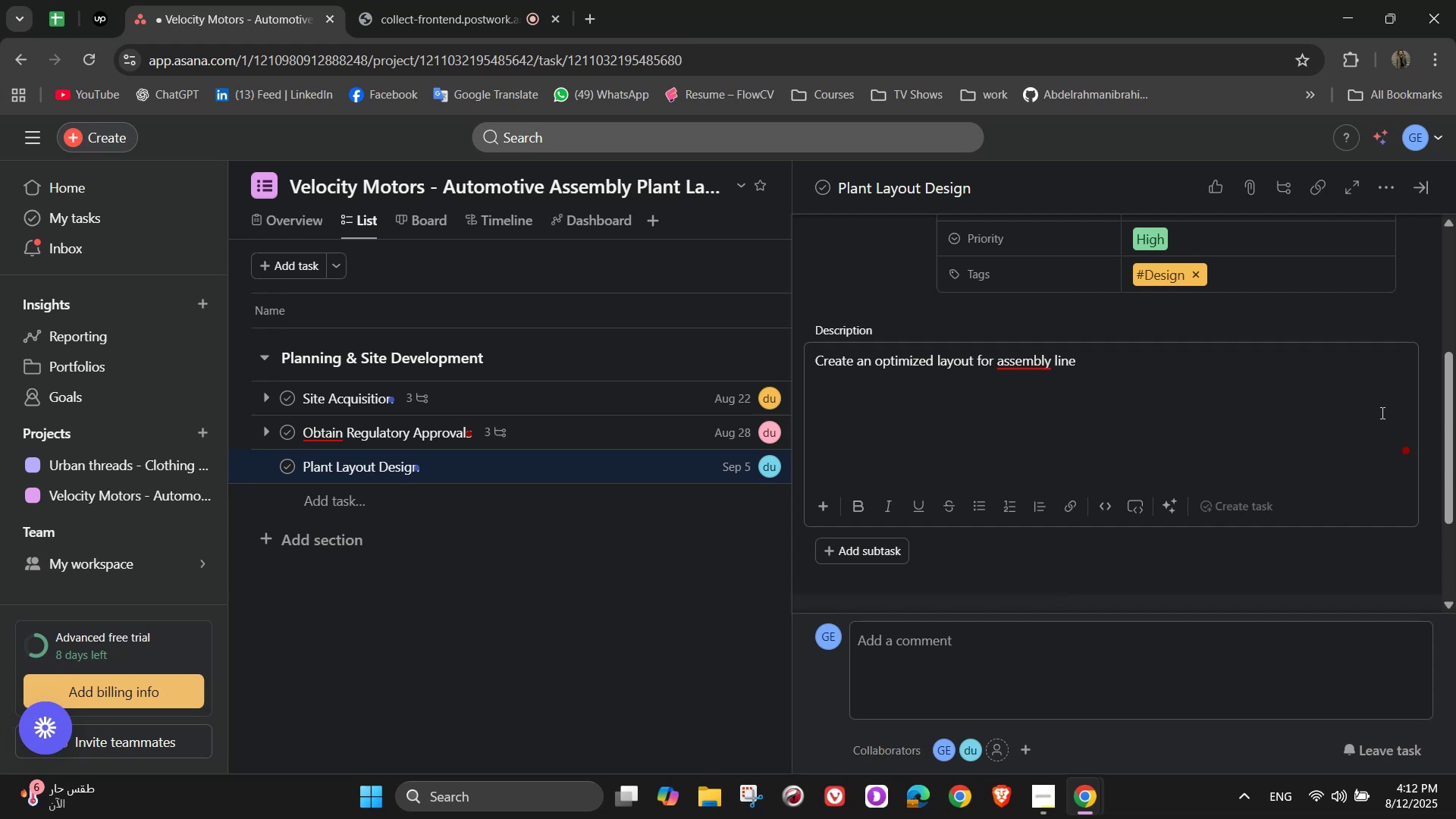 
type(eff)
key(Backspace)
key(Backspace)
key(Backspace)
type( efficient)
key(Backspace)
type(cy)
 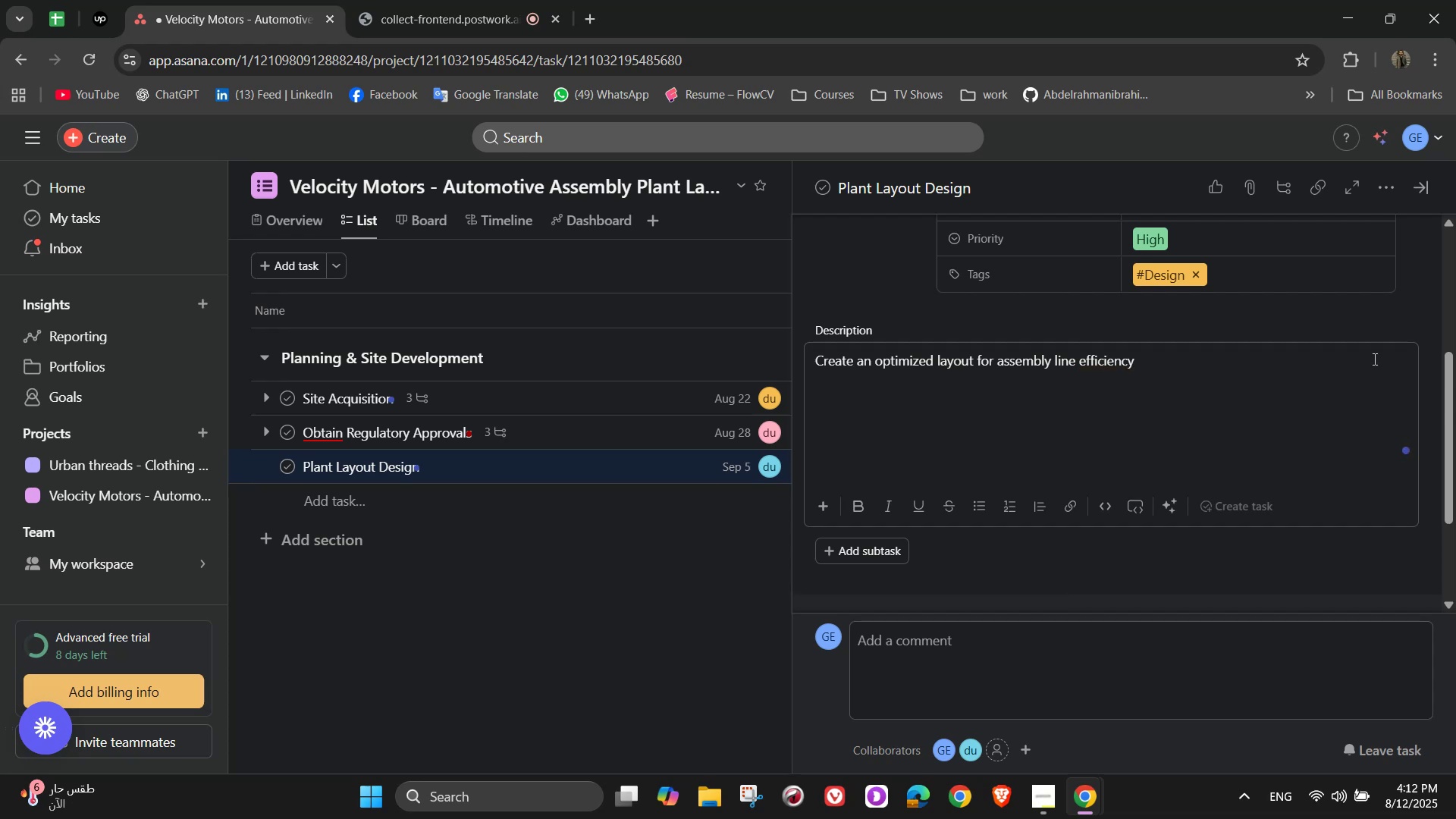 
scroll: coordinate [1279, 346], scroll_direction: down, amount: 2.0
 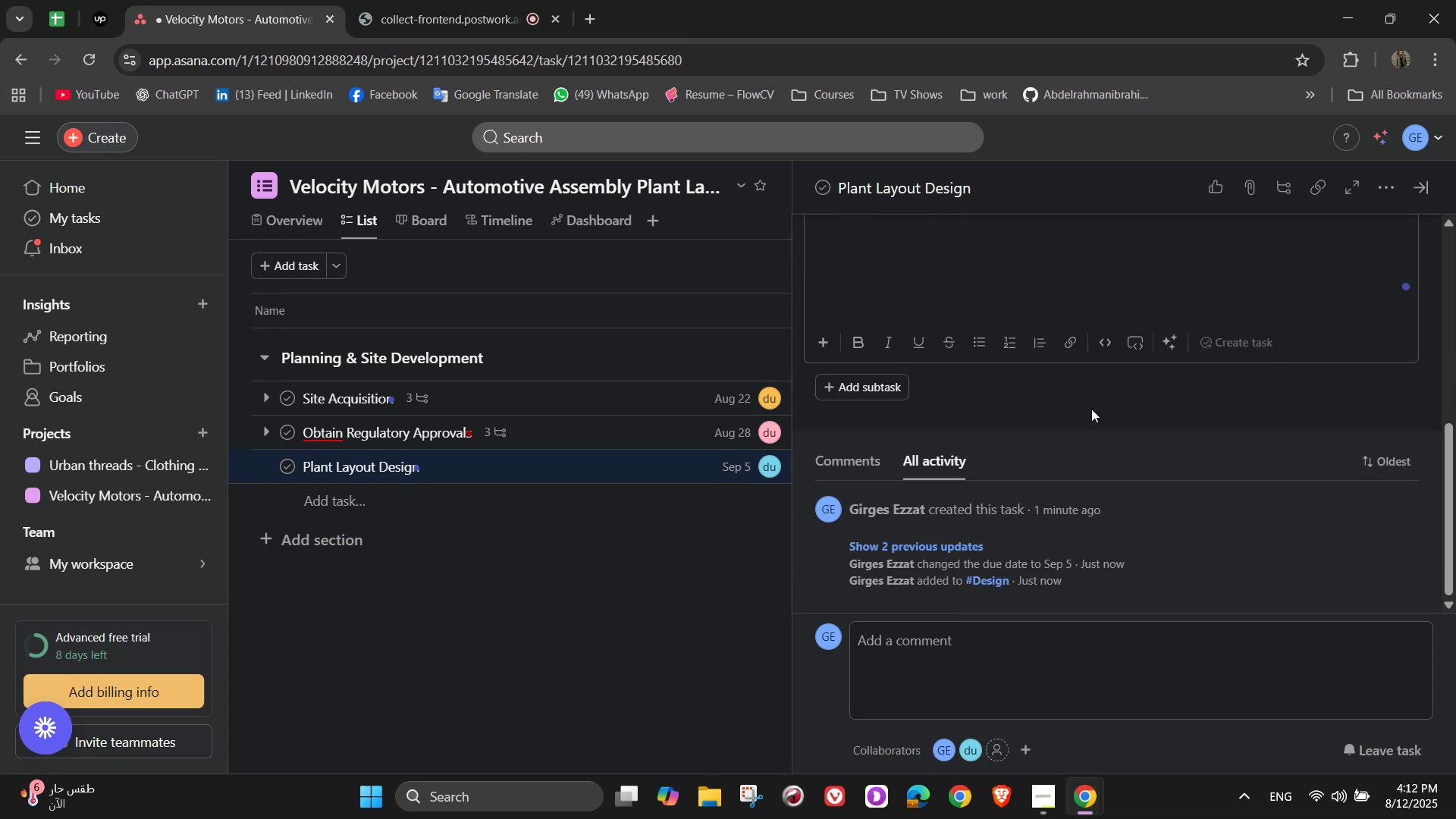 
left_click([1090, 408])
 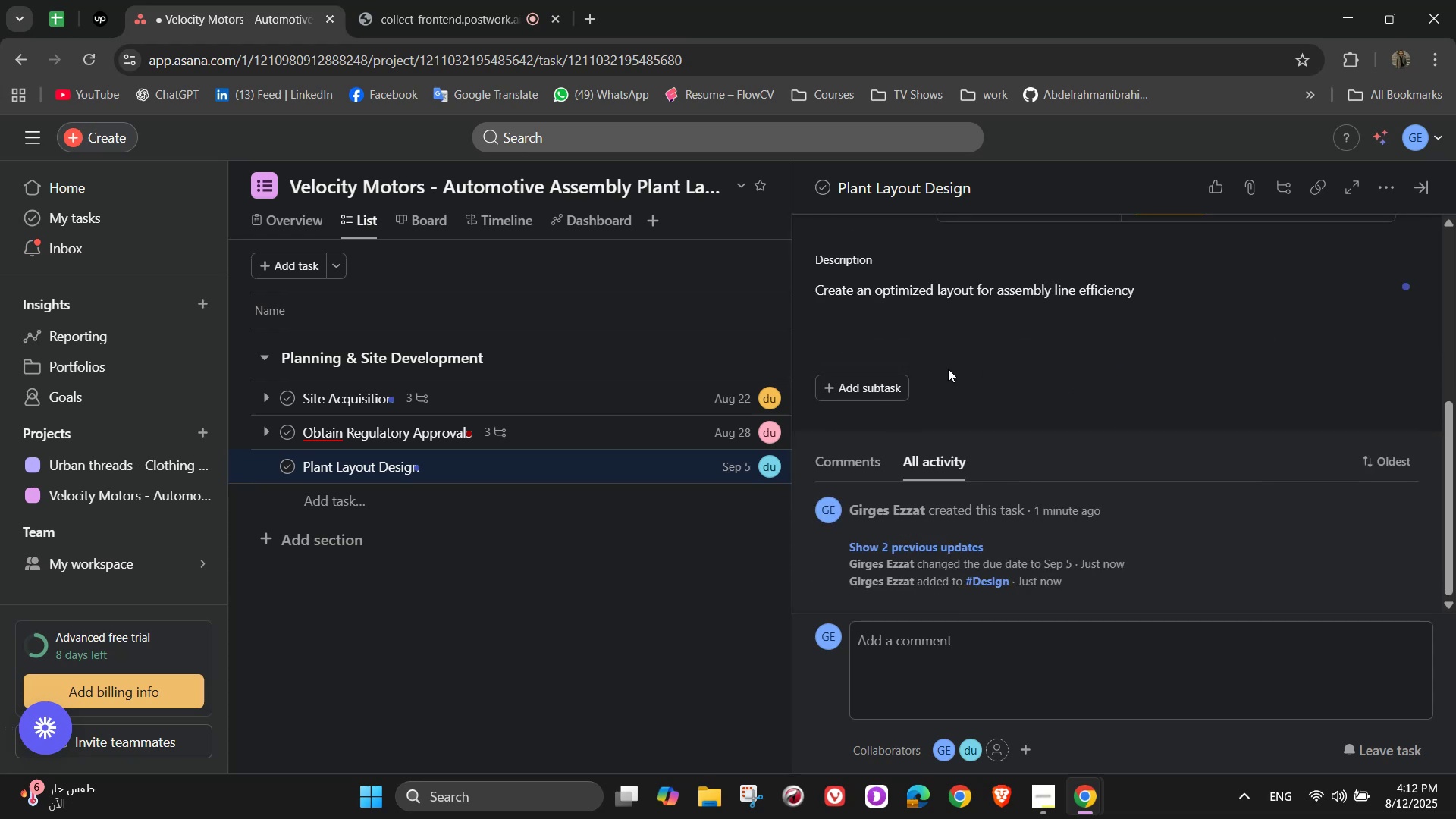 
left_click([908, 379])
 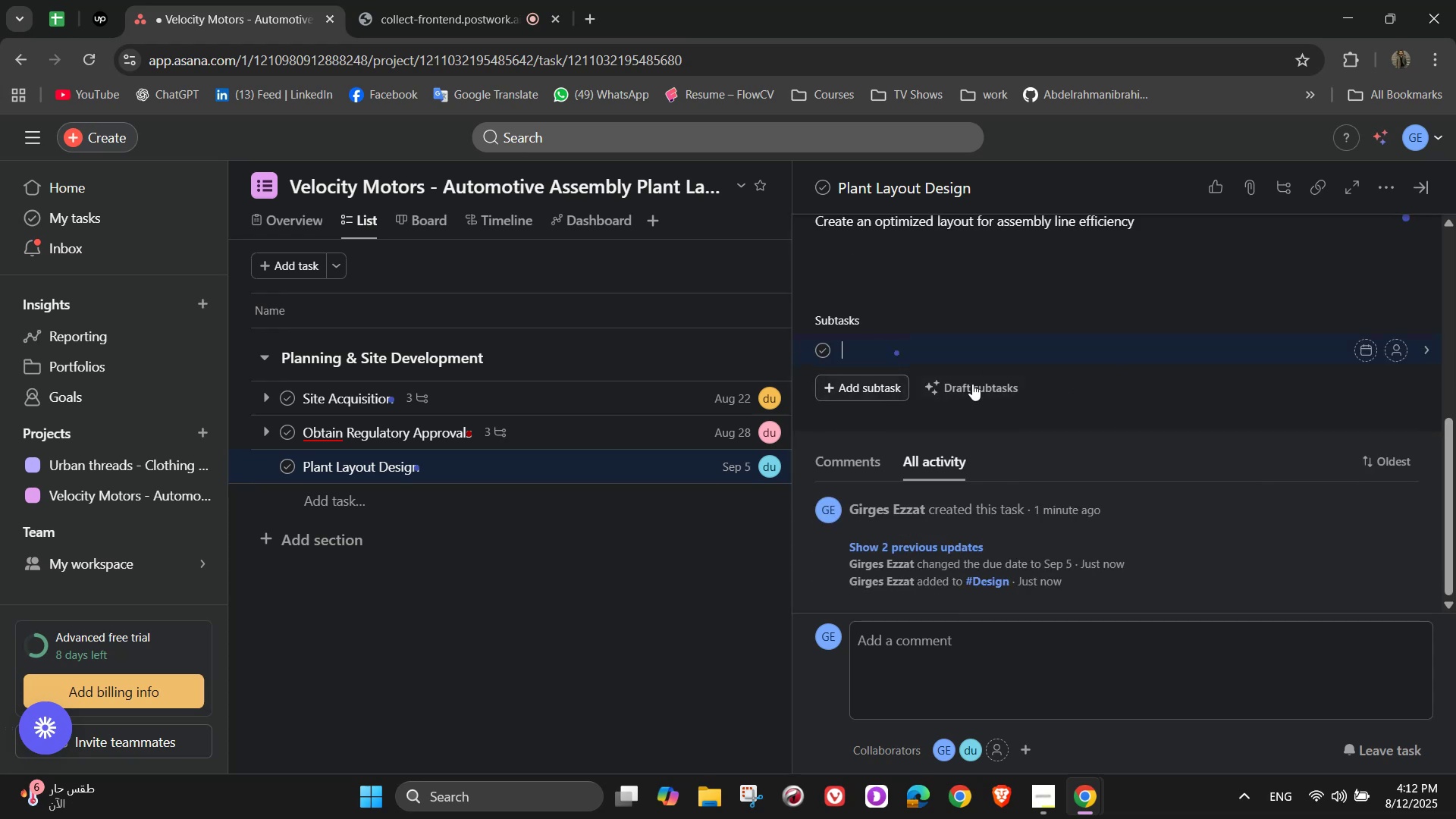 
type(Map productionflow)
key(Backspace)
key(Backspace)
key(Backspace)
key(Backspace)
type( flow from raw materials to finished vehicles)
 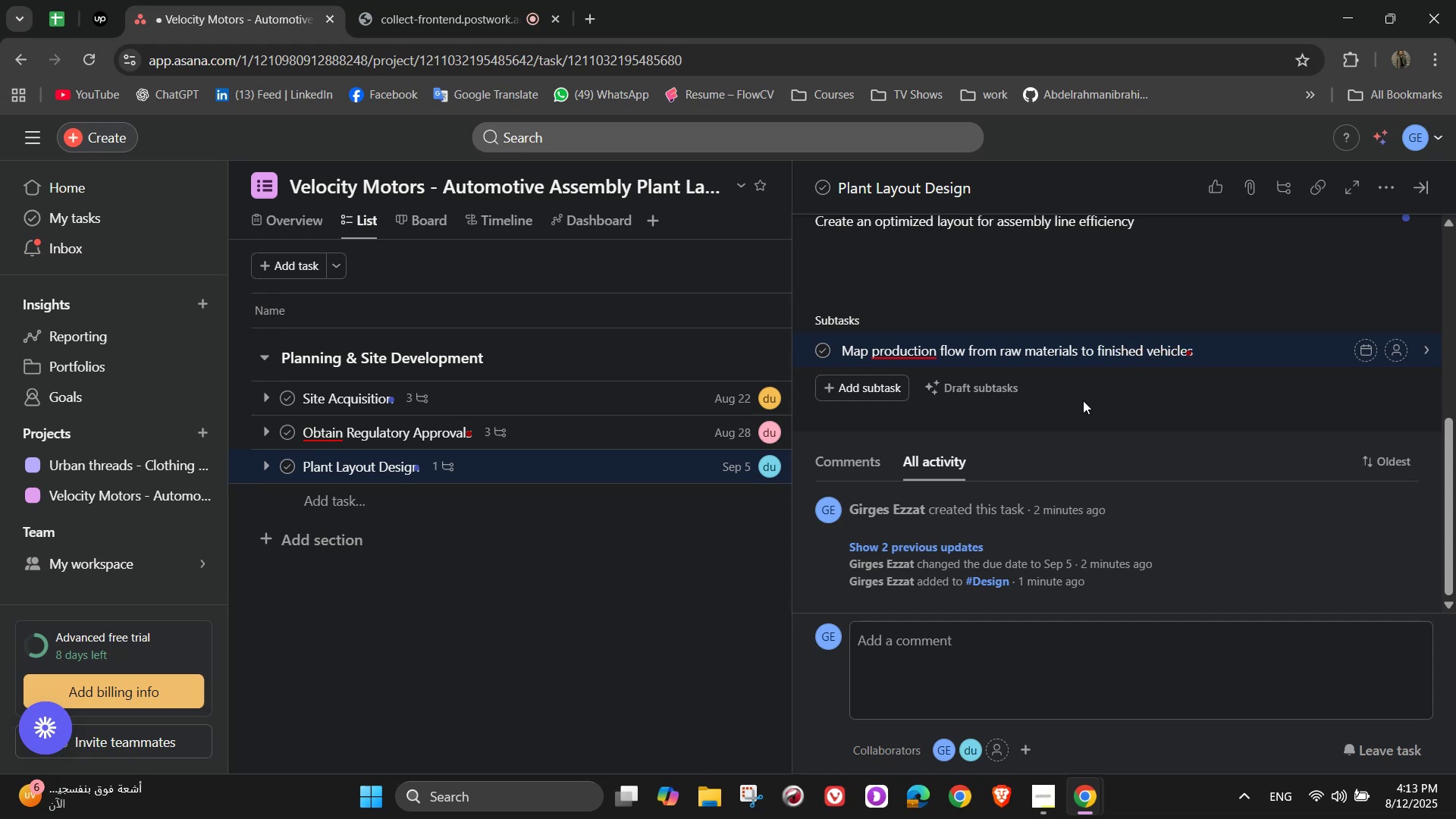 
key(Enter)
 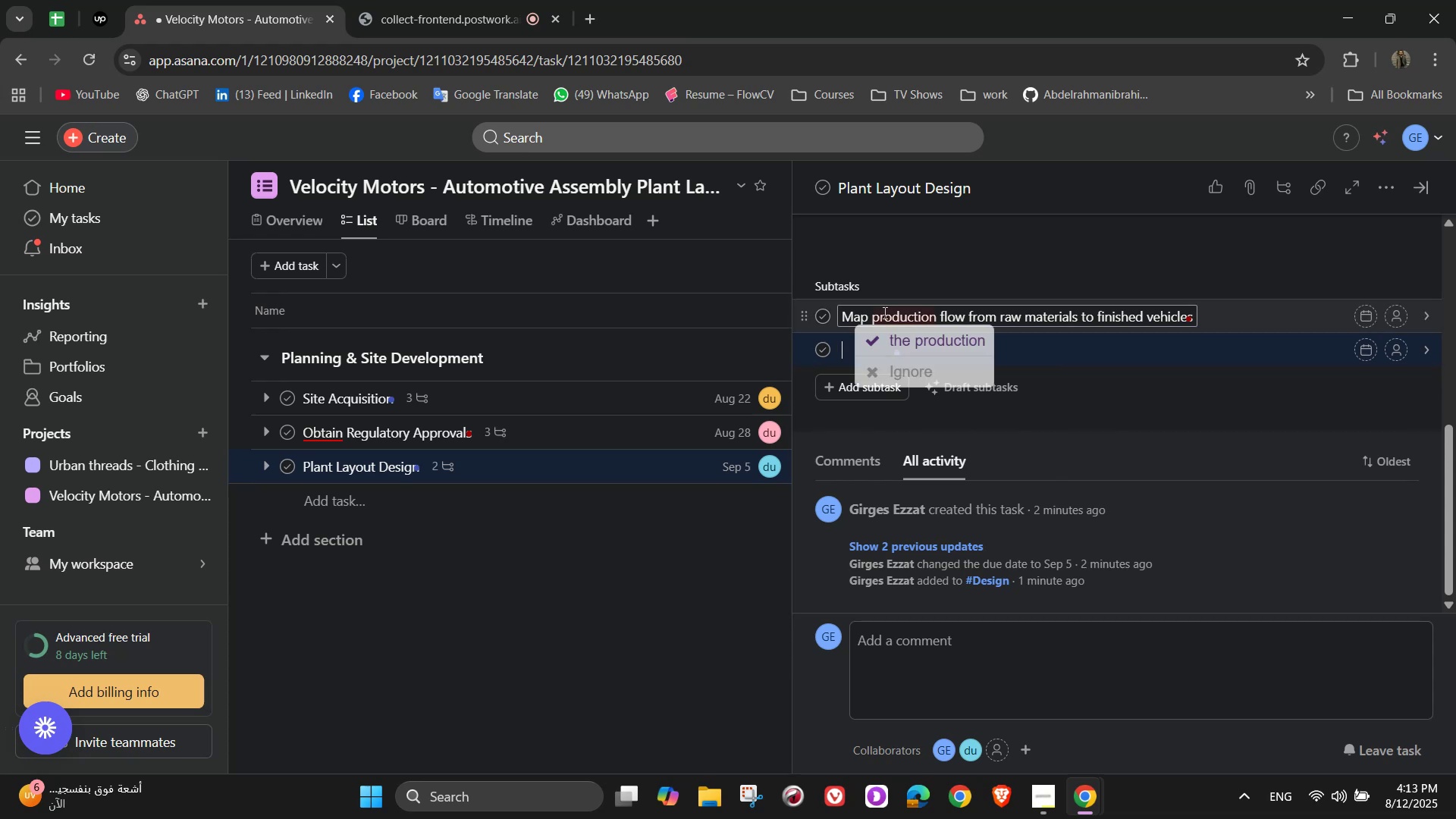 
left_click([922, 328])
 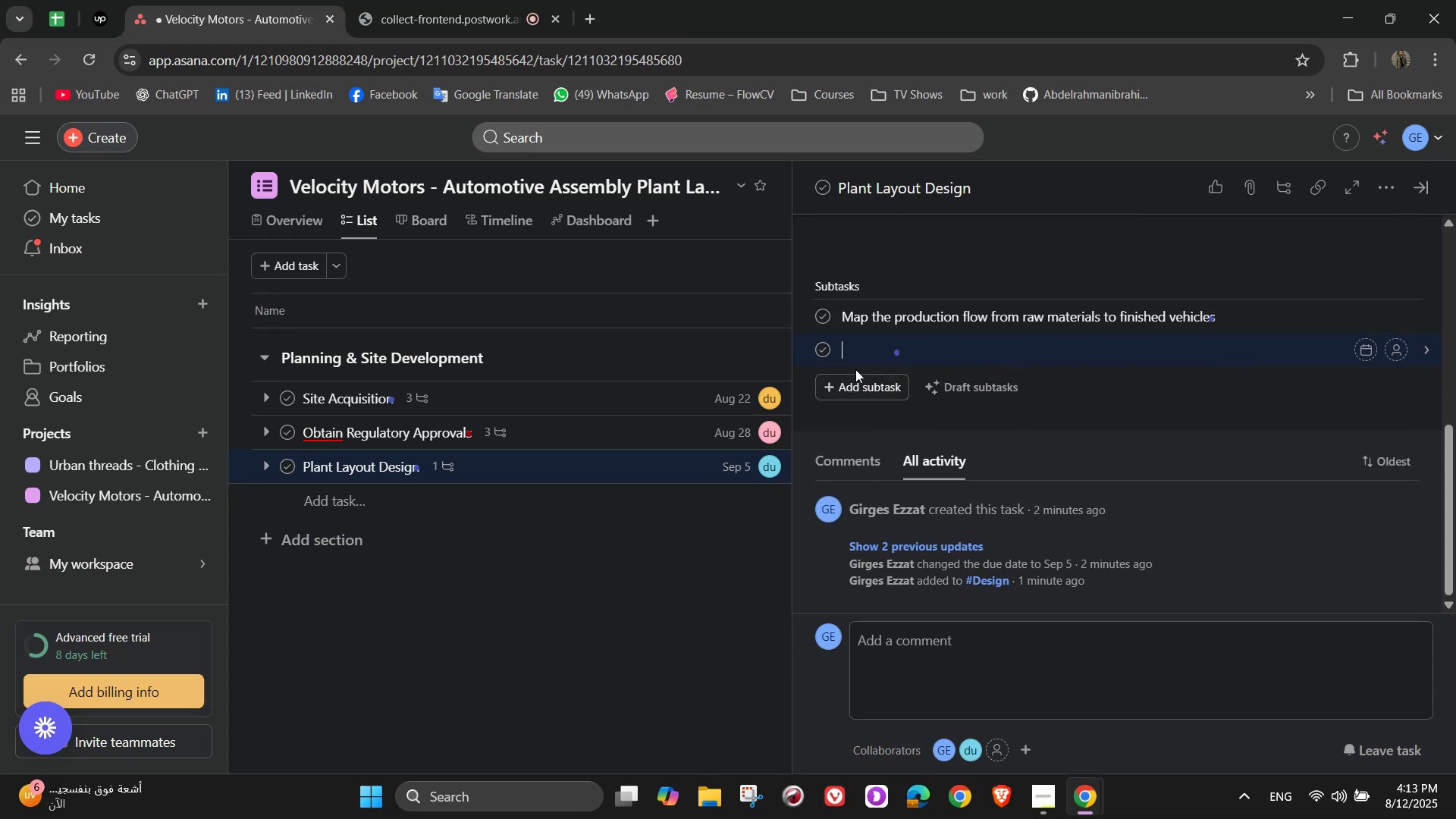 
type(Allocate space for warehousing, )
 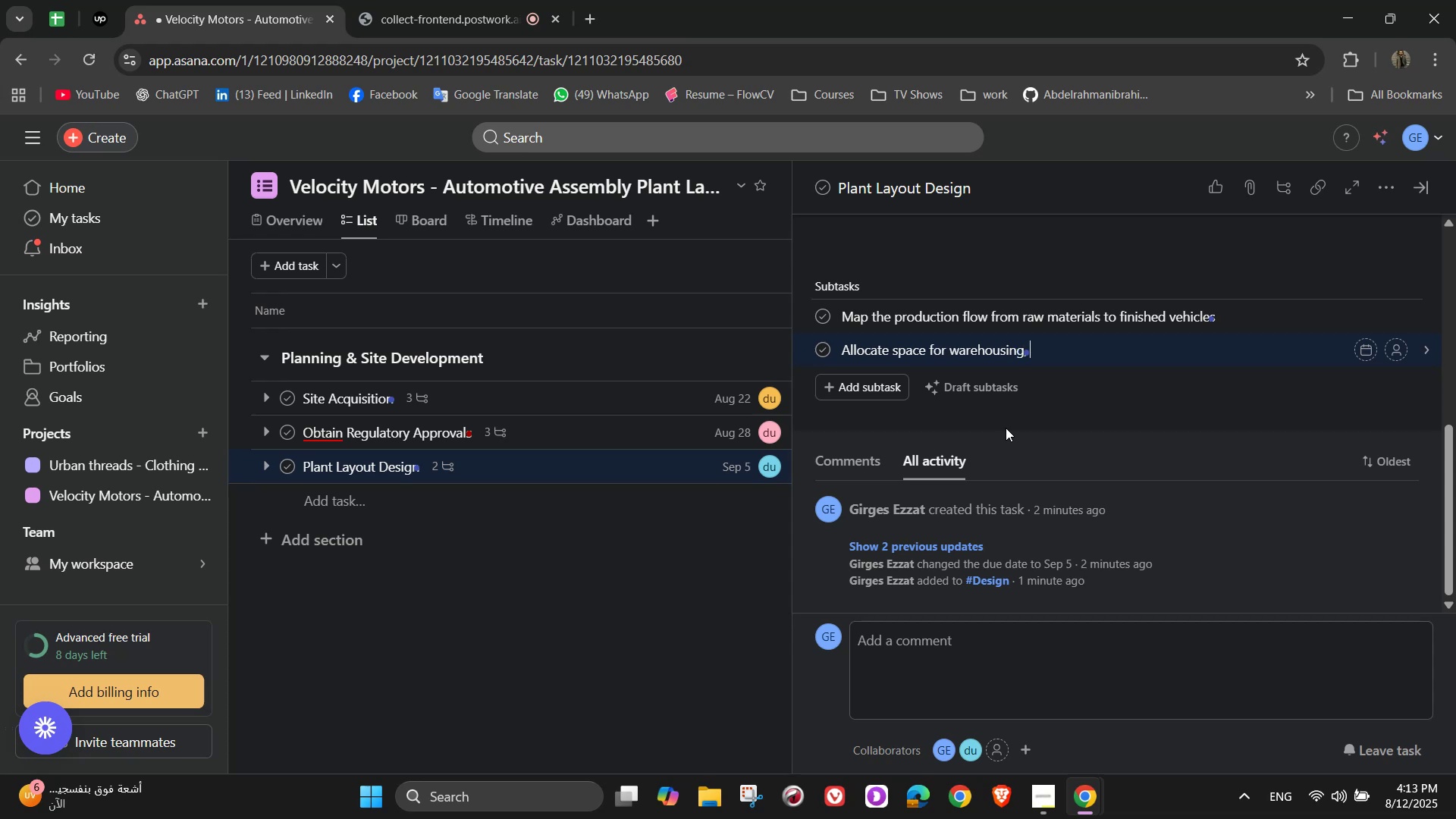 
type(testing )
key(Backspace)
type(, and )
 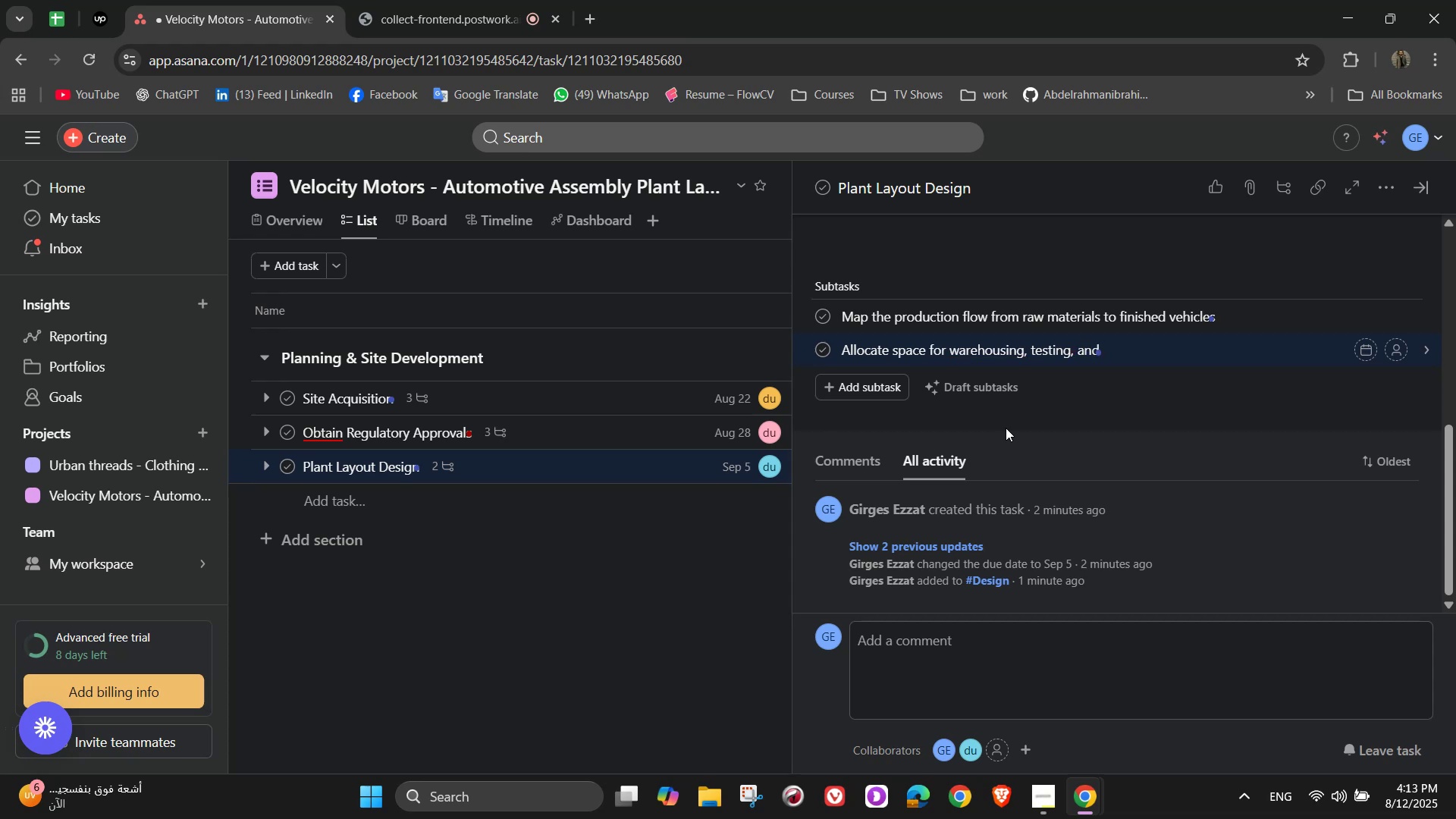 
wait(8.86)
 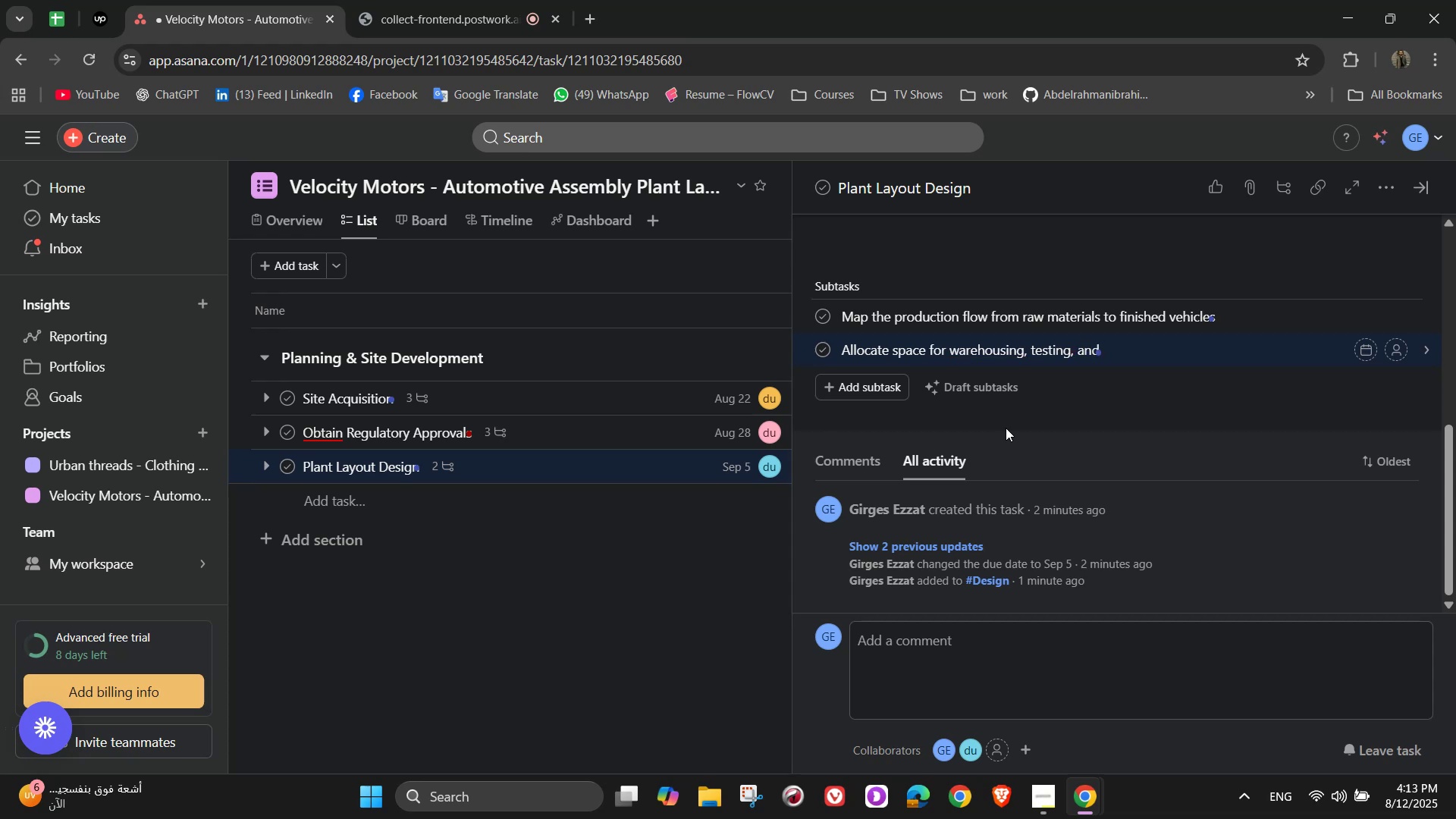 
type(quality control)
 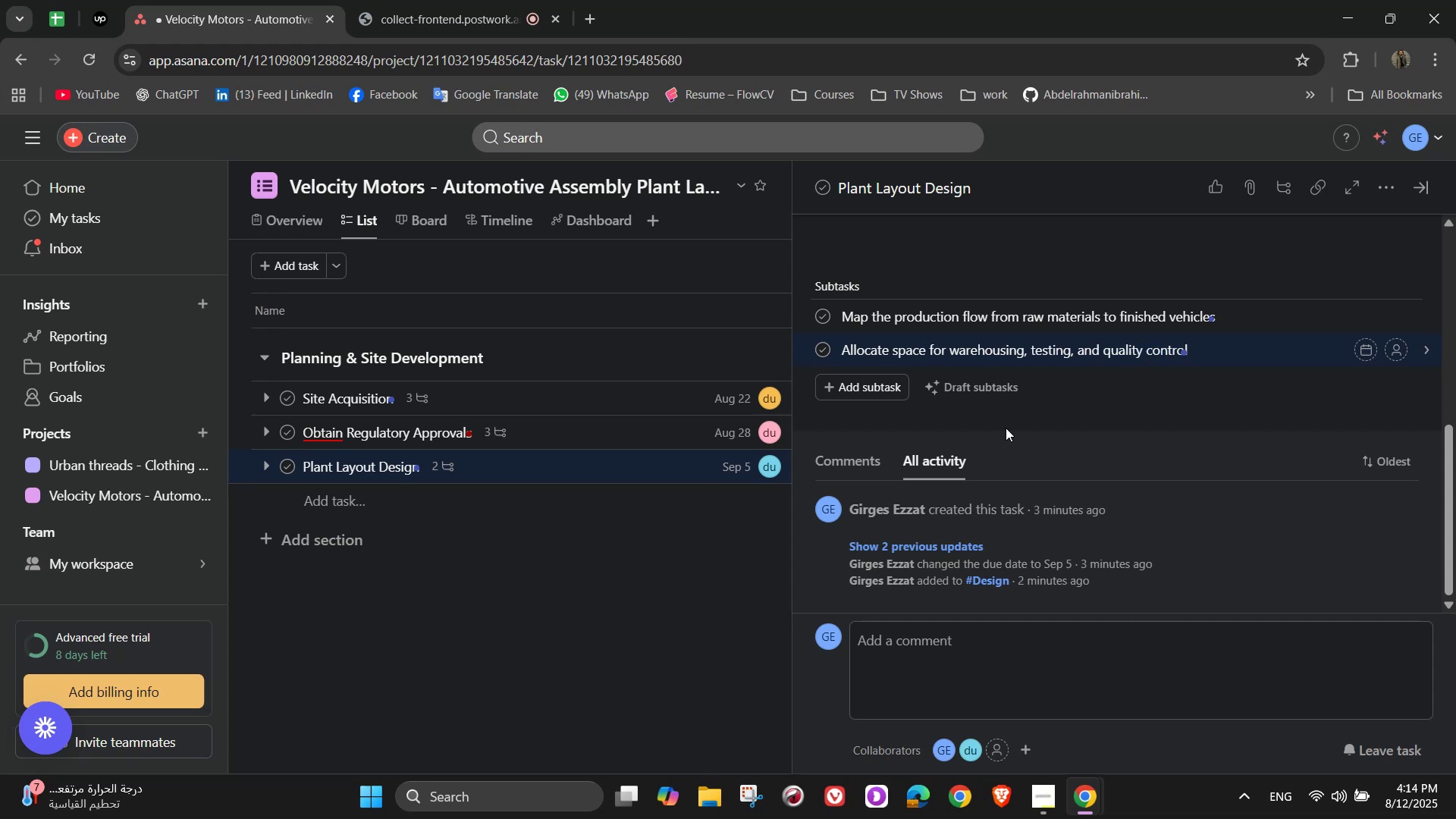 
key(Enter)
 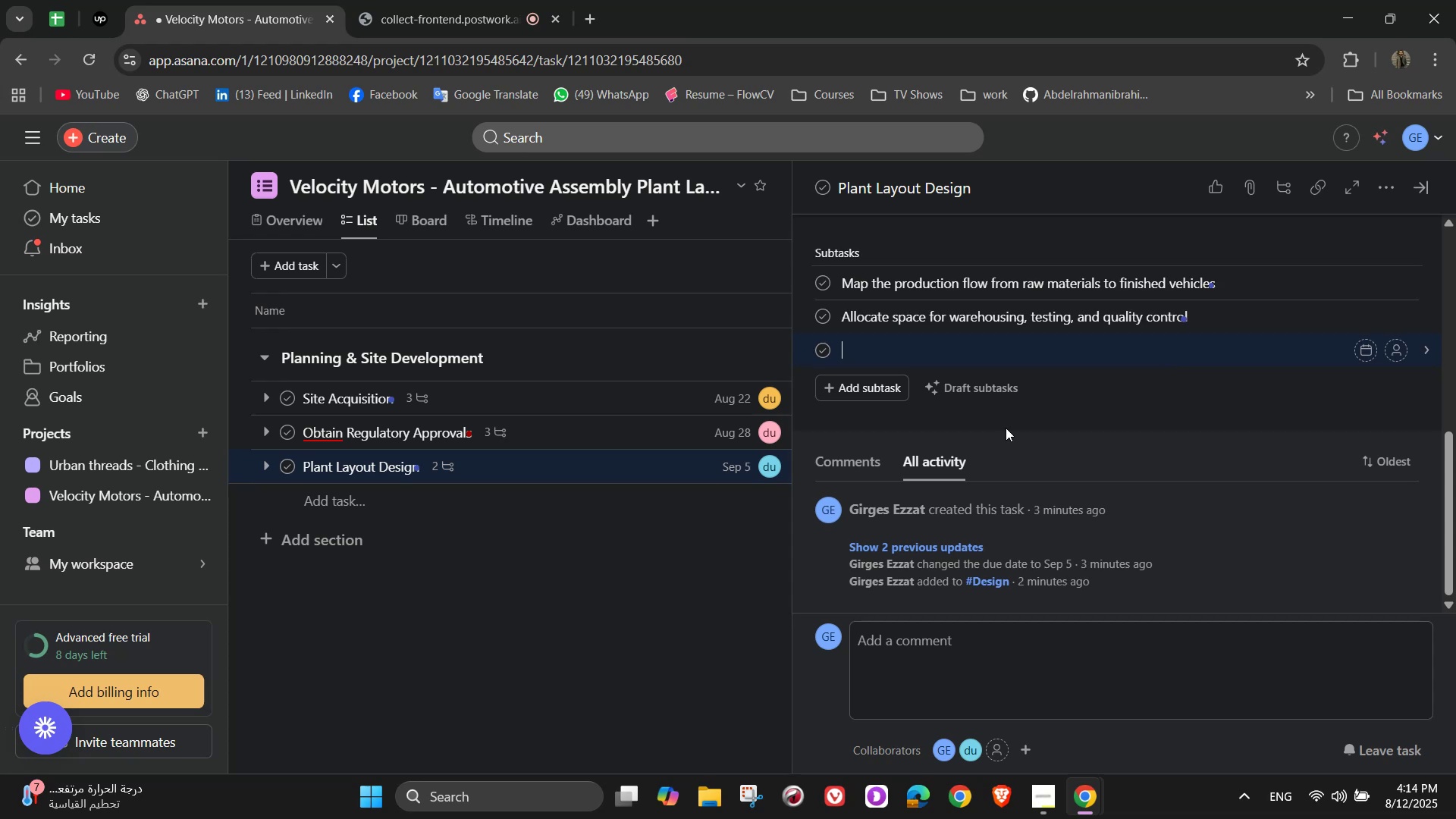 
type(Include employee facilities and administrative offices)
 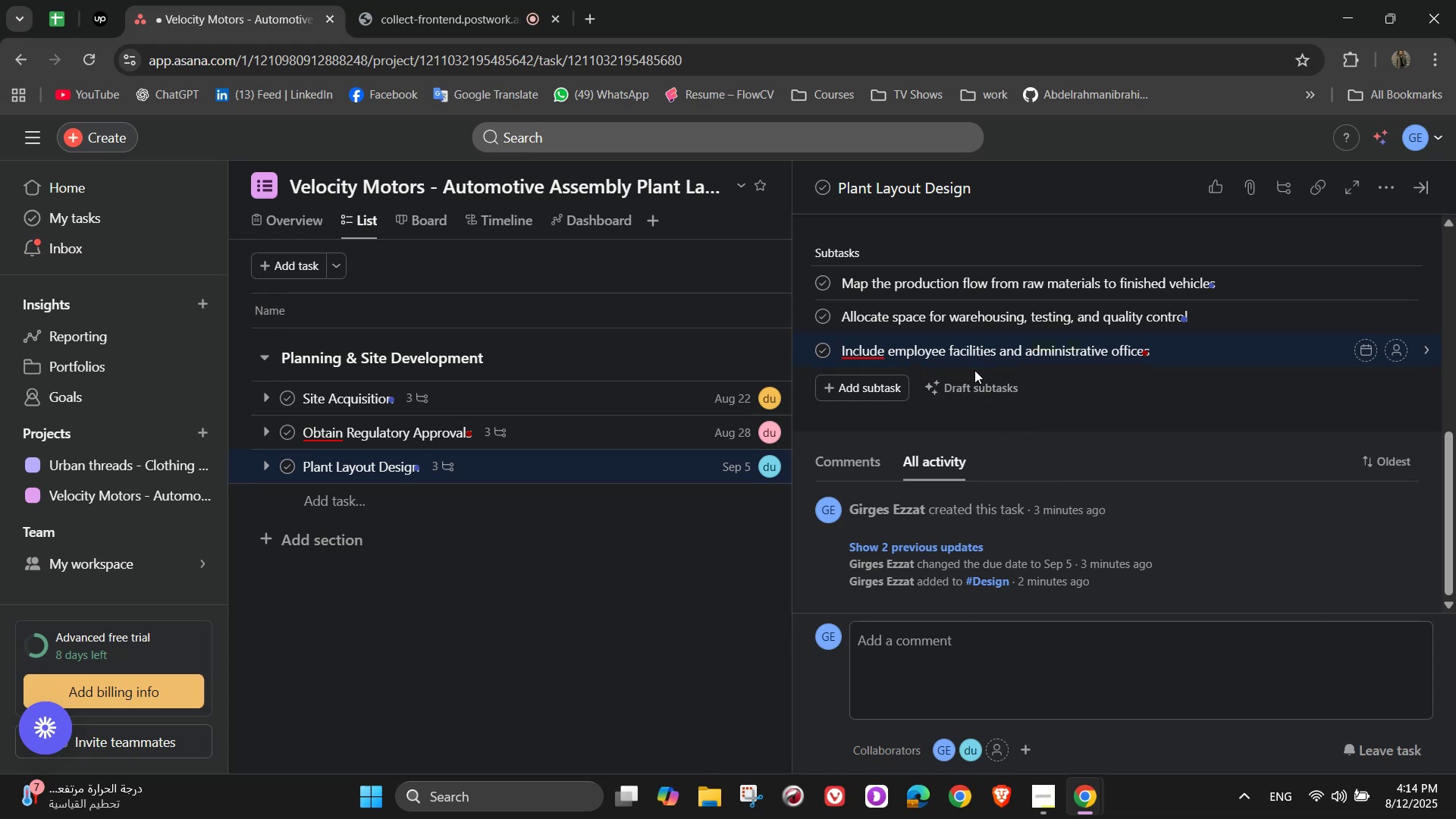 
wait(6.65)
 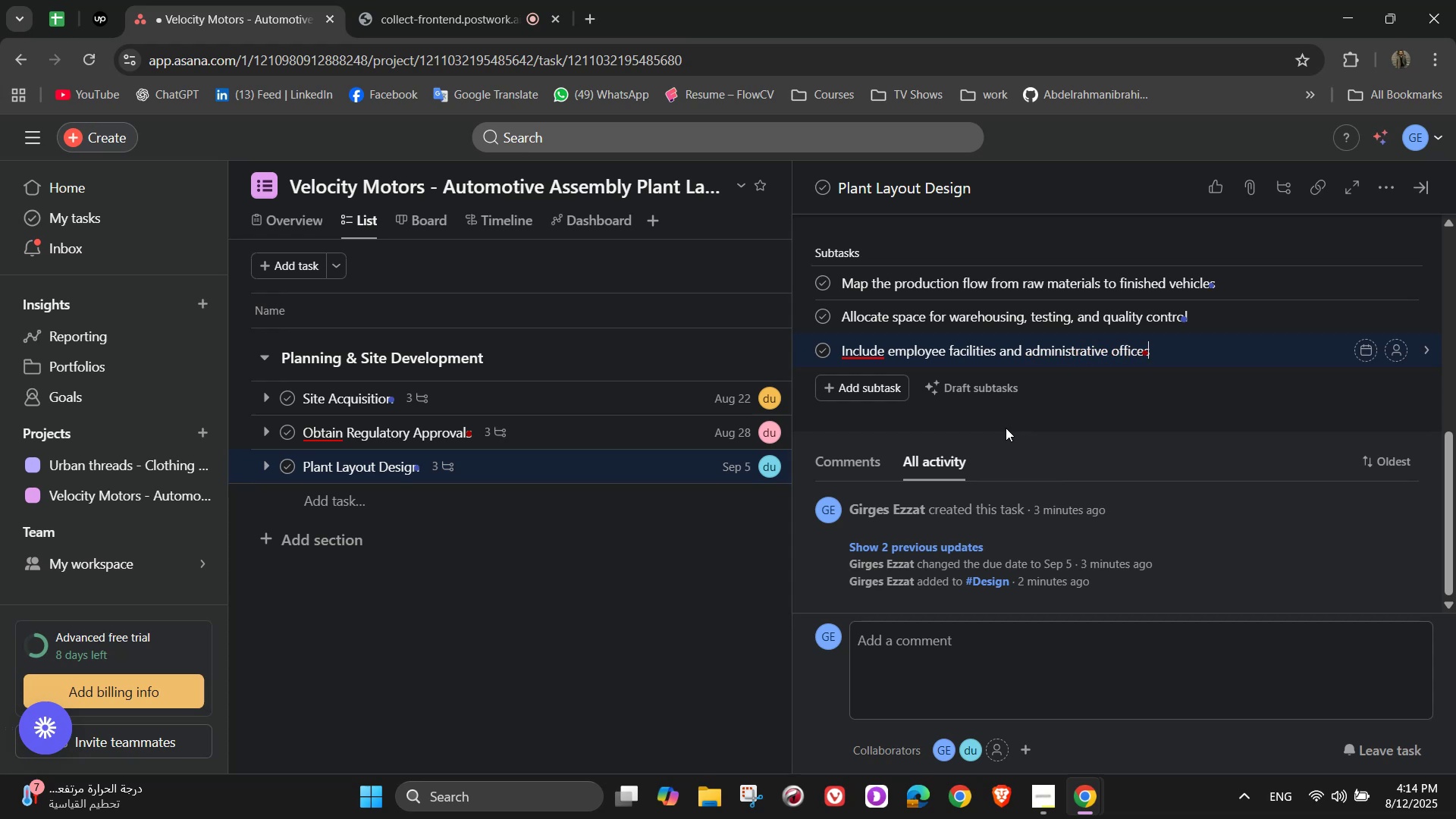 
left_click([1398, 289])
 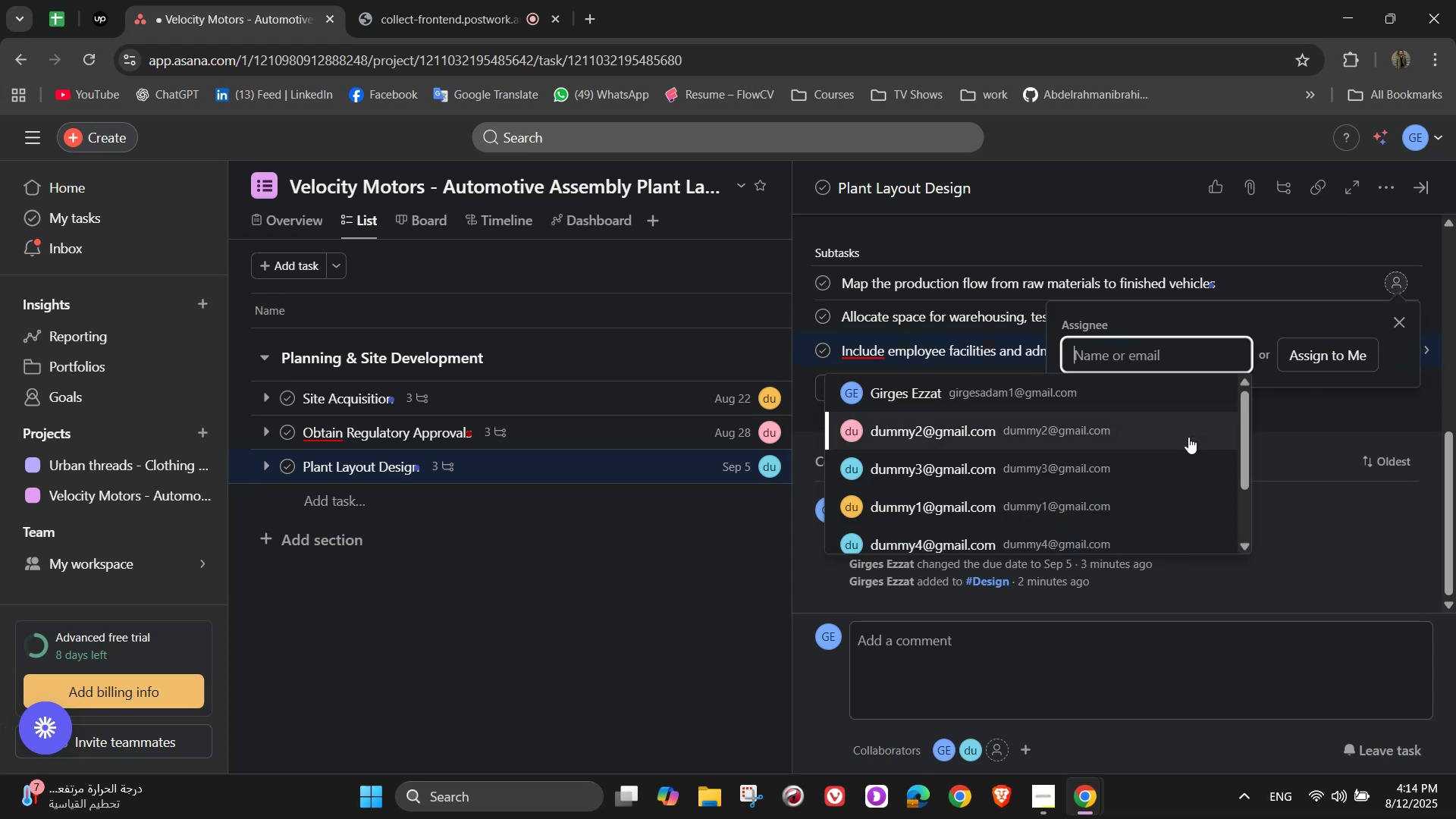 
left_click([958, 401])
 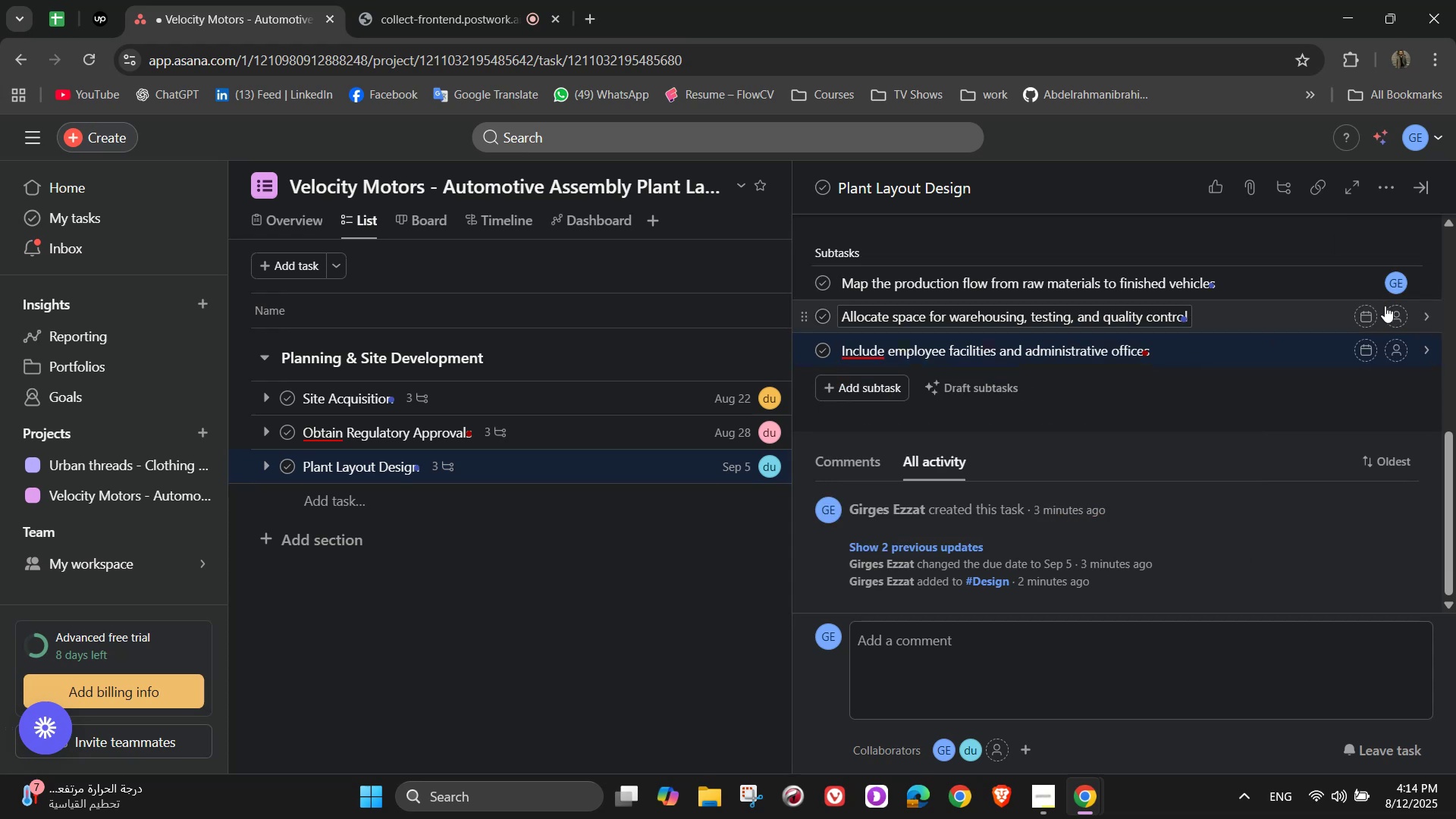 
left_click([1400, 310])
 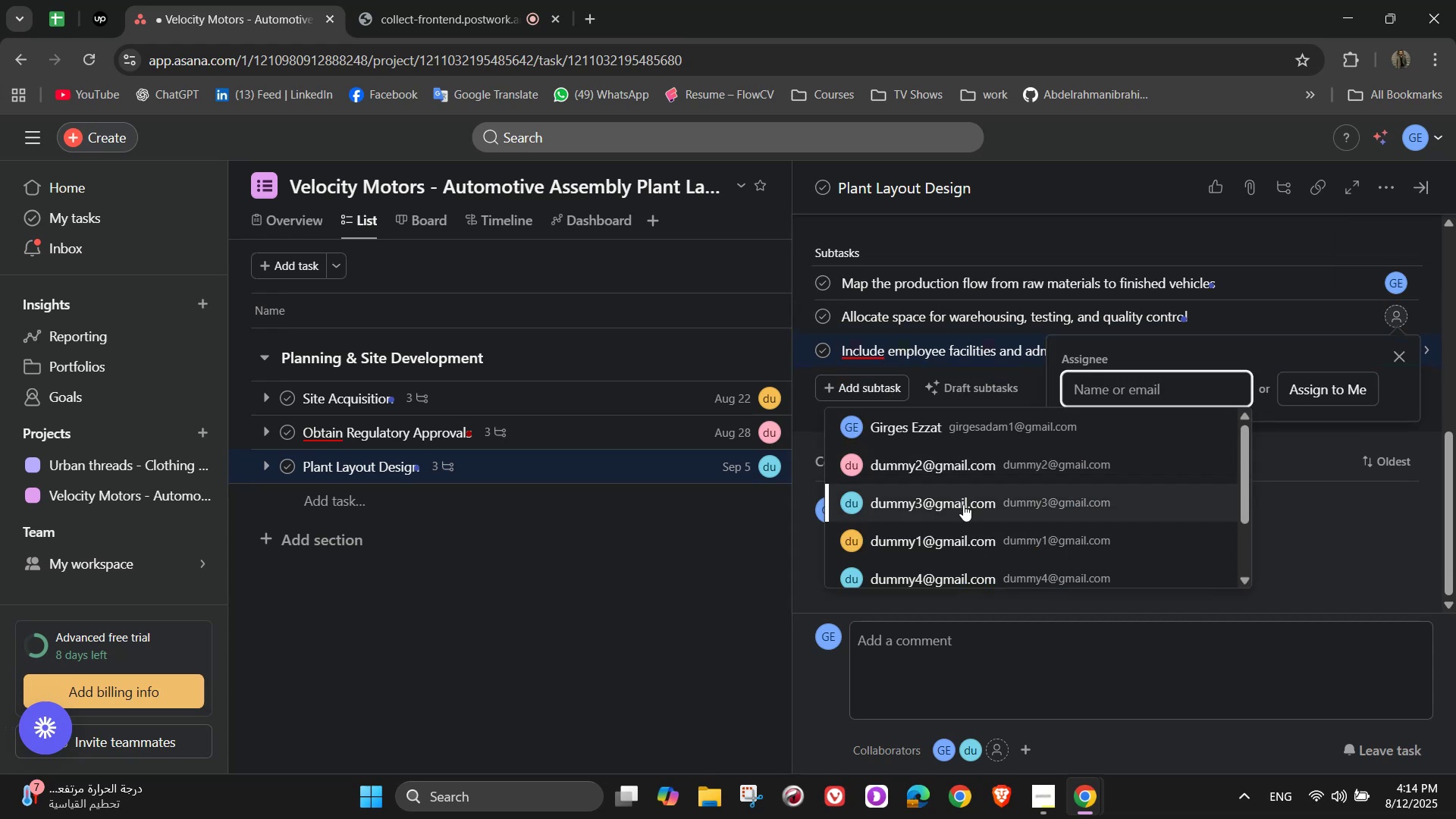 
left_click_drag(start_coordinate=[940, 540], to_coordinate=[940, 534])
 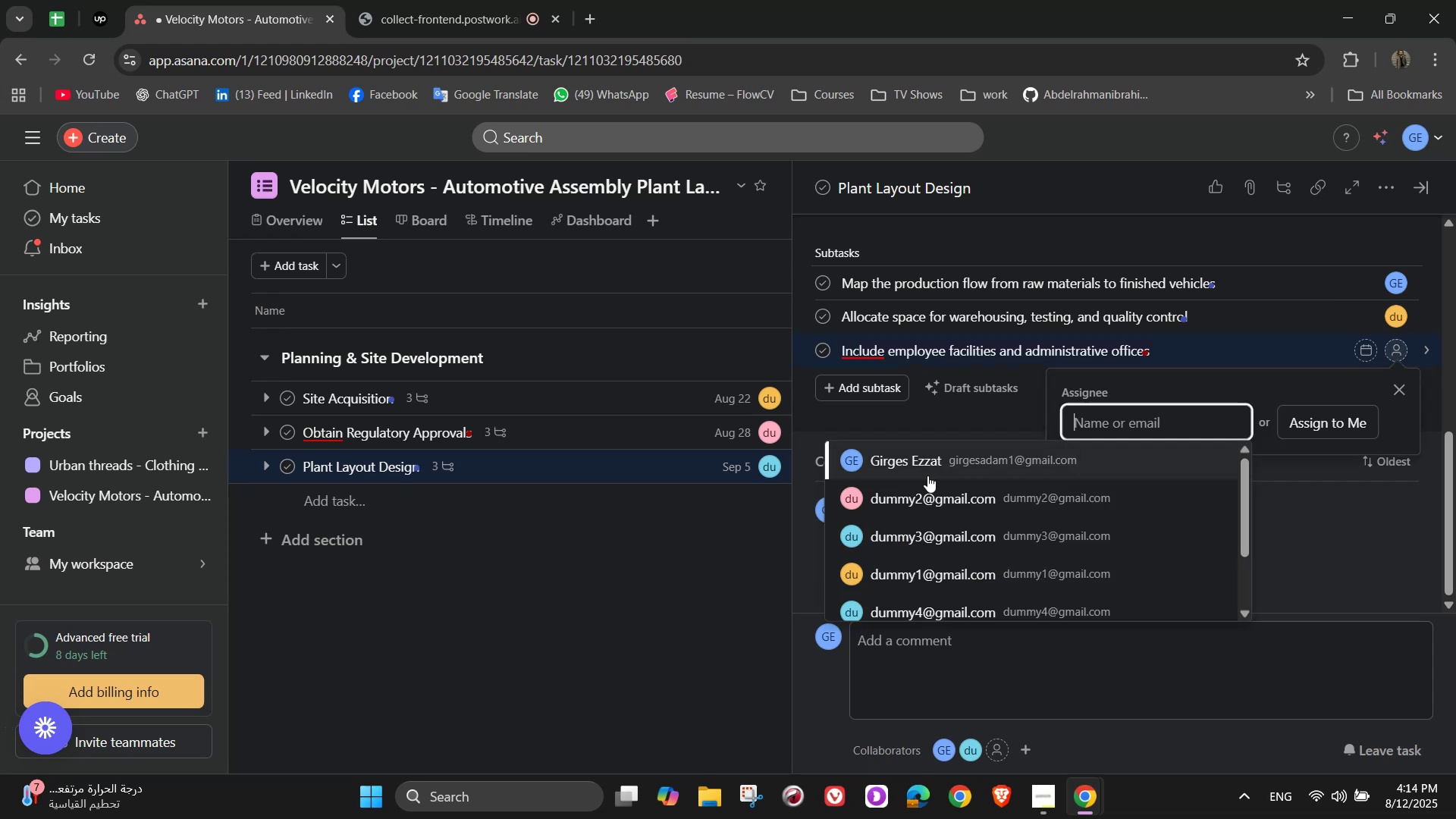 
left_click([930, 504])
 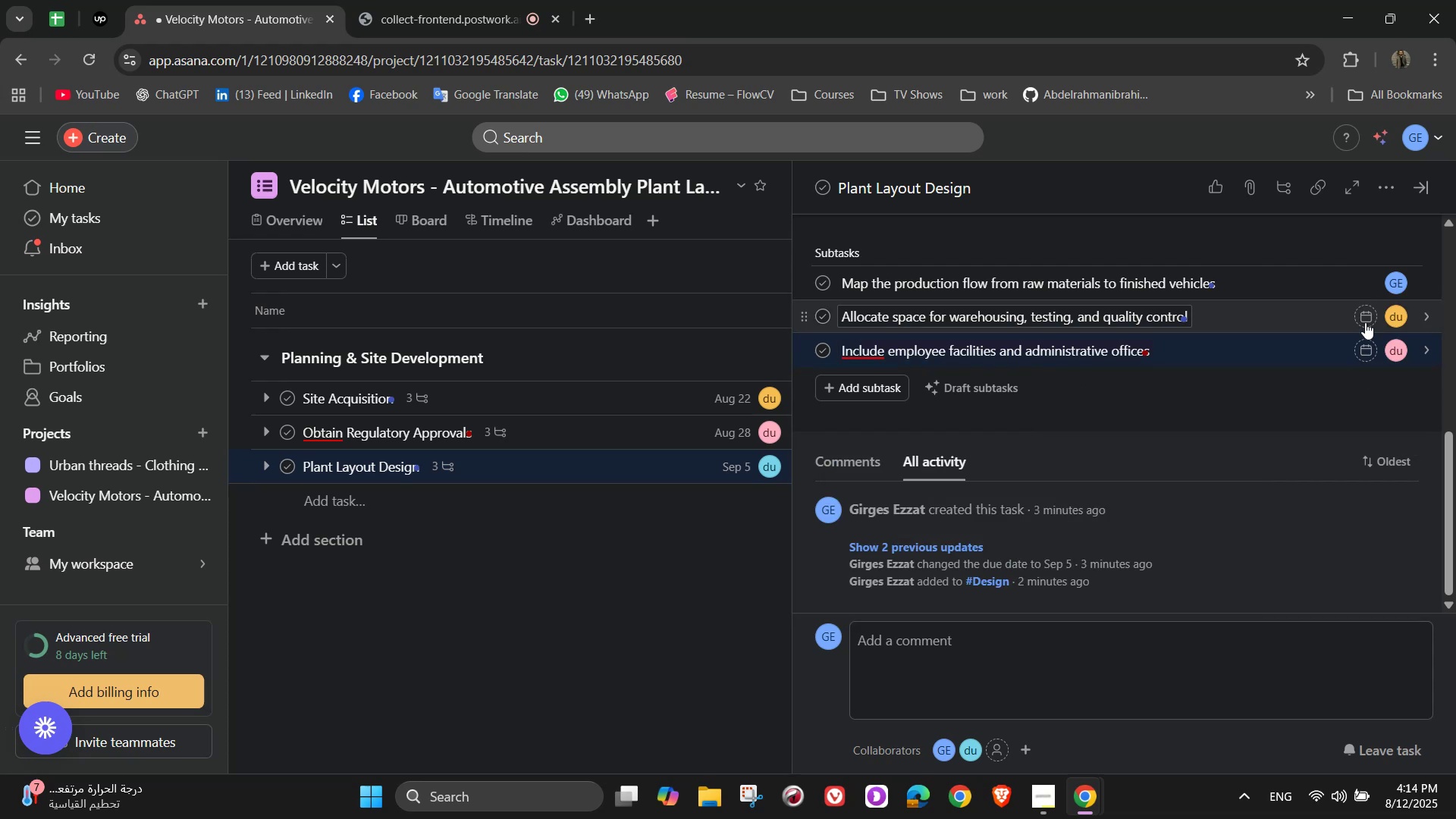 
scroll: coordinate [1365, 322], scroll_direction: up, amount: 5.0
 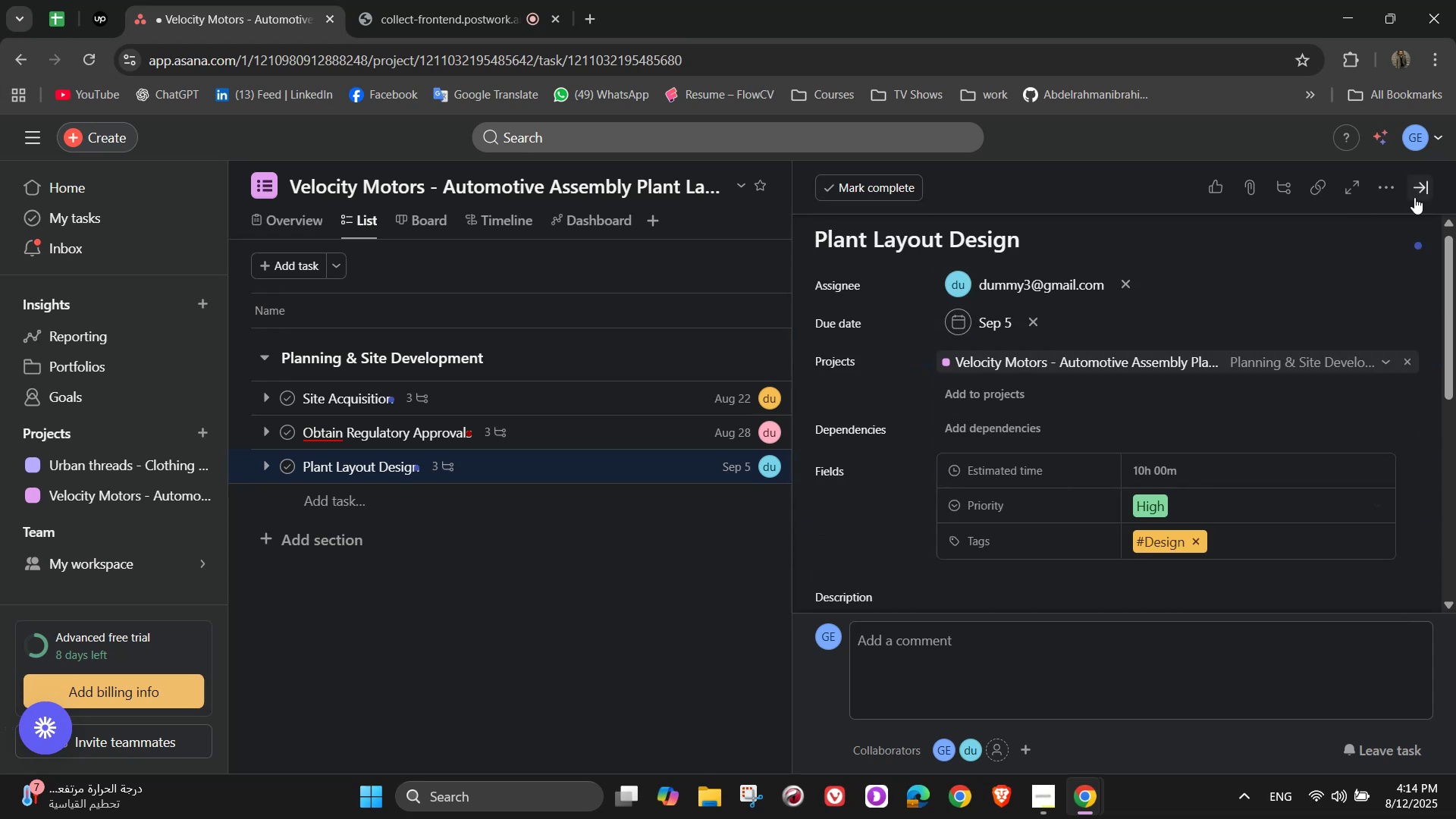 
left_click([1415, 196])
 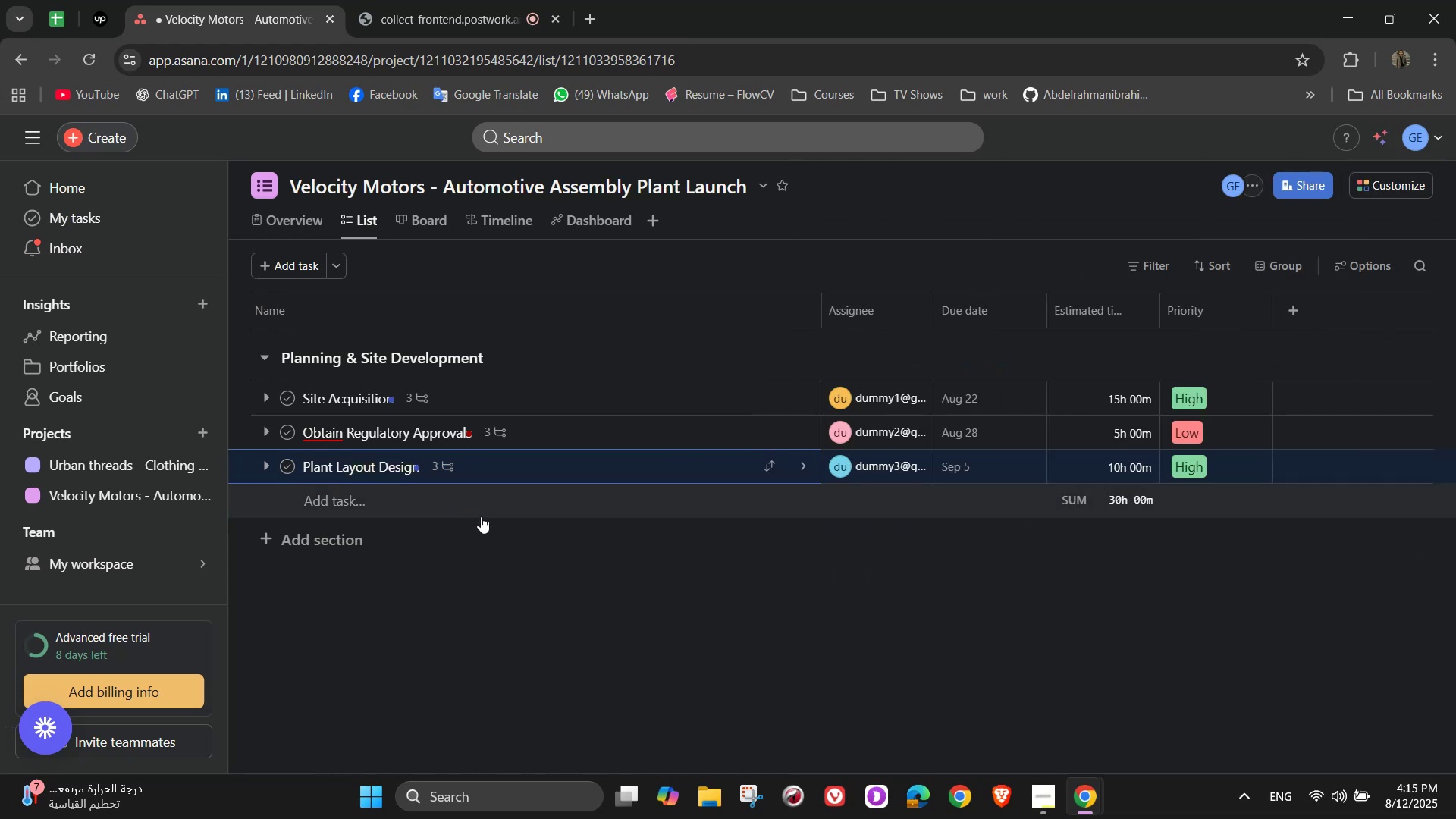 
wait(5.39)
 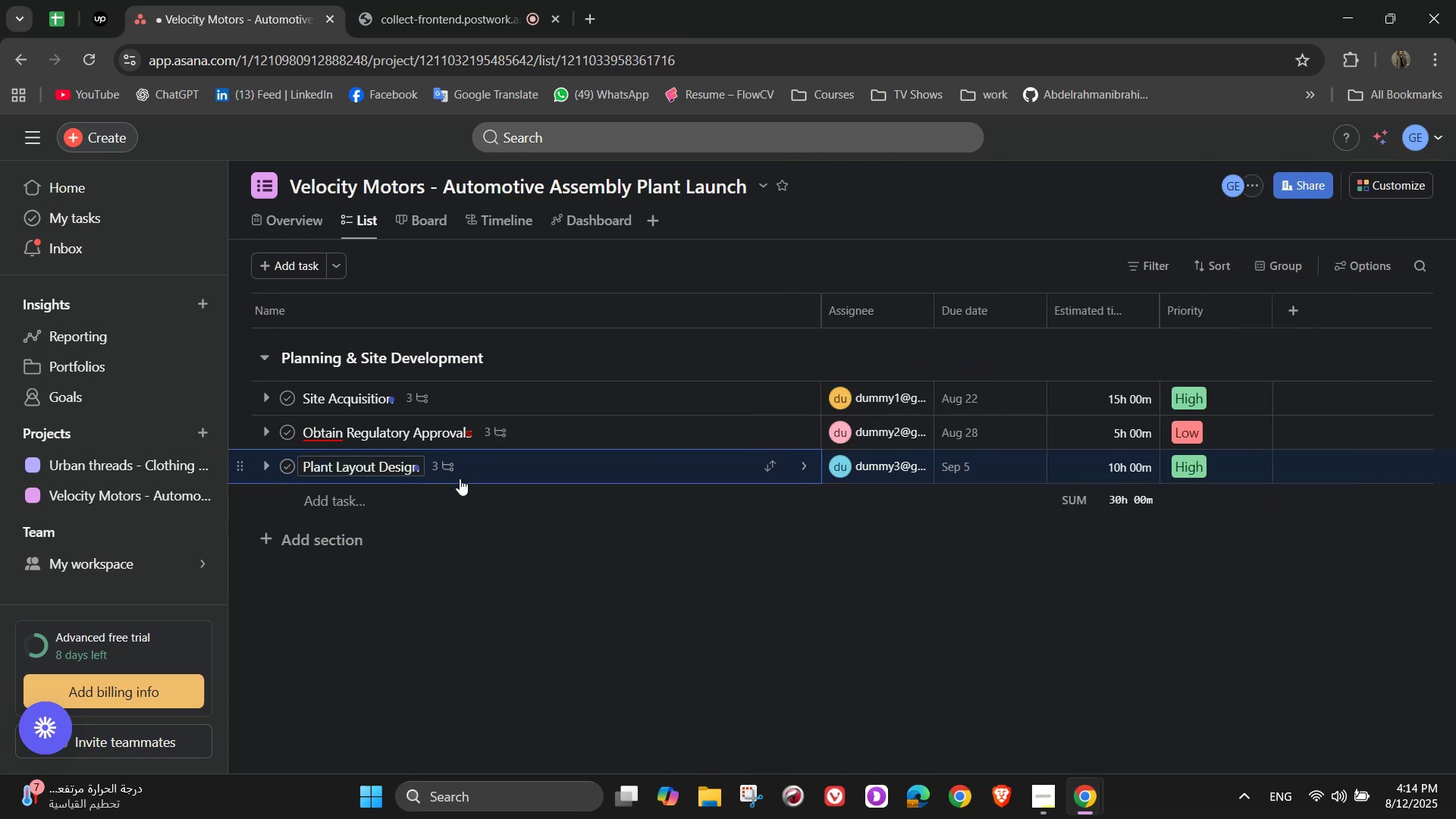 
left_click([334, 545])
 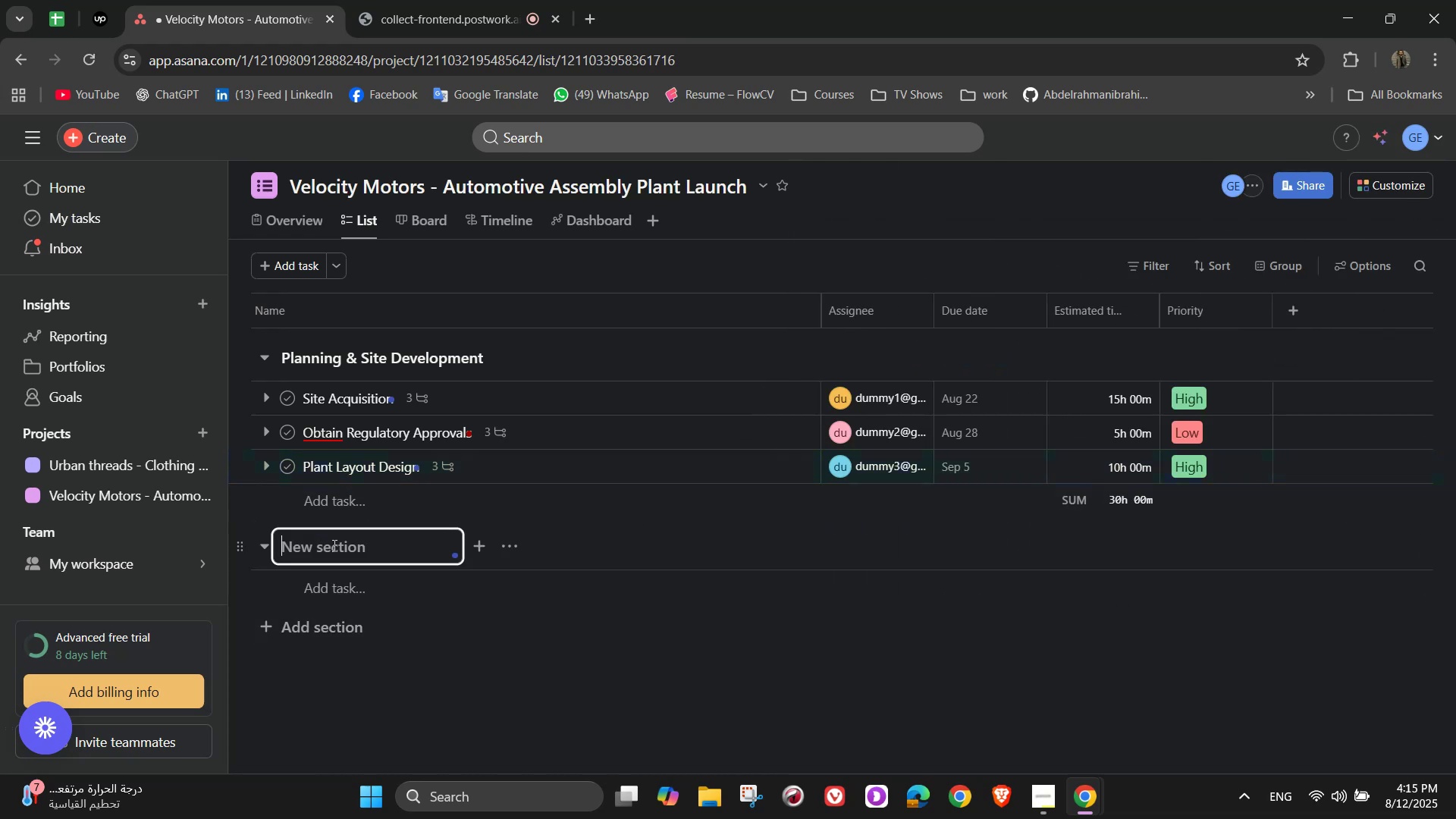 
left_click([333, 545])
 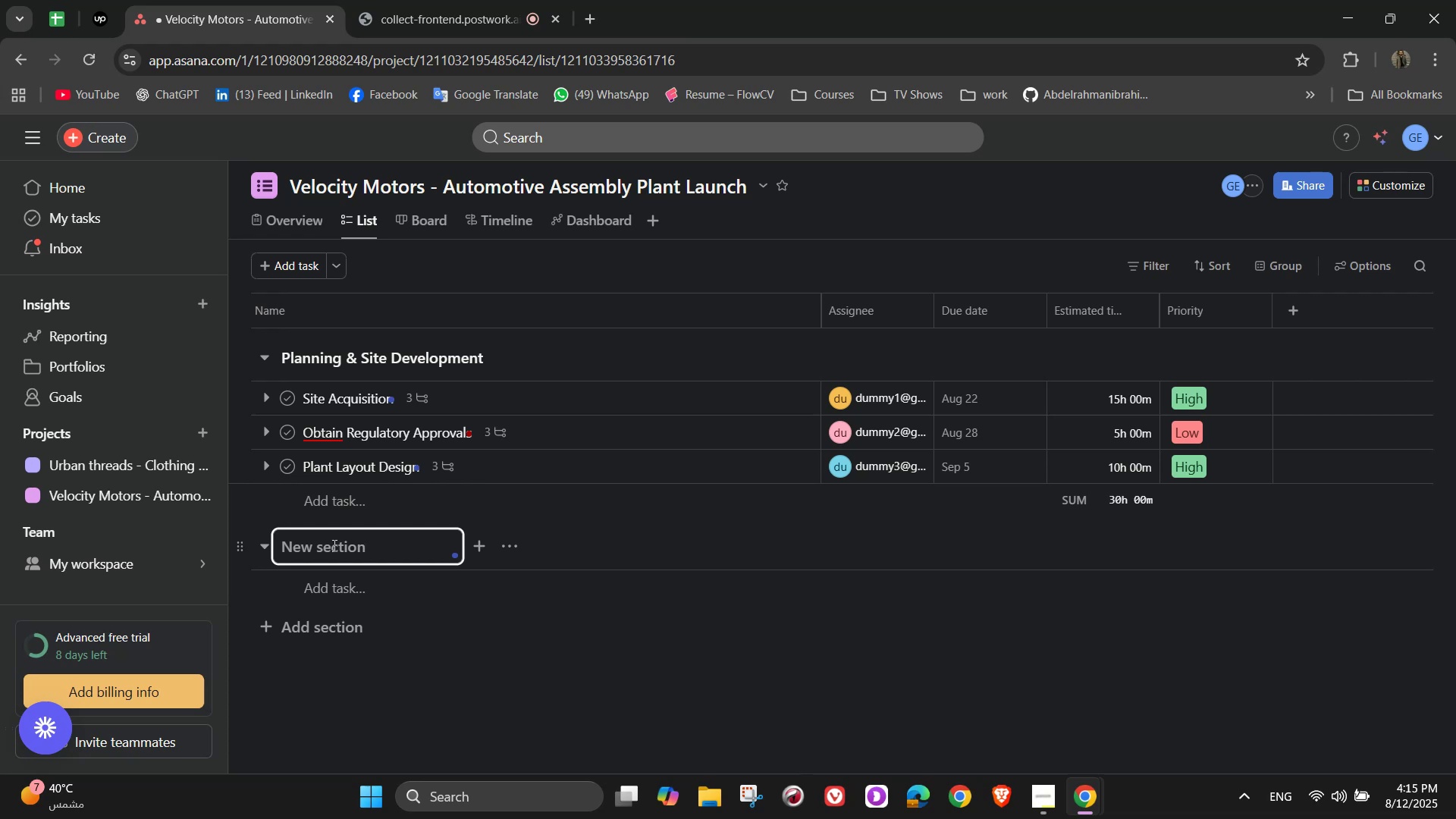 
hold_key(key=CapsLock, duration=0.33)
 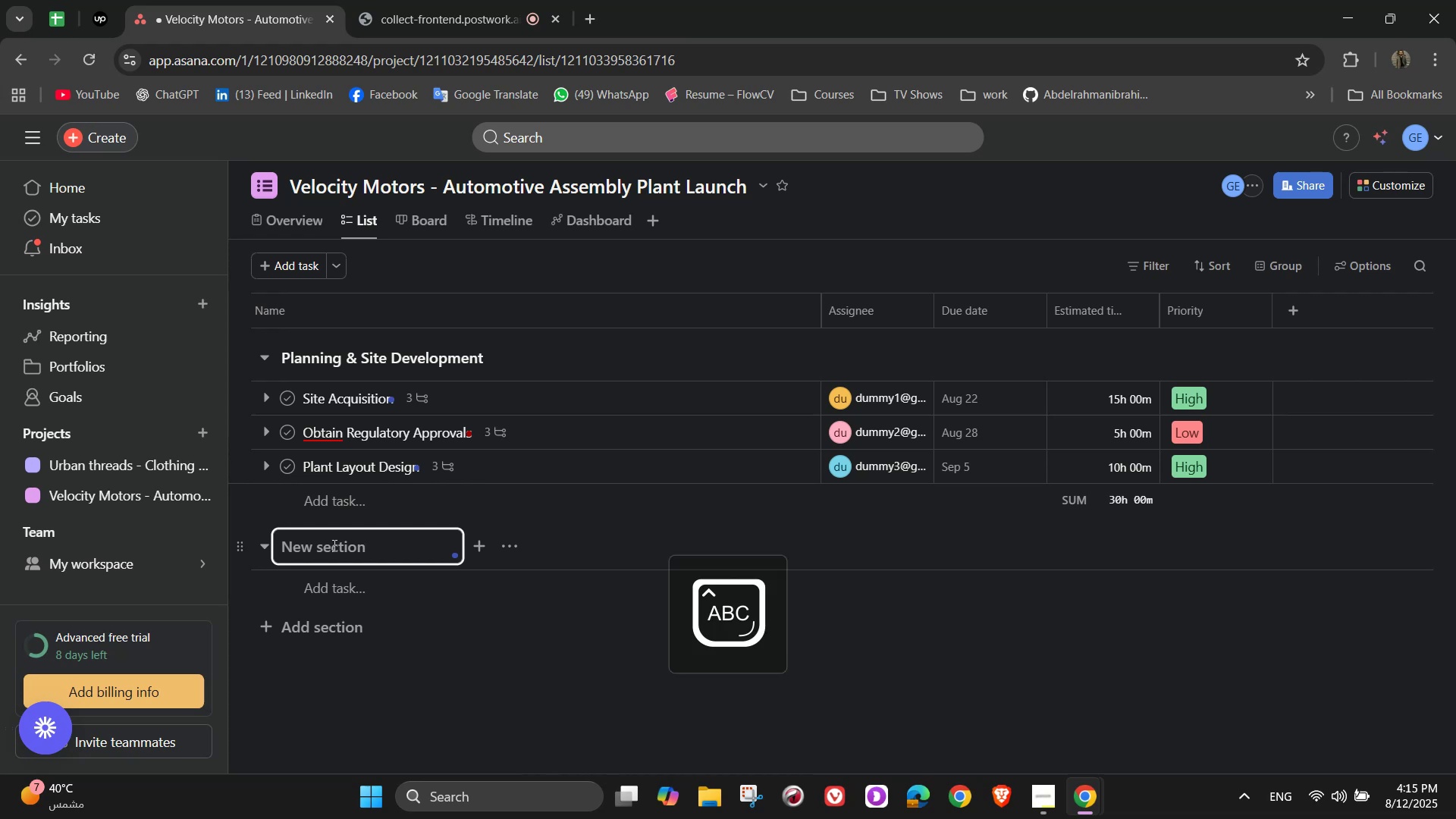 
type(Constu)
key(Backspace)
type(ruction & Facu)
key(Backspace)
type(ility Setup)
 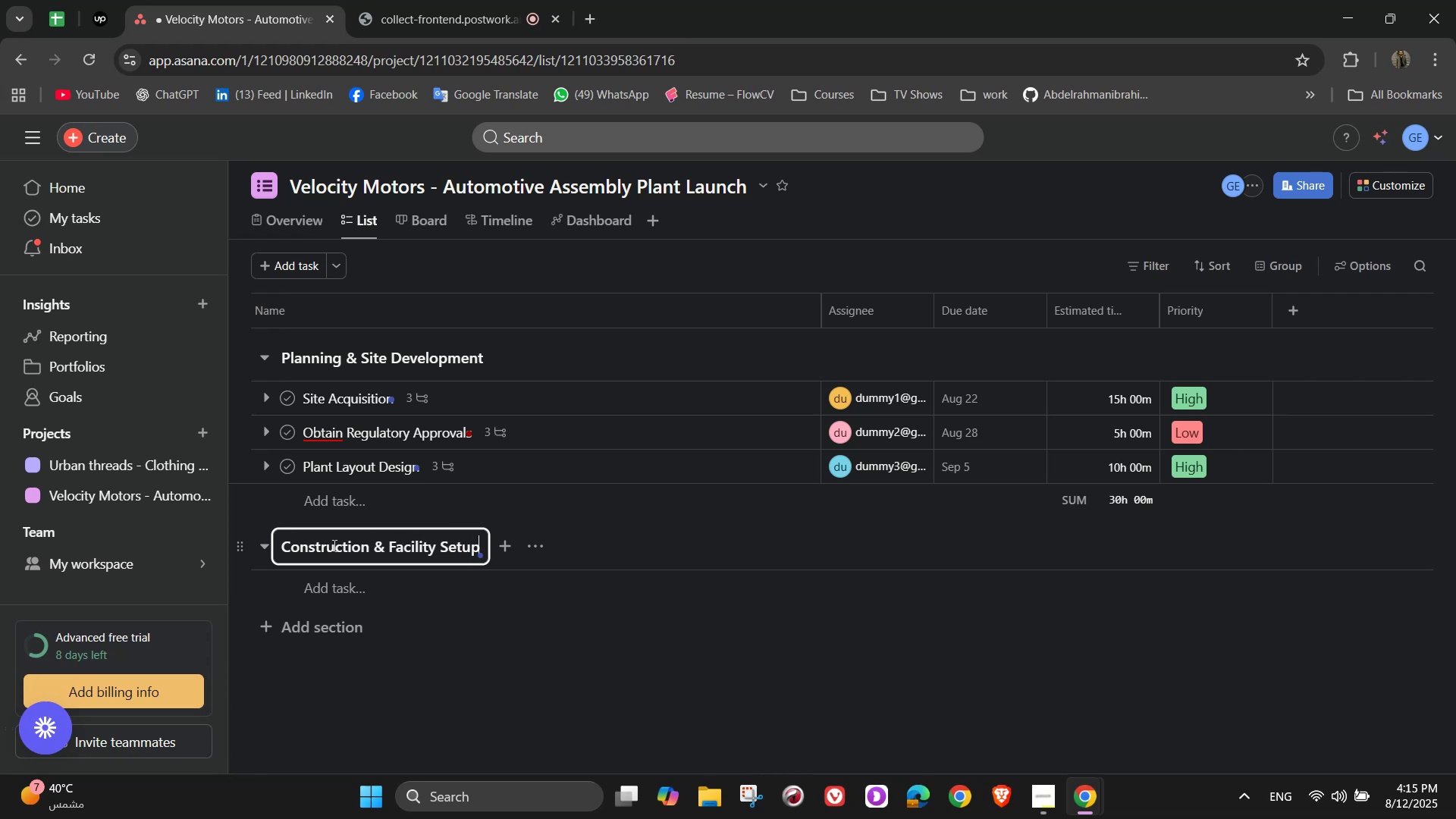 
wait(5.9)
 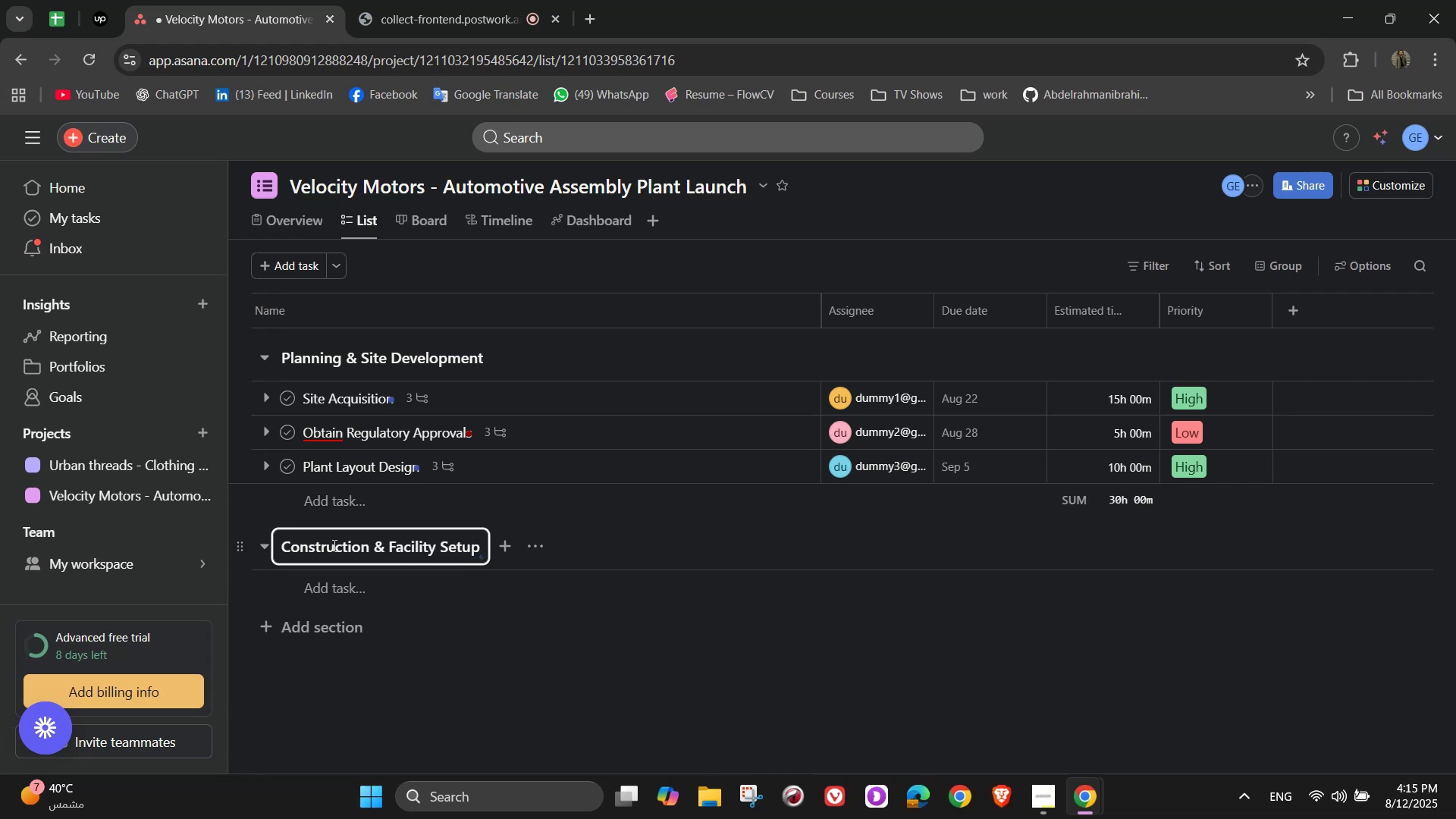 
scroll: coordinate [481, 556], scroll_direction: down, amount: 1.0
 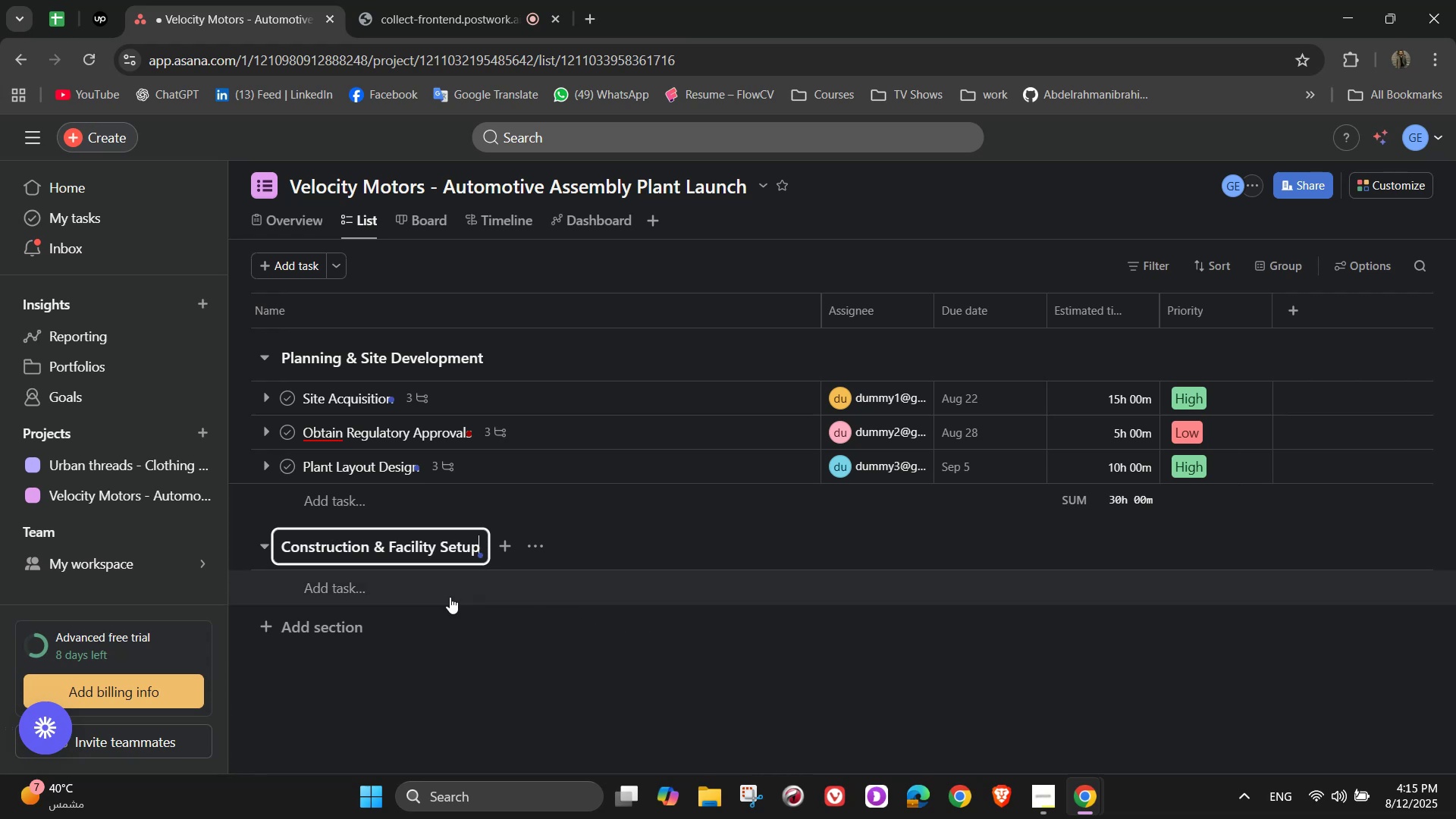 
left_click([422, 588])
 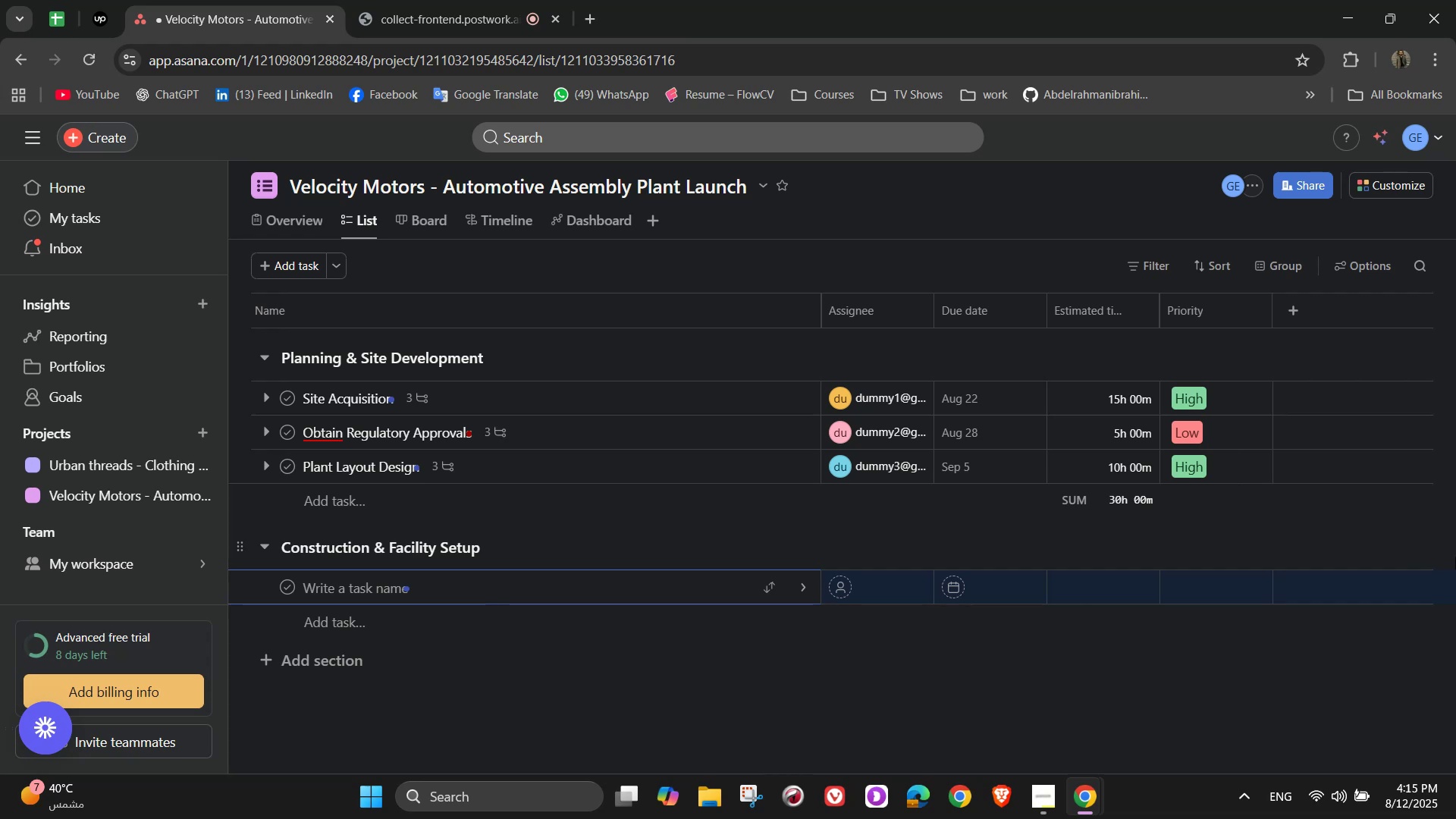 
wait(7.51)
 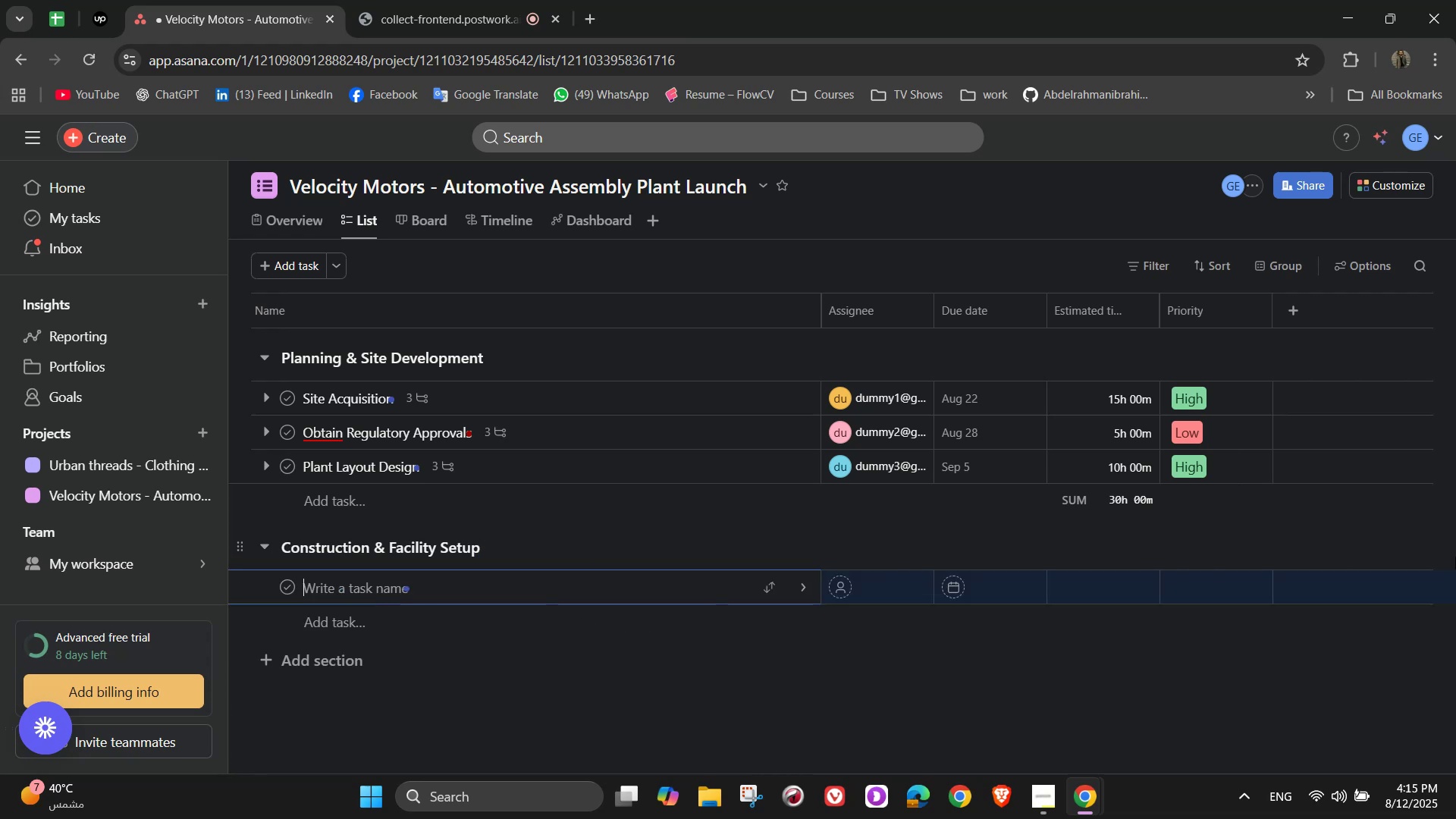 
type(Build)
 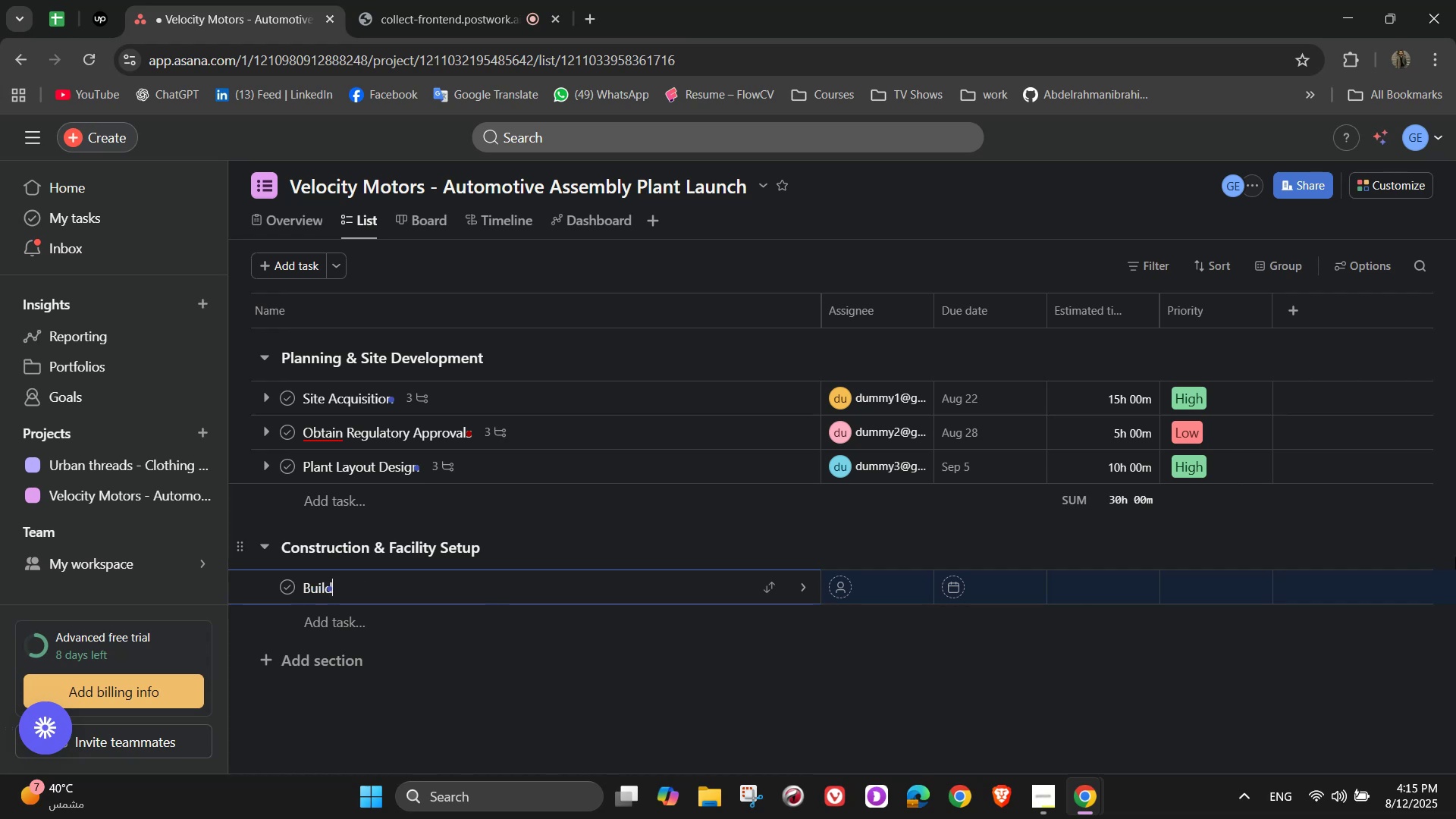 
type( Production Facility)
 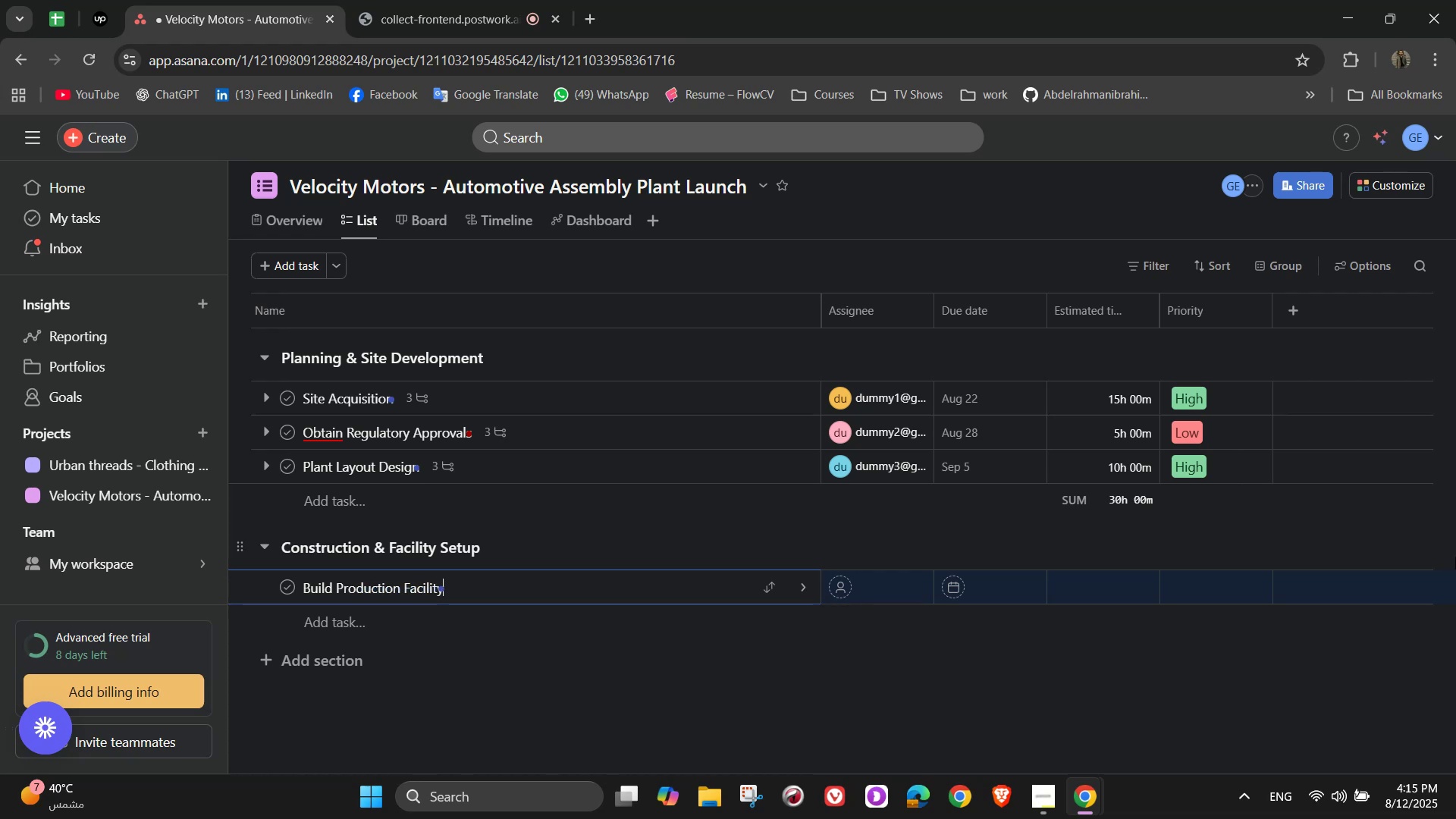 
wait(11.49)
 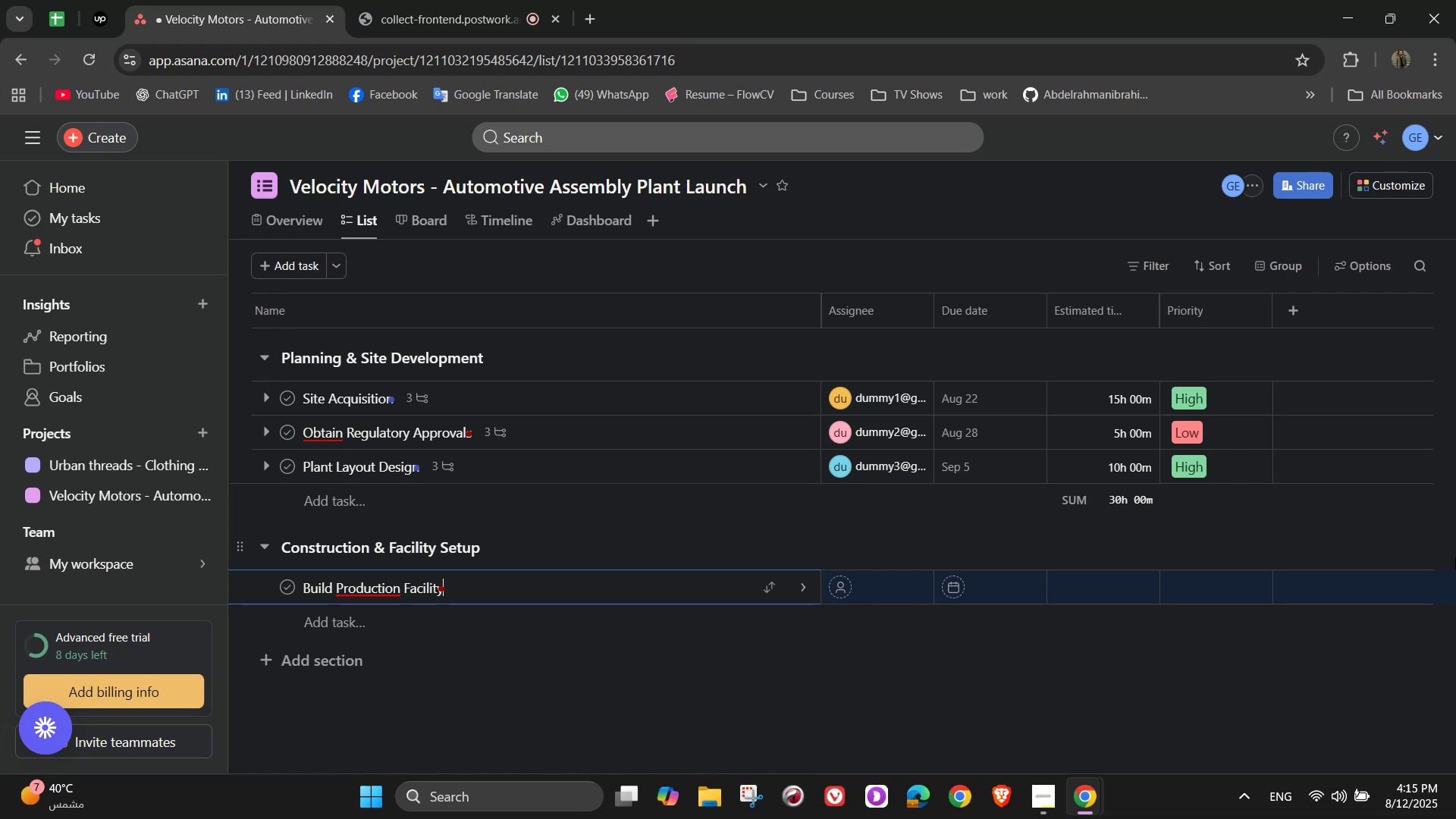 
left_click([810, 579])
 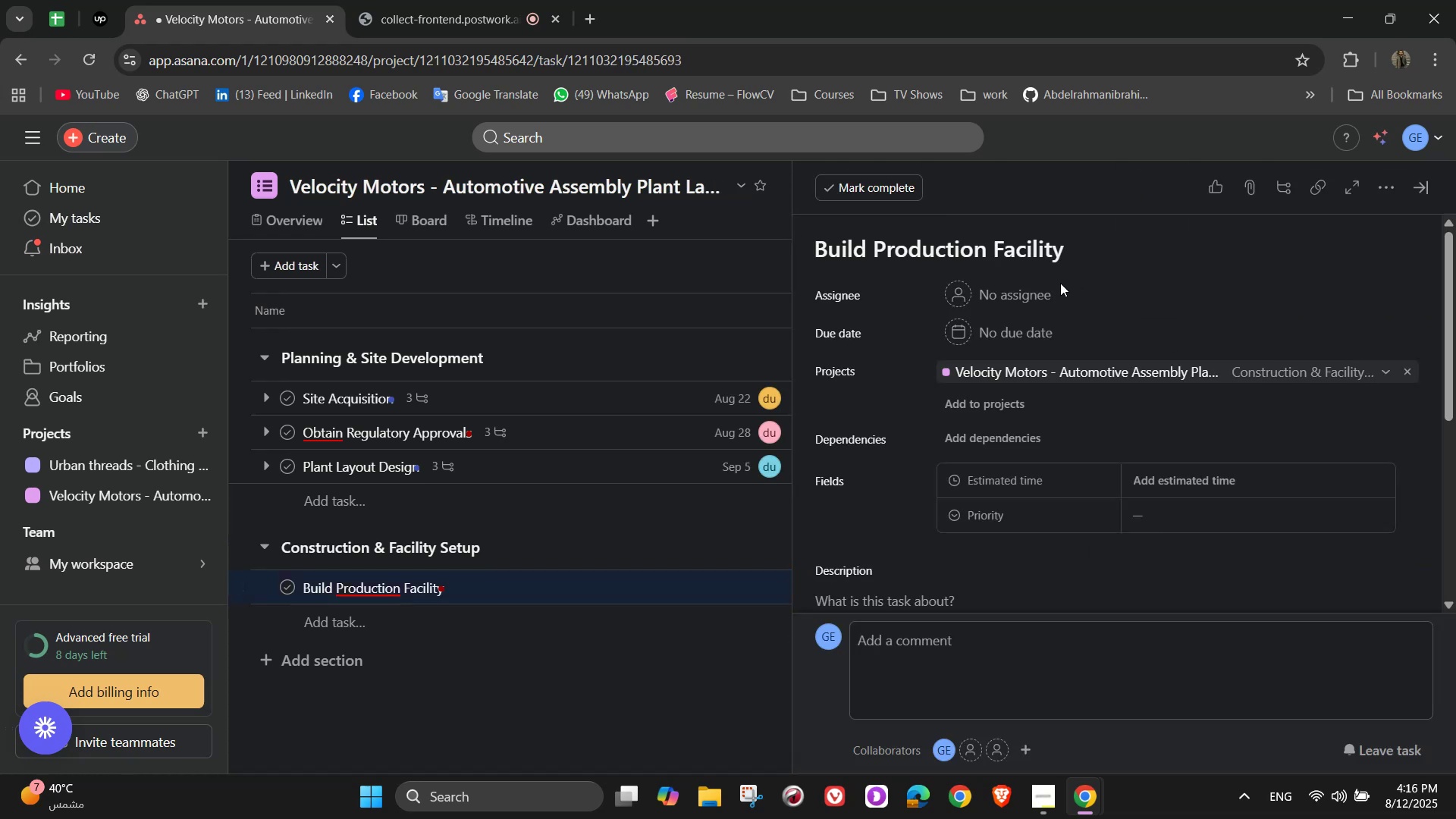 
left_click([1034, 297])
 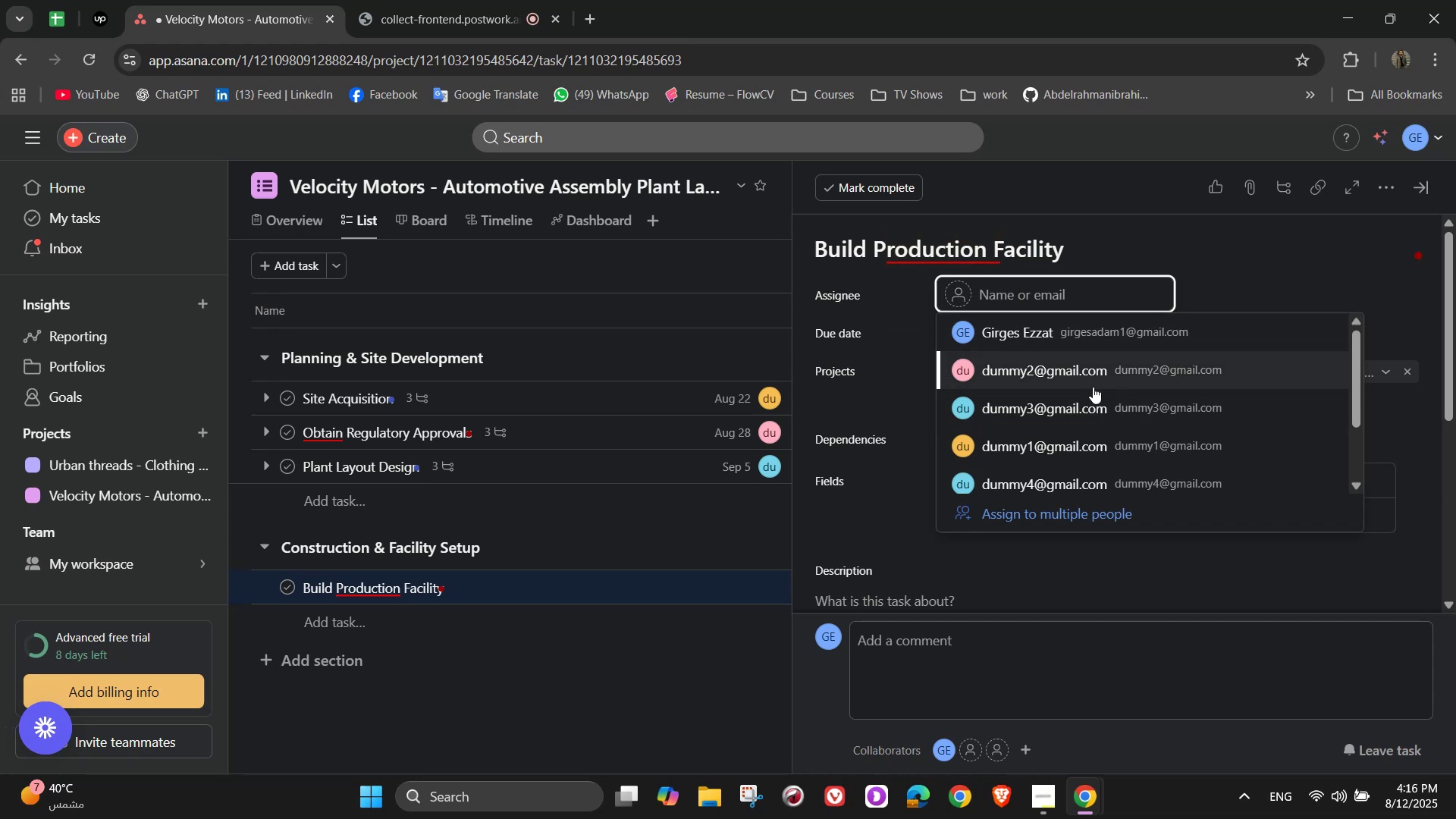 
wait(6.99)
 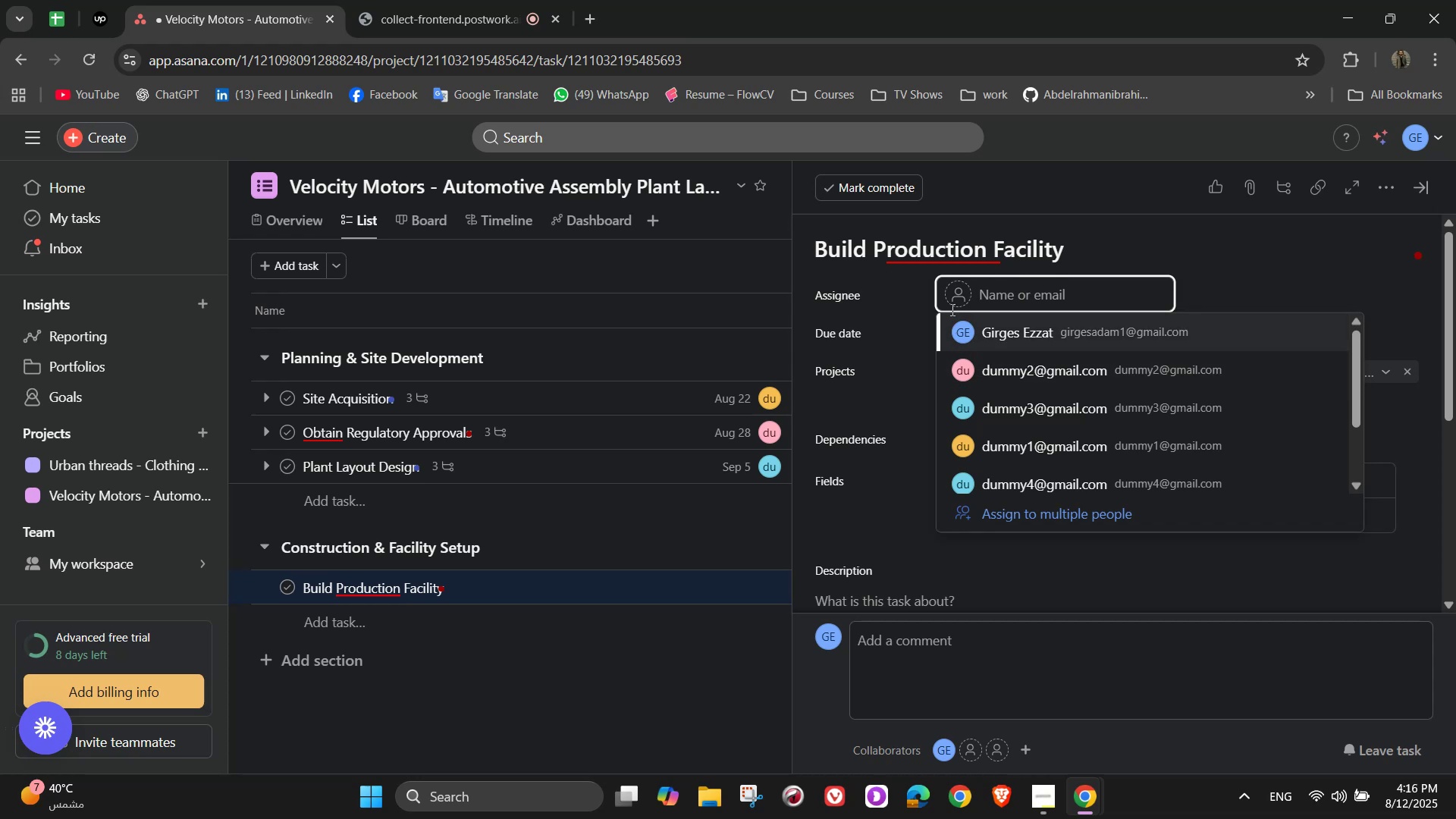 
left_click([1046, 469])
 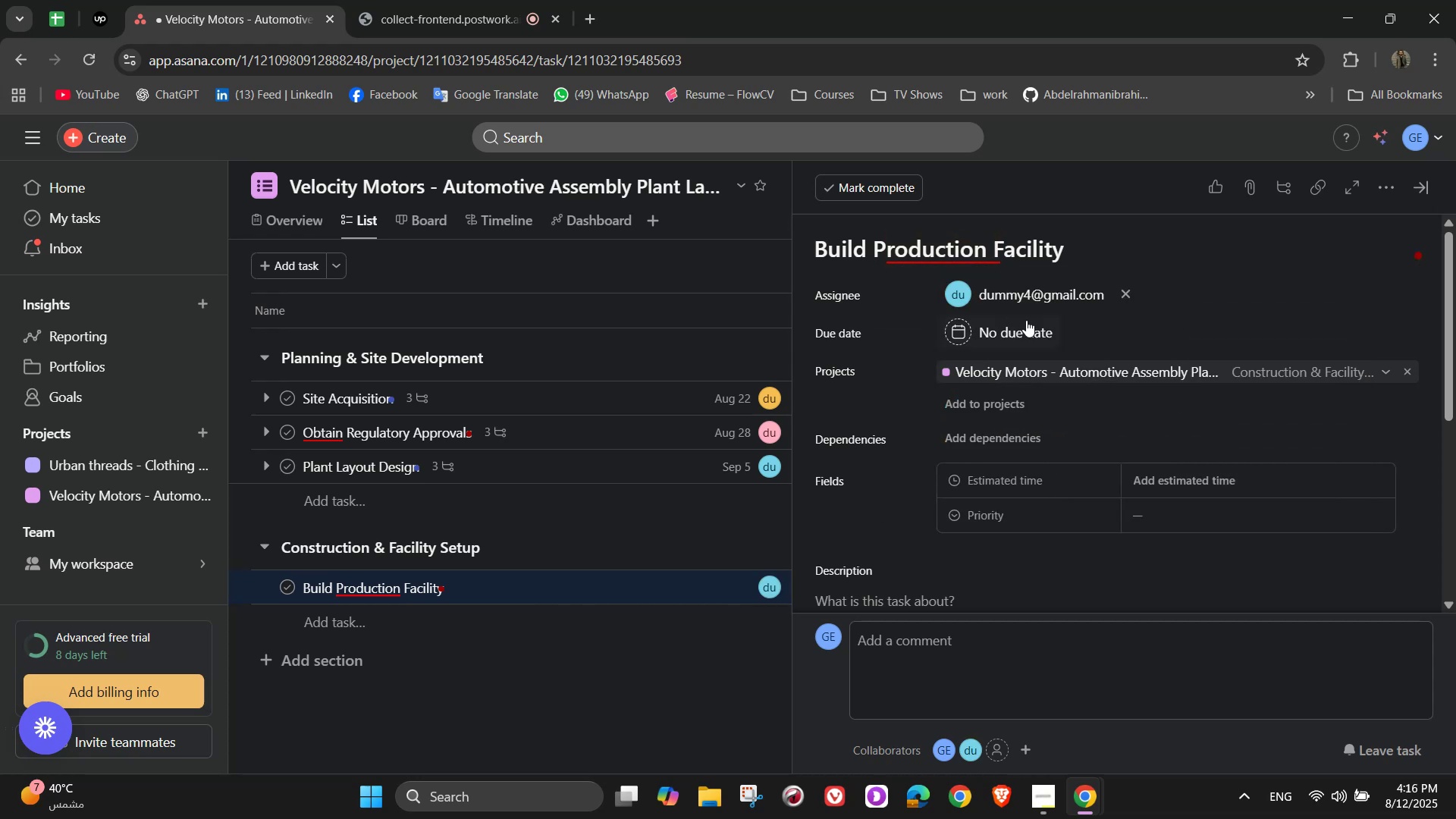 
left_click([1026, 320])
 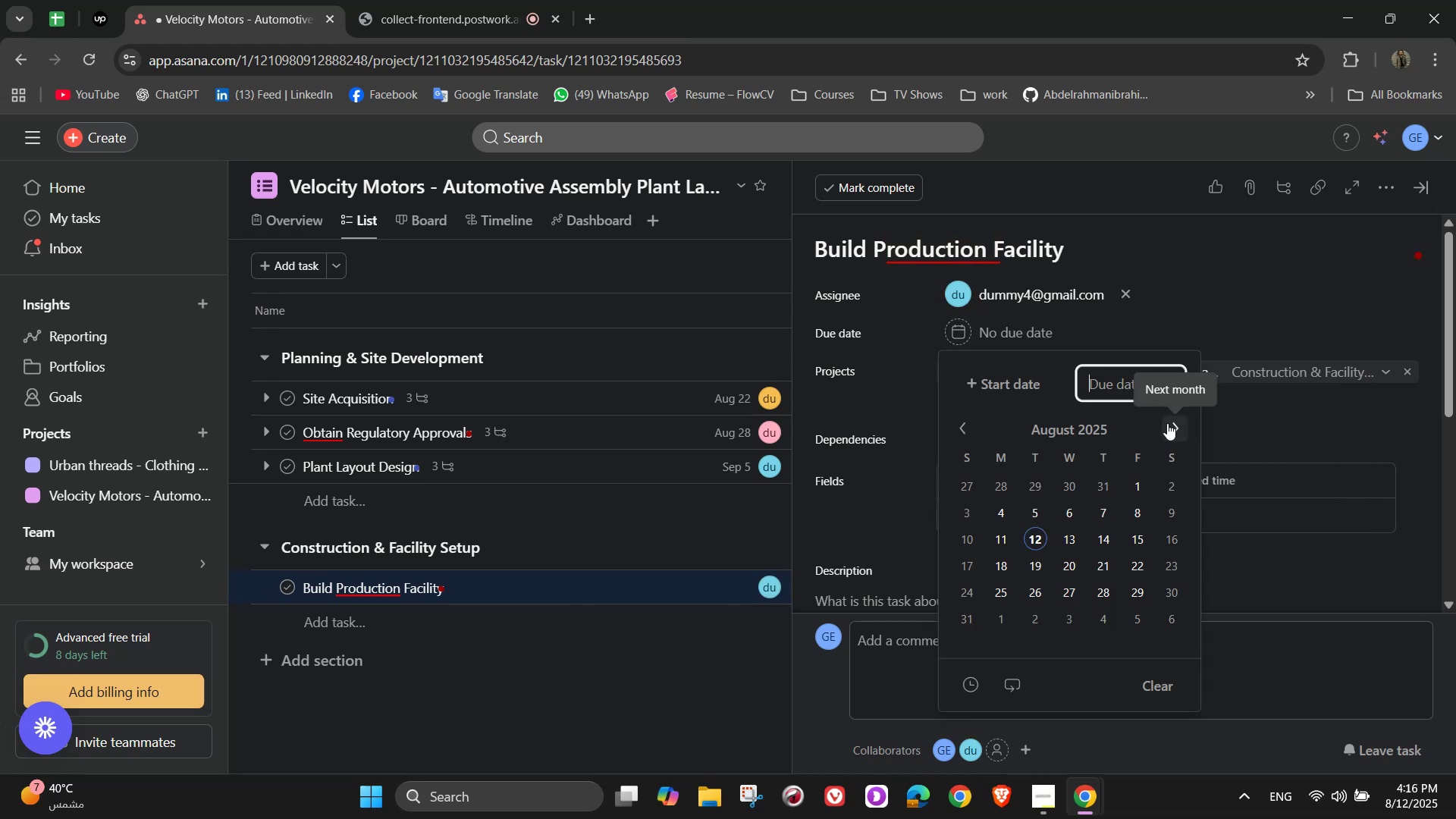 
left_click([1167, 423])
 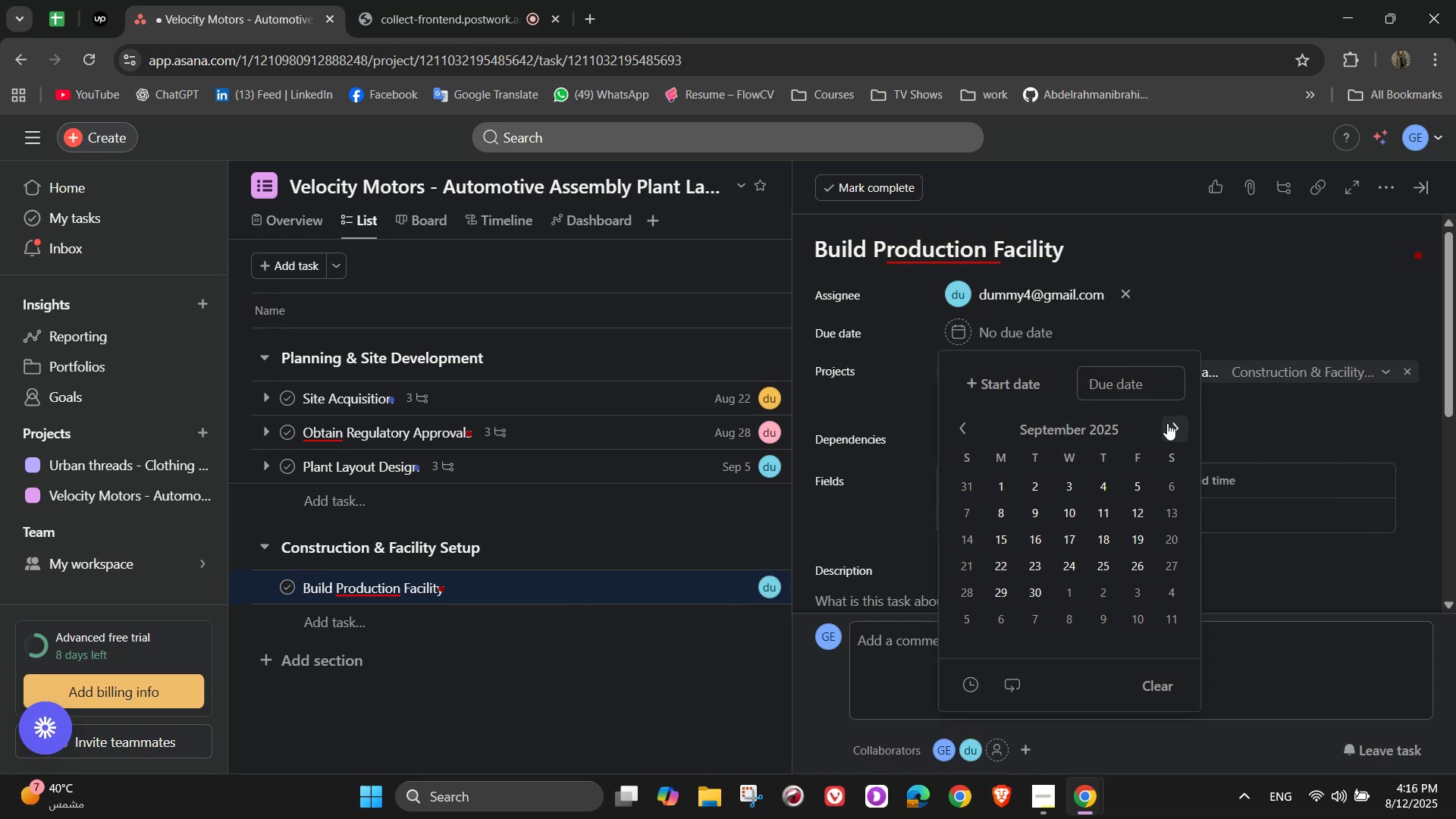 
left_click_drag(start_coordinate=[1168, 423], to_coordinate=[1140, 510])
 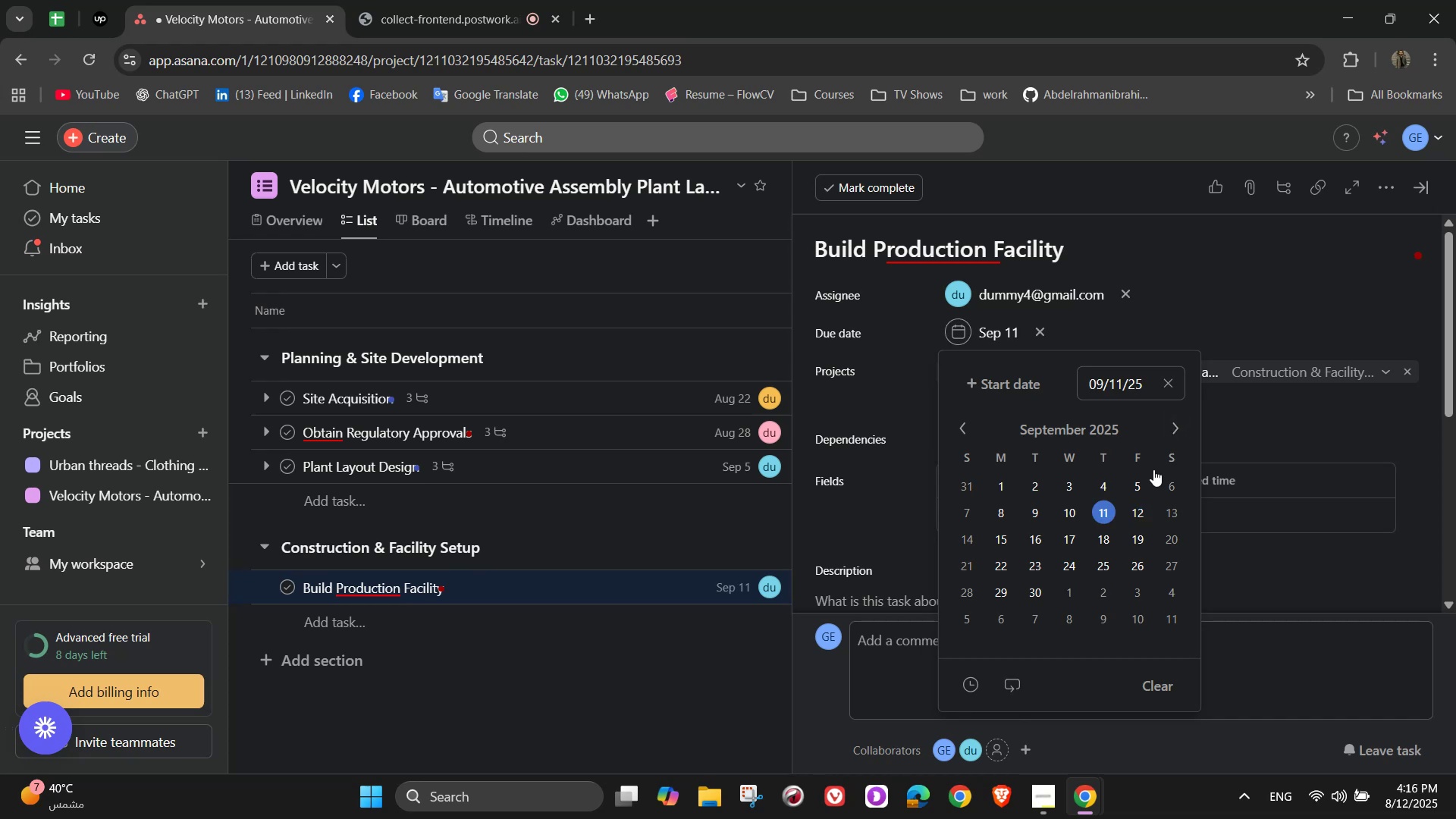 
double_click([1218, 319])
 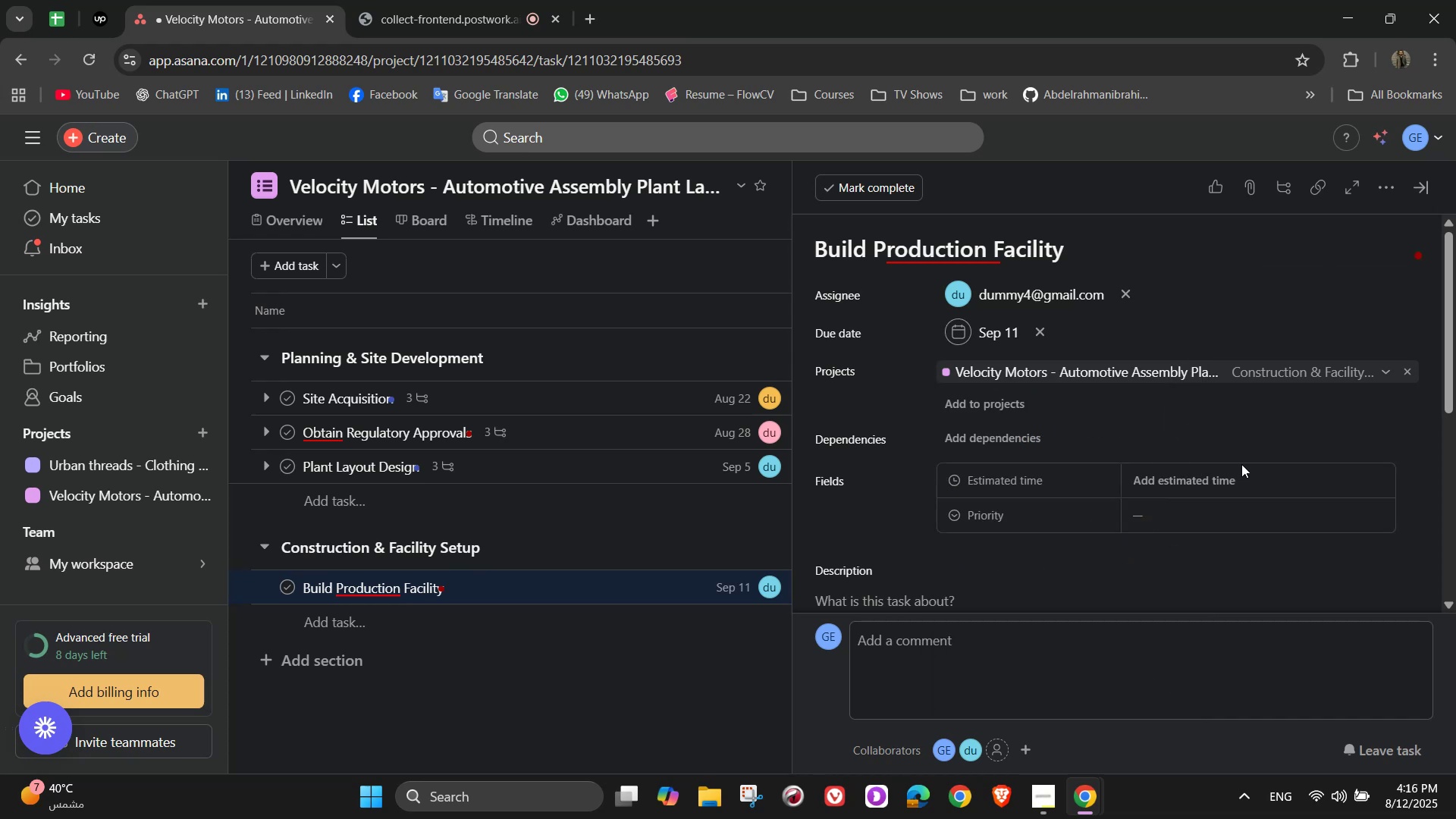 
left_click([1240, 465])
 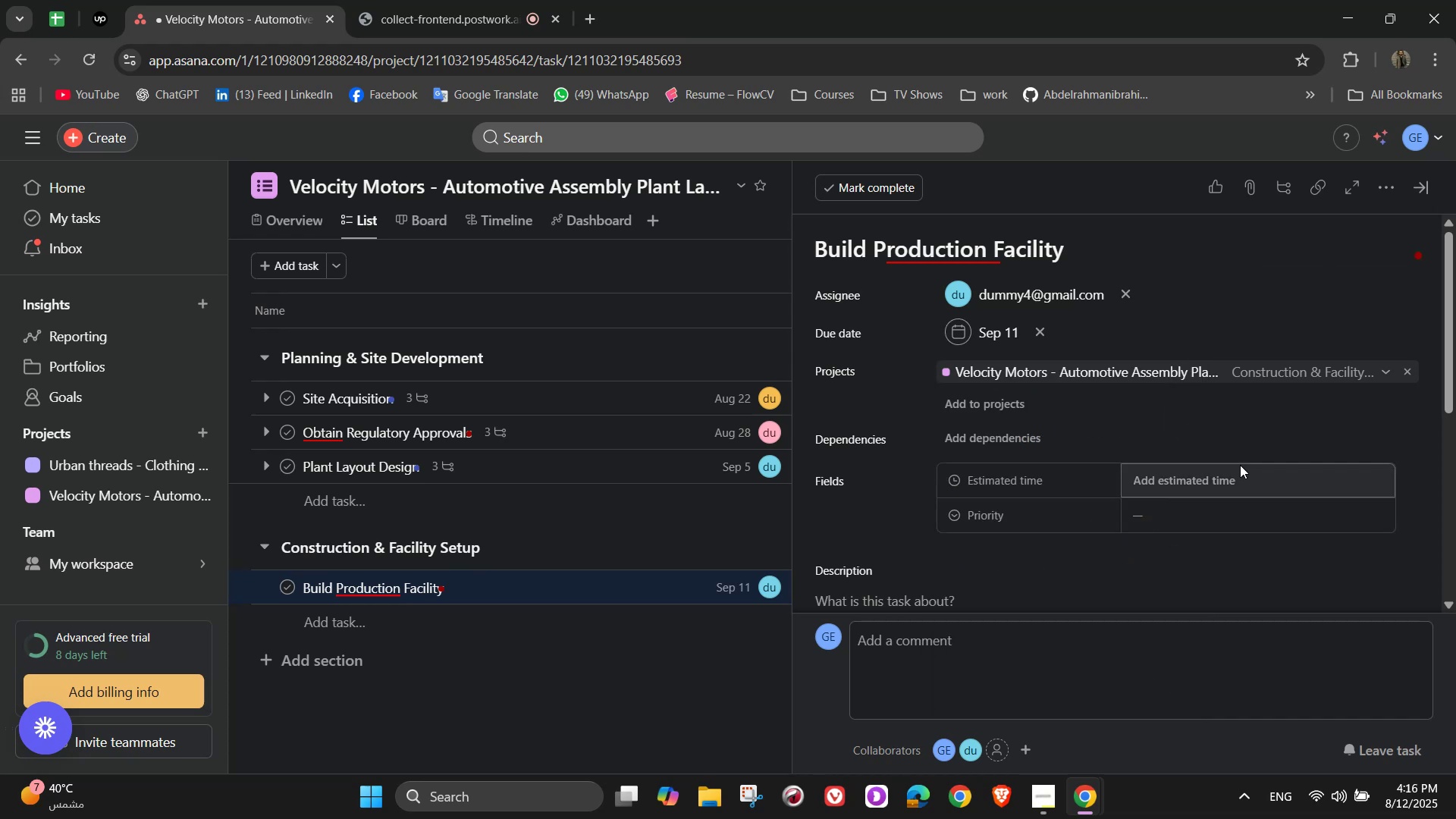 
left_click([1252, 479])
 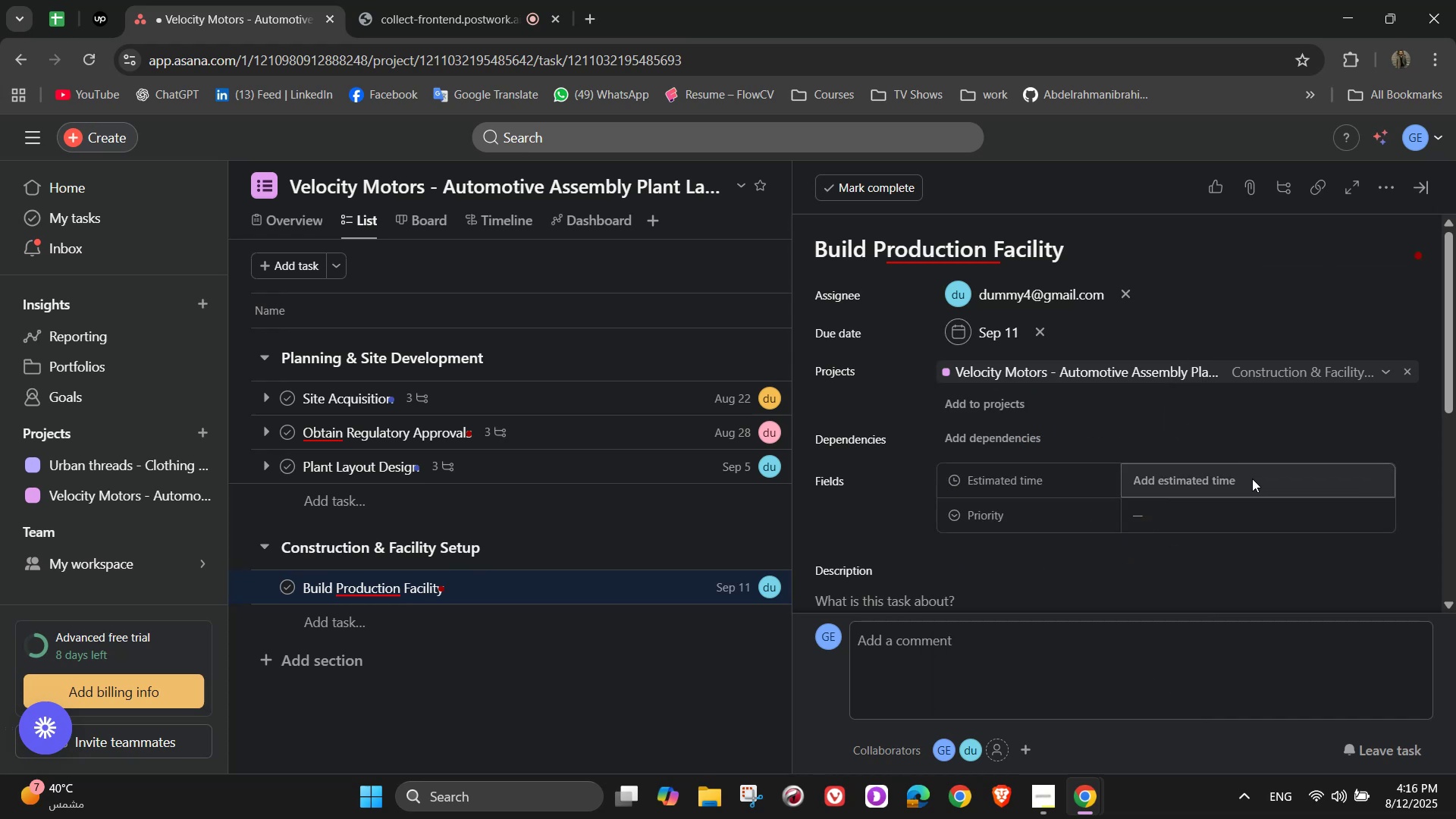 
left_click_drag(start_coordinate=[1252, 479], to_coordinate=[1247, 479])
 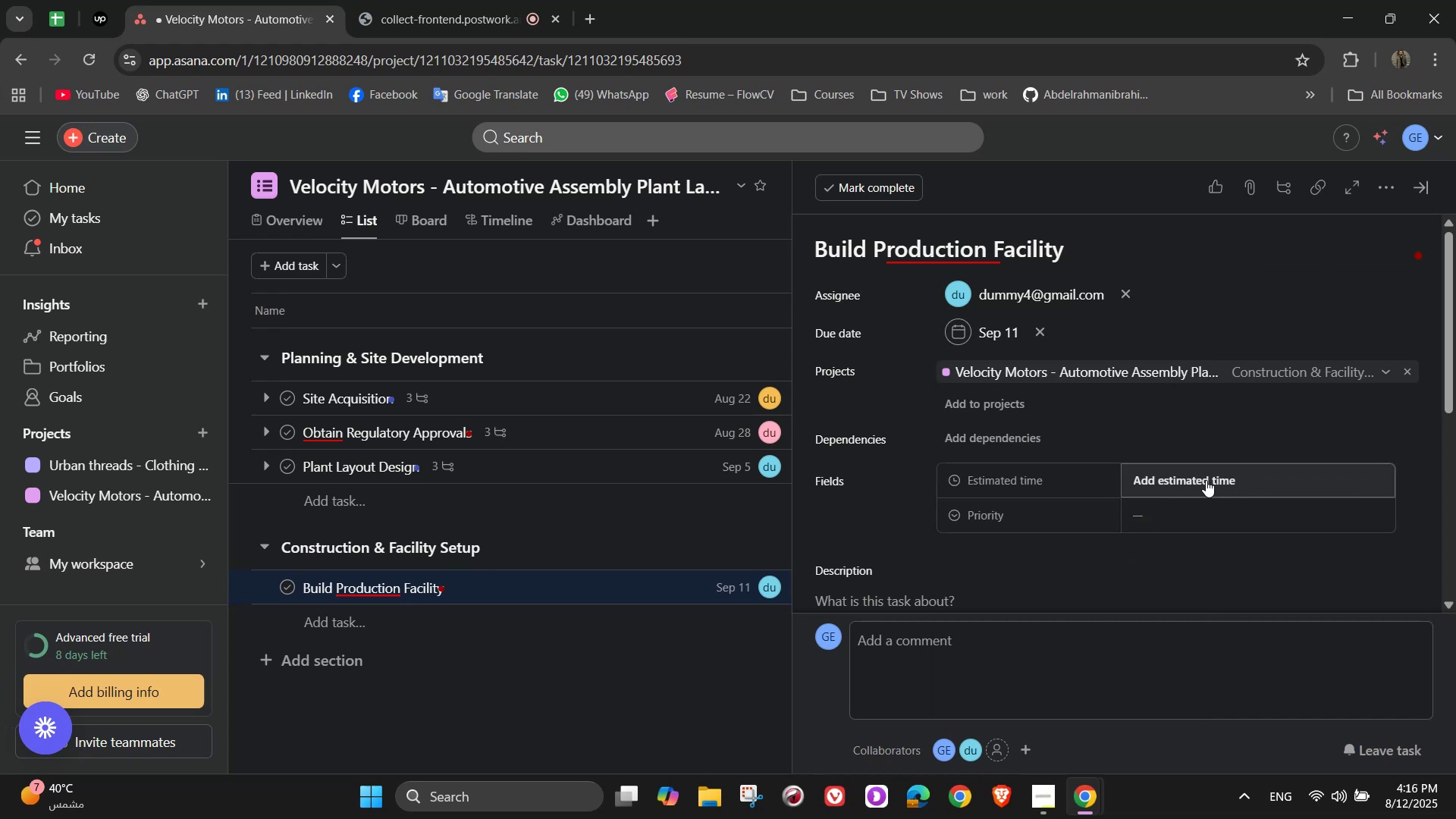 
double_click([1201, 480])
 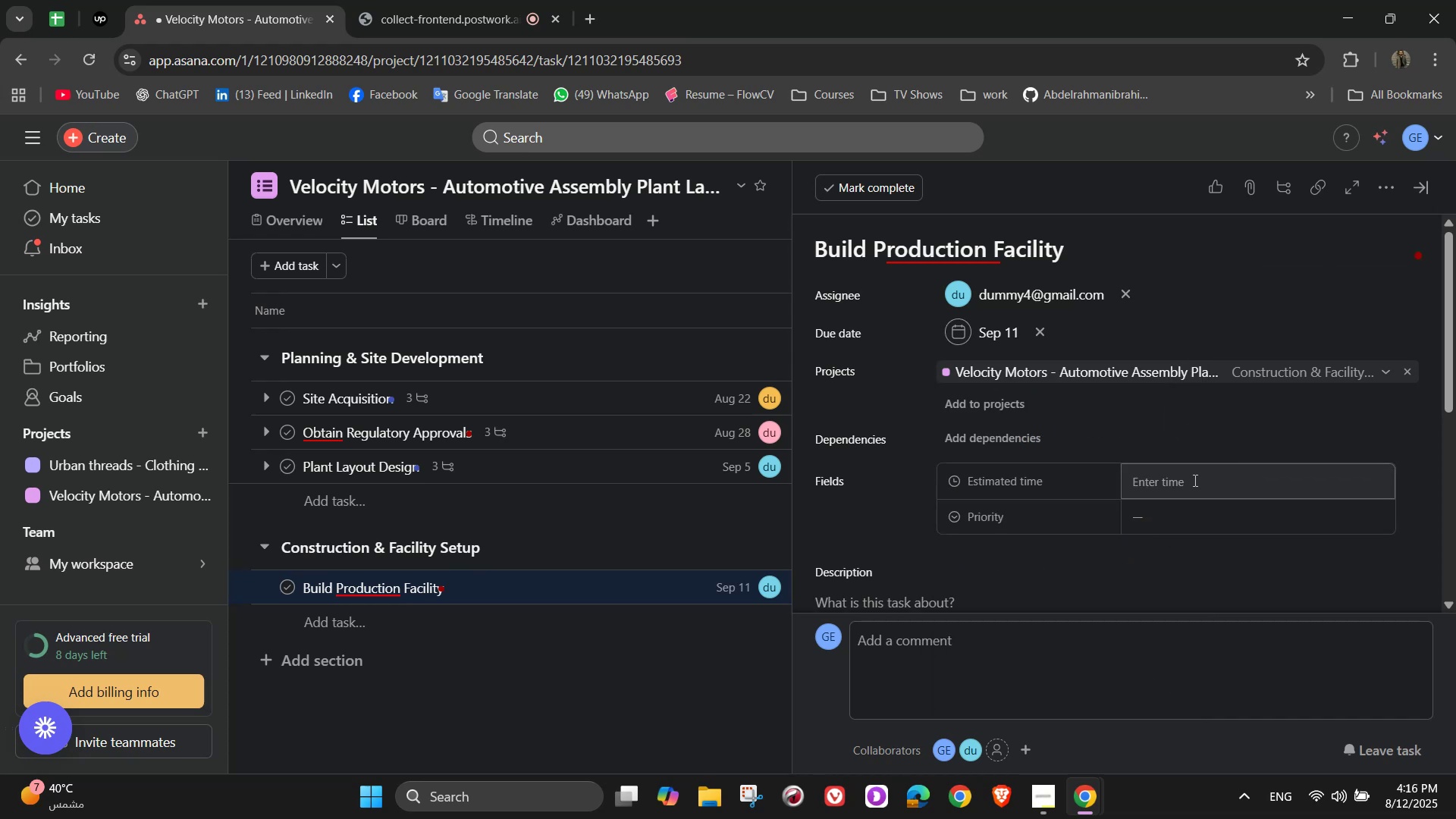 
left_click([1194, 480])
 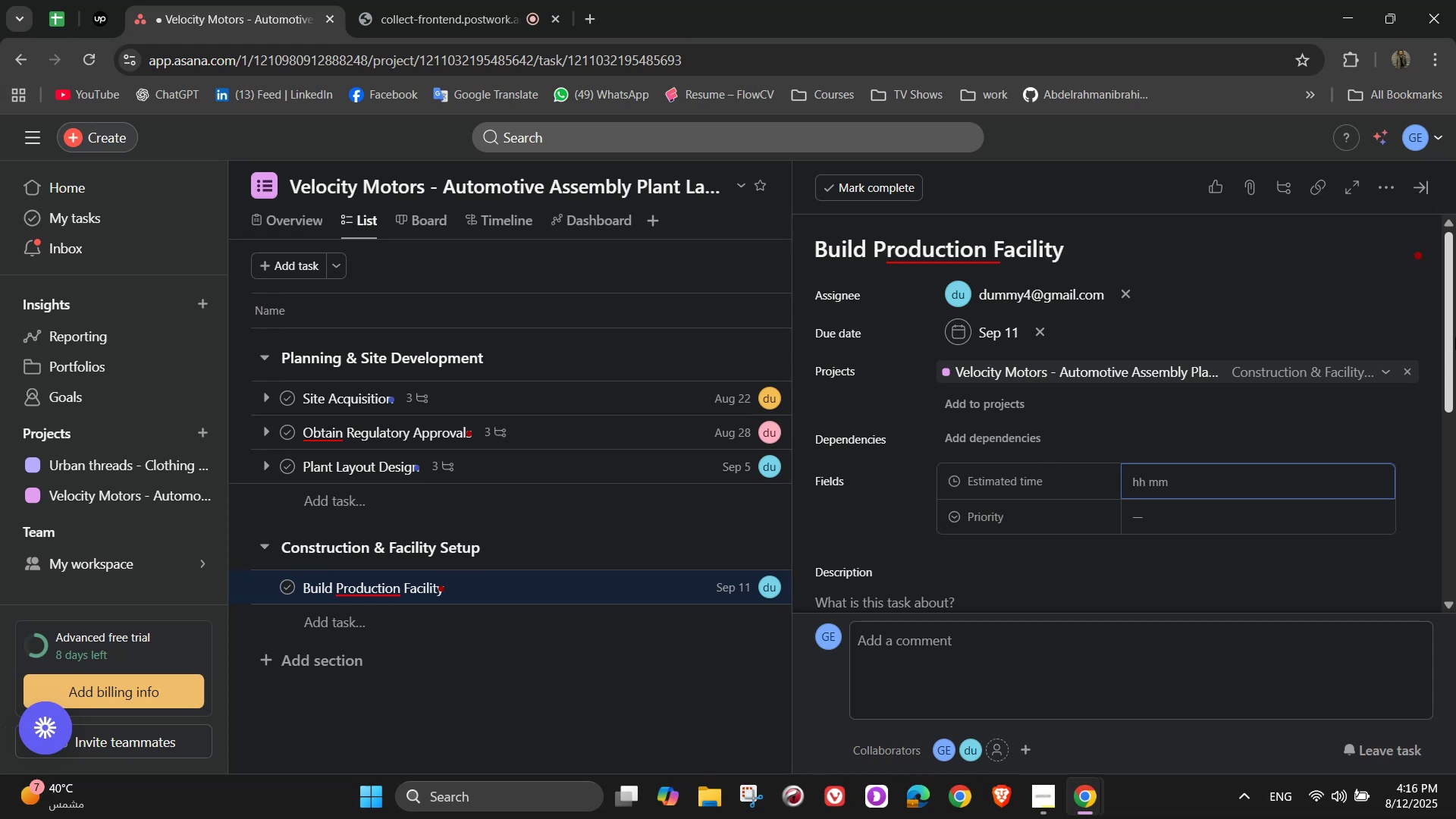 
wait(38.95)
 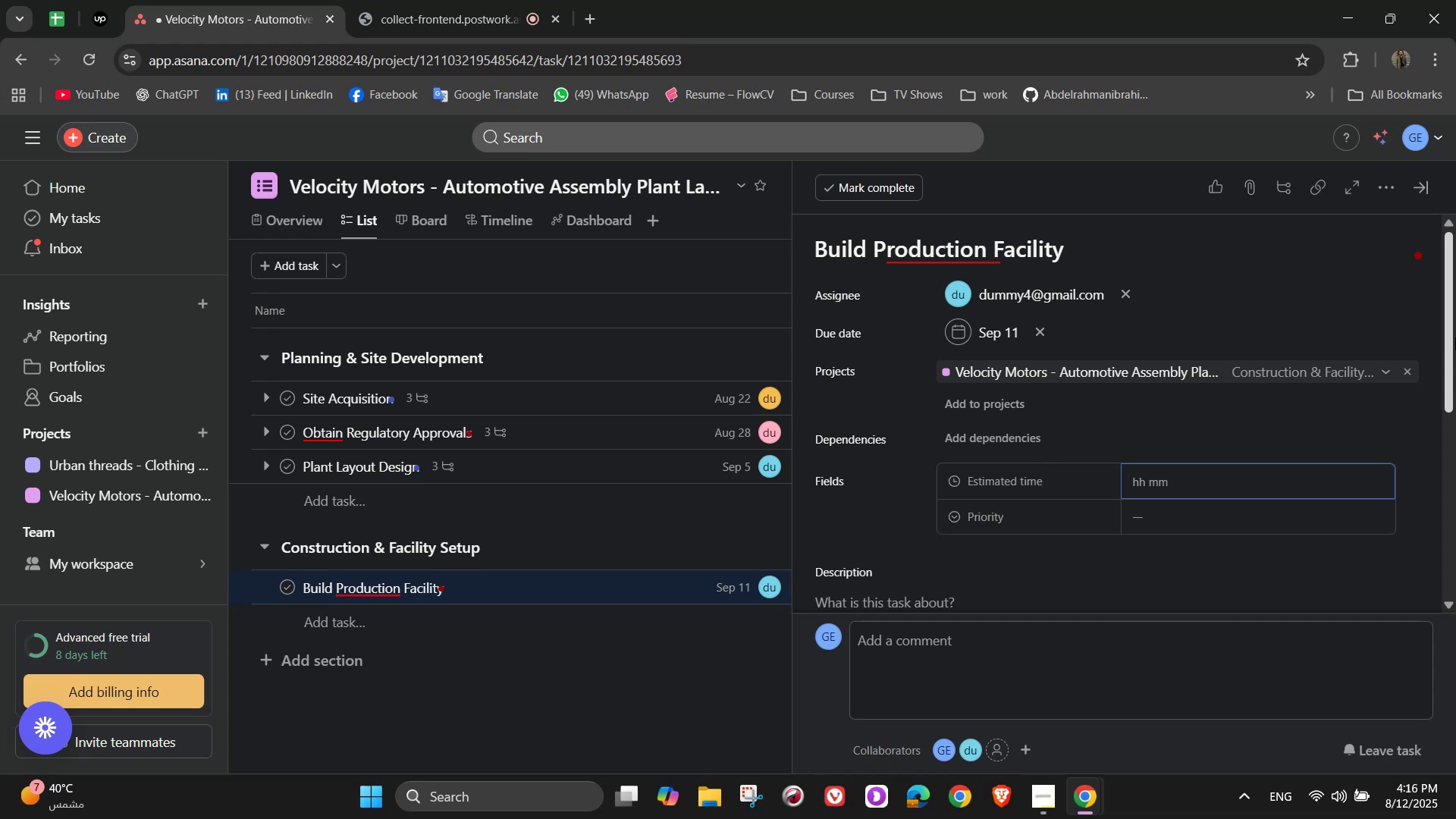 
key(Numpad1)
 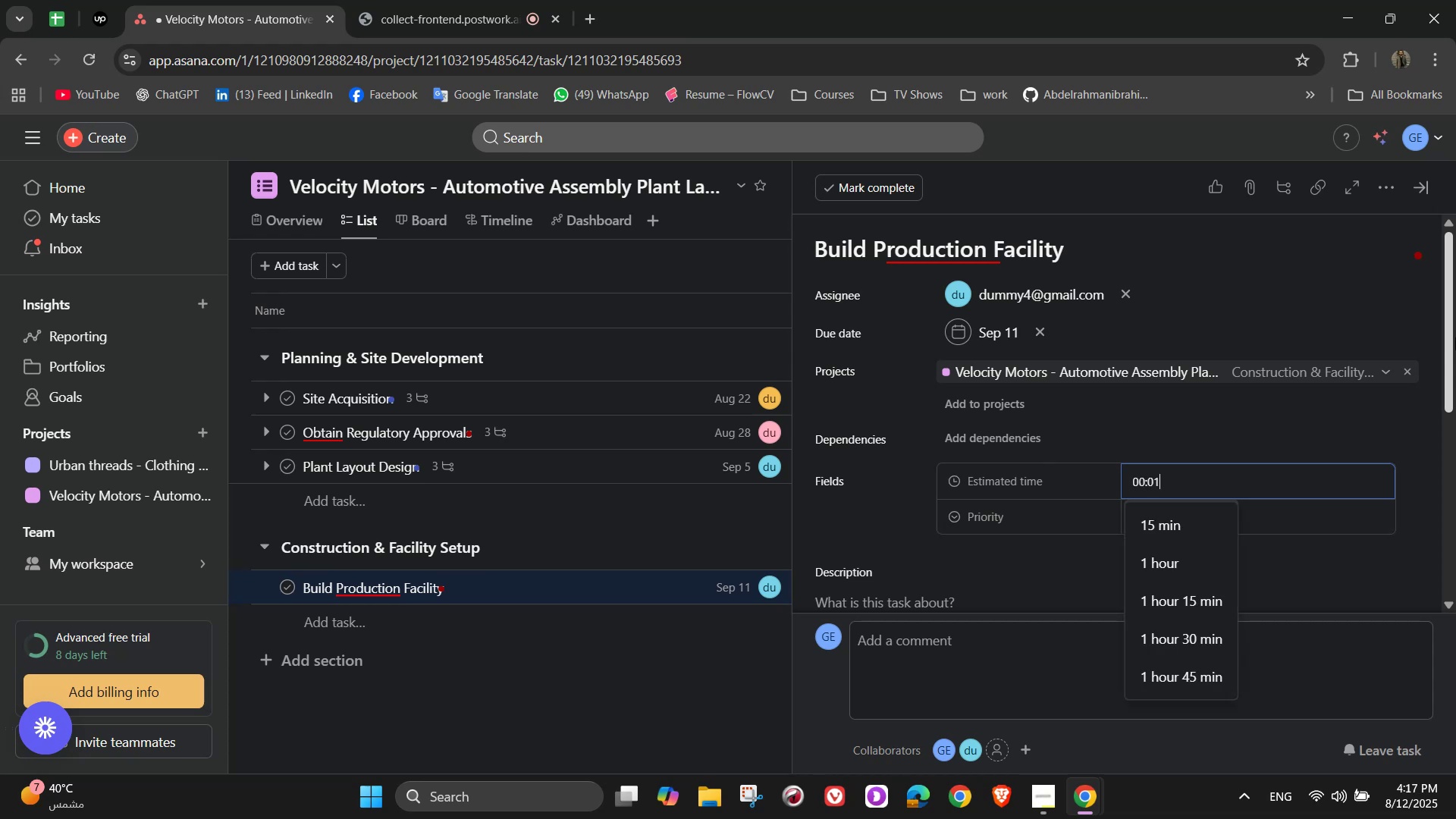 
key(Numpad2)
 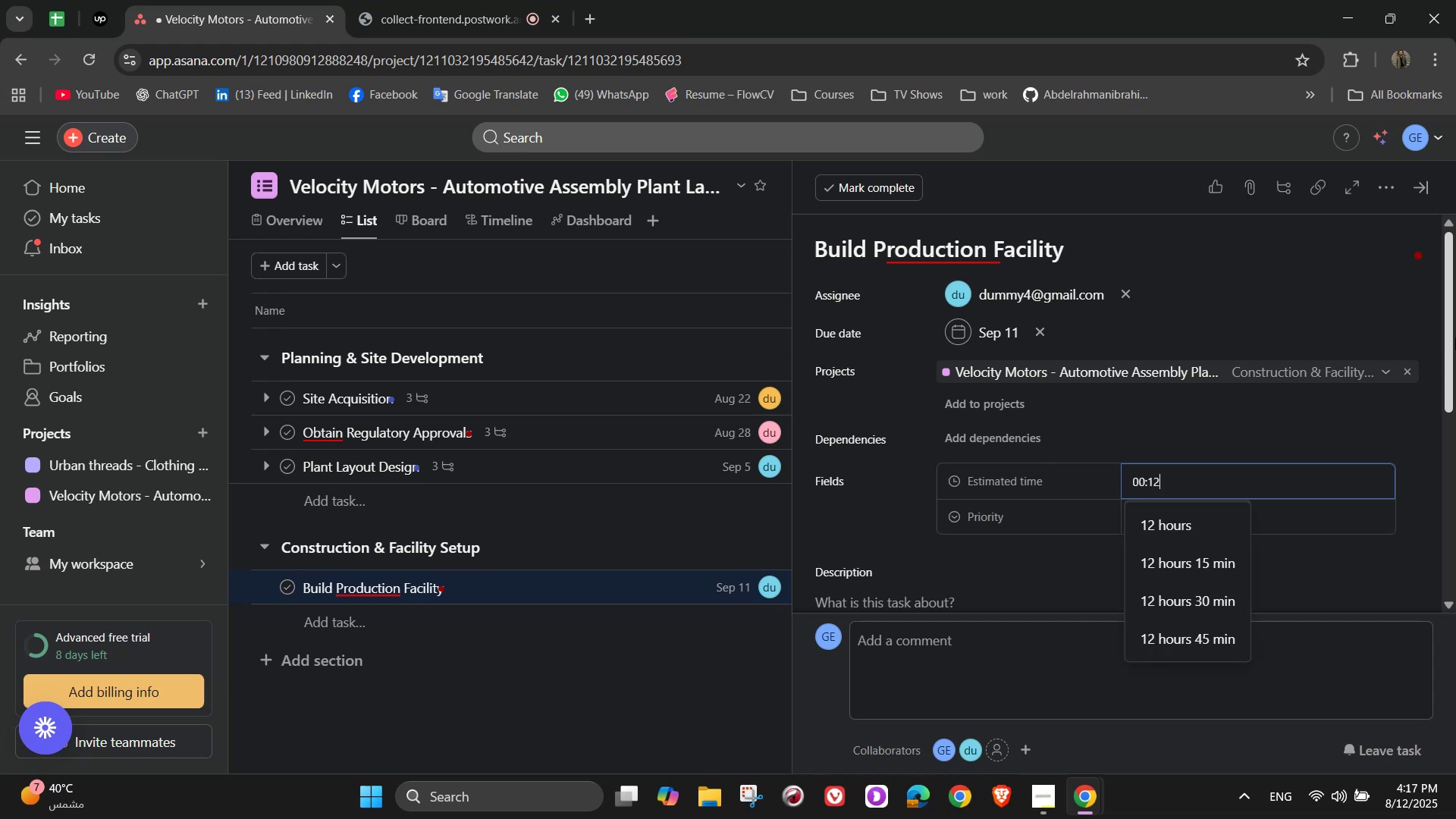 
key(Numpad0)
 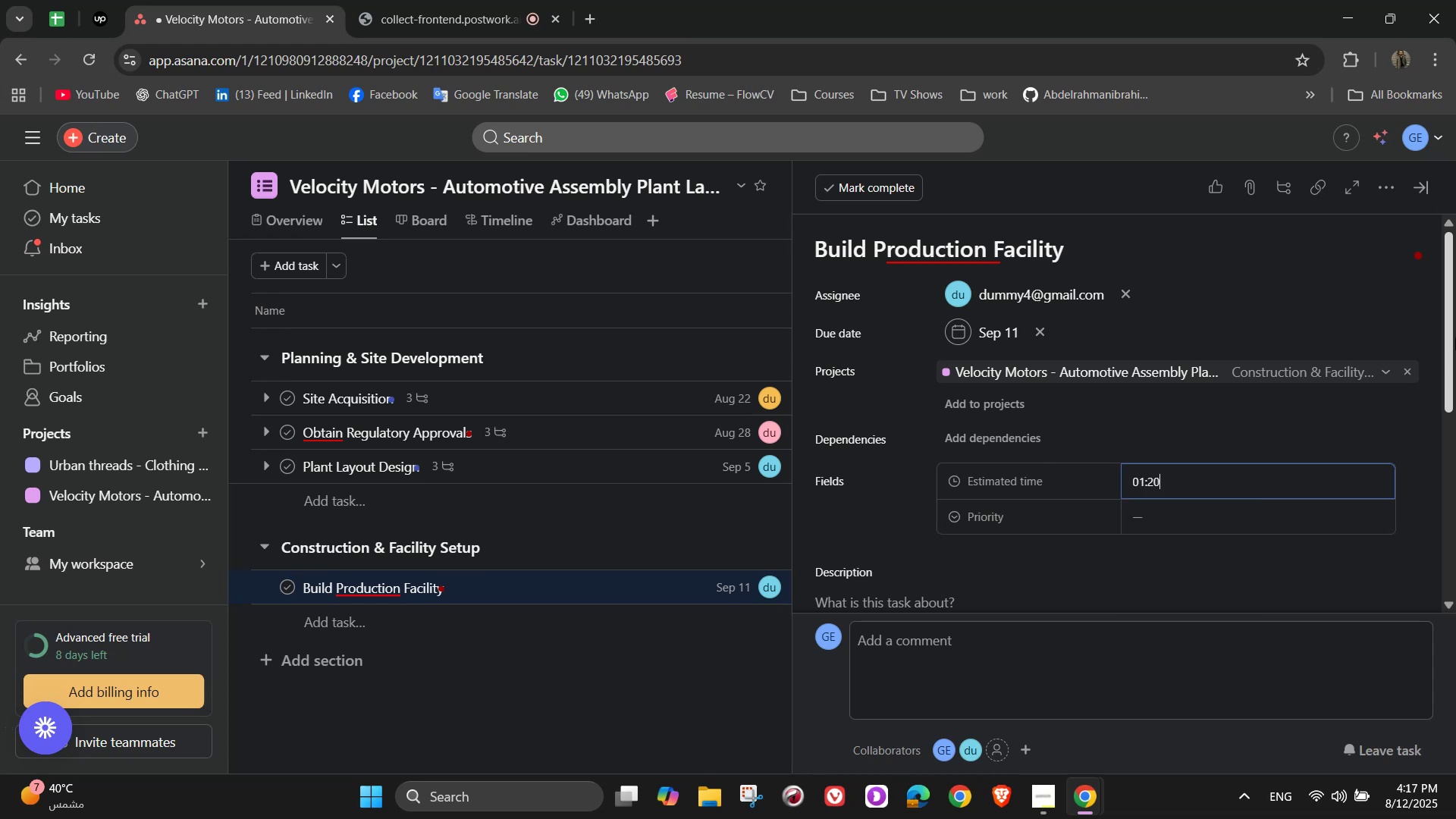 
key(Numpad0)
 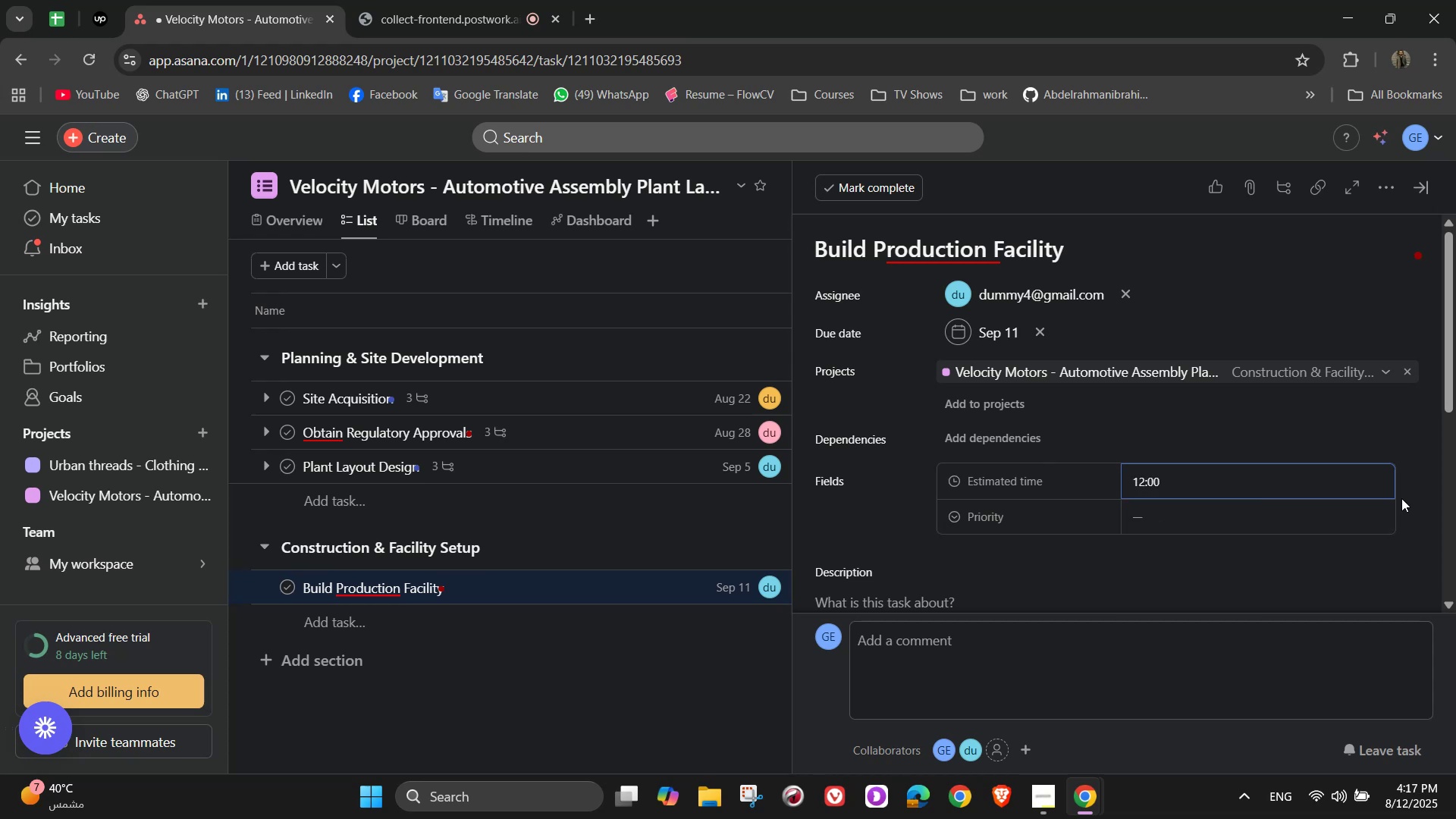 
left_click([1243, 510])
 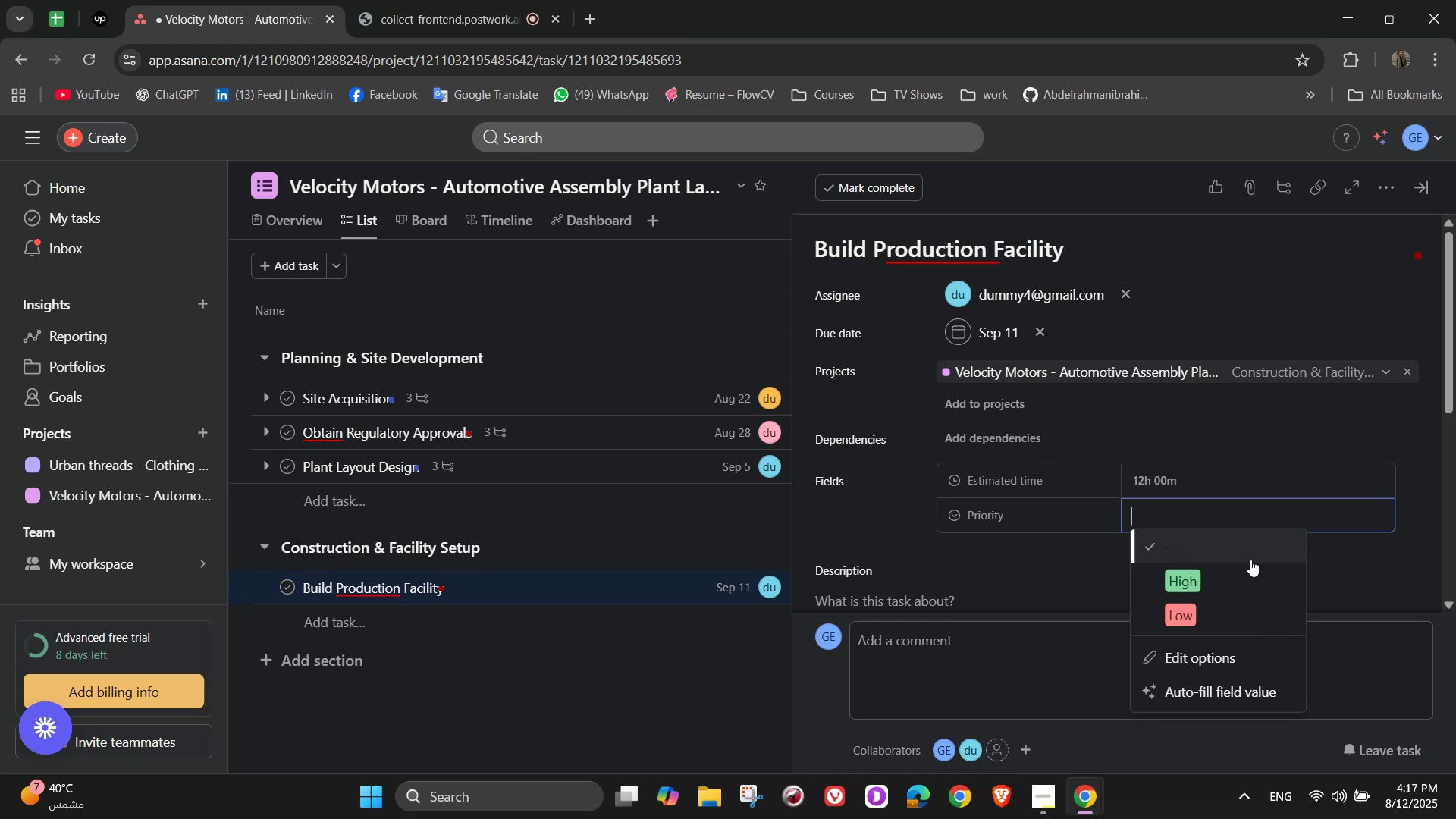 
left_click_drag(start_coordinate=[1254, 572], to_coordinate=[1211, 592])
 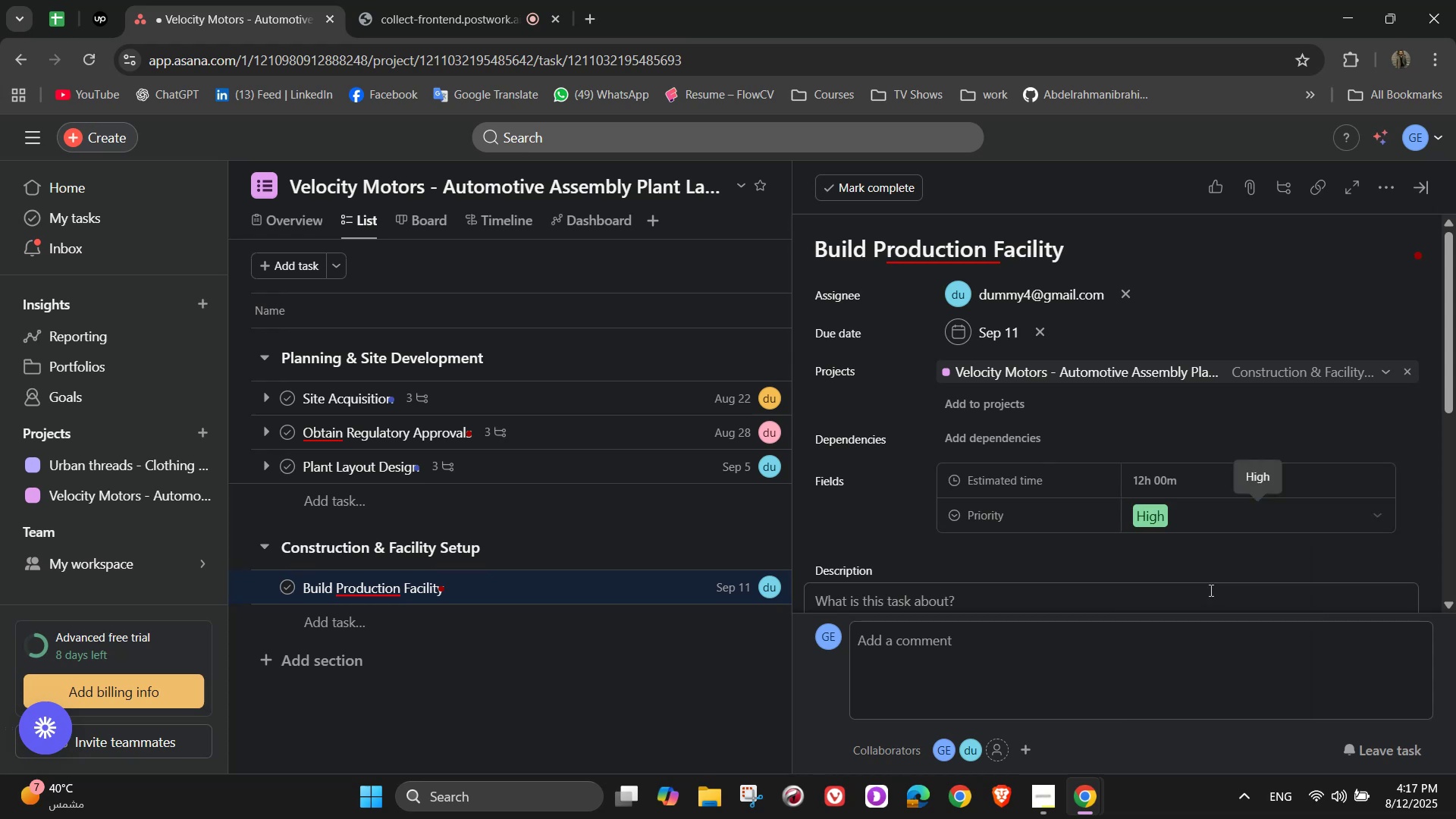 
left_click([1210, 590])
 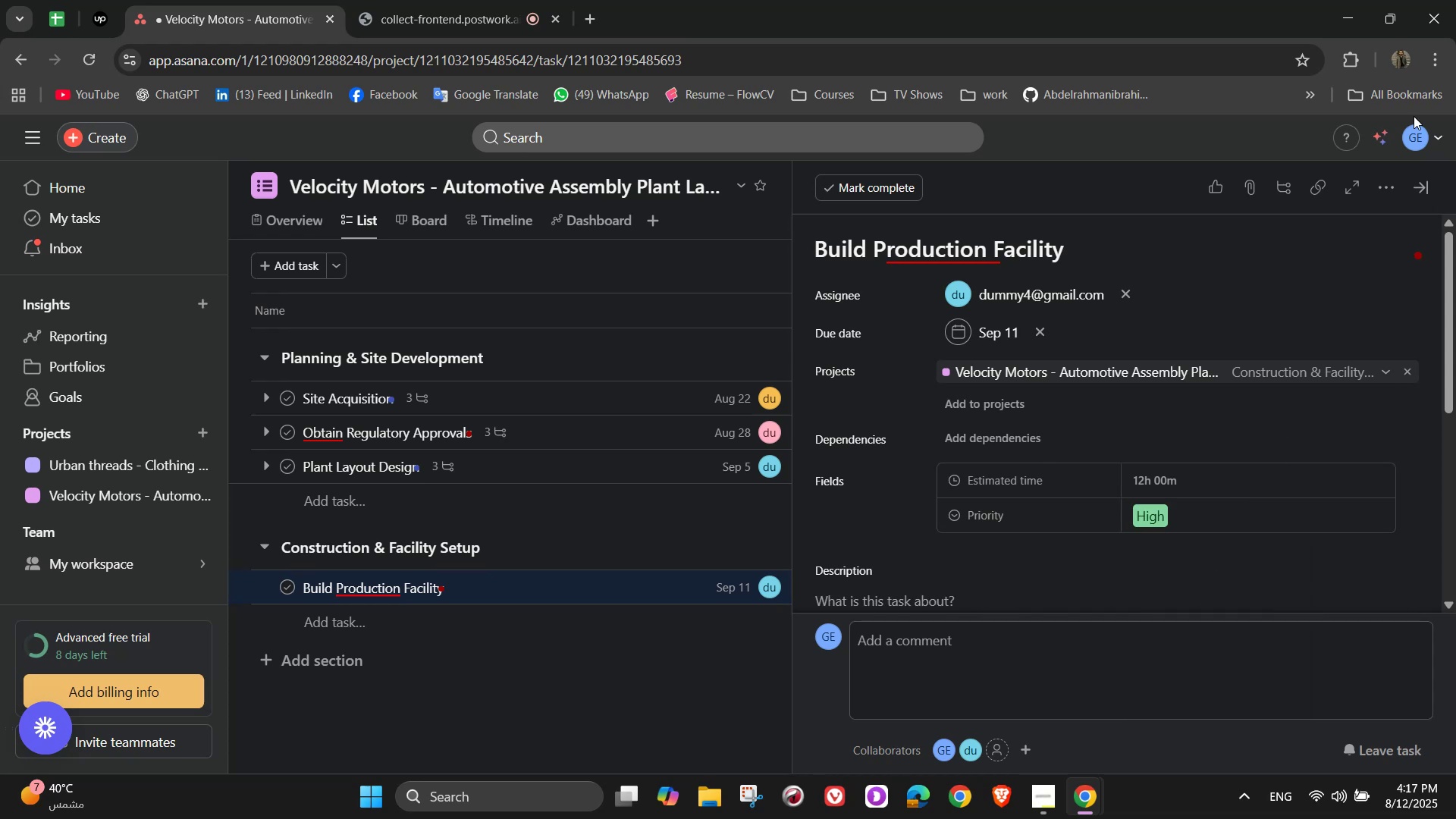 
left_click([1393, 185])
 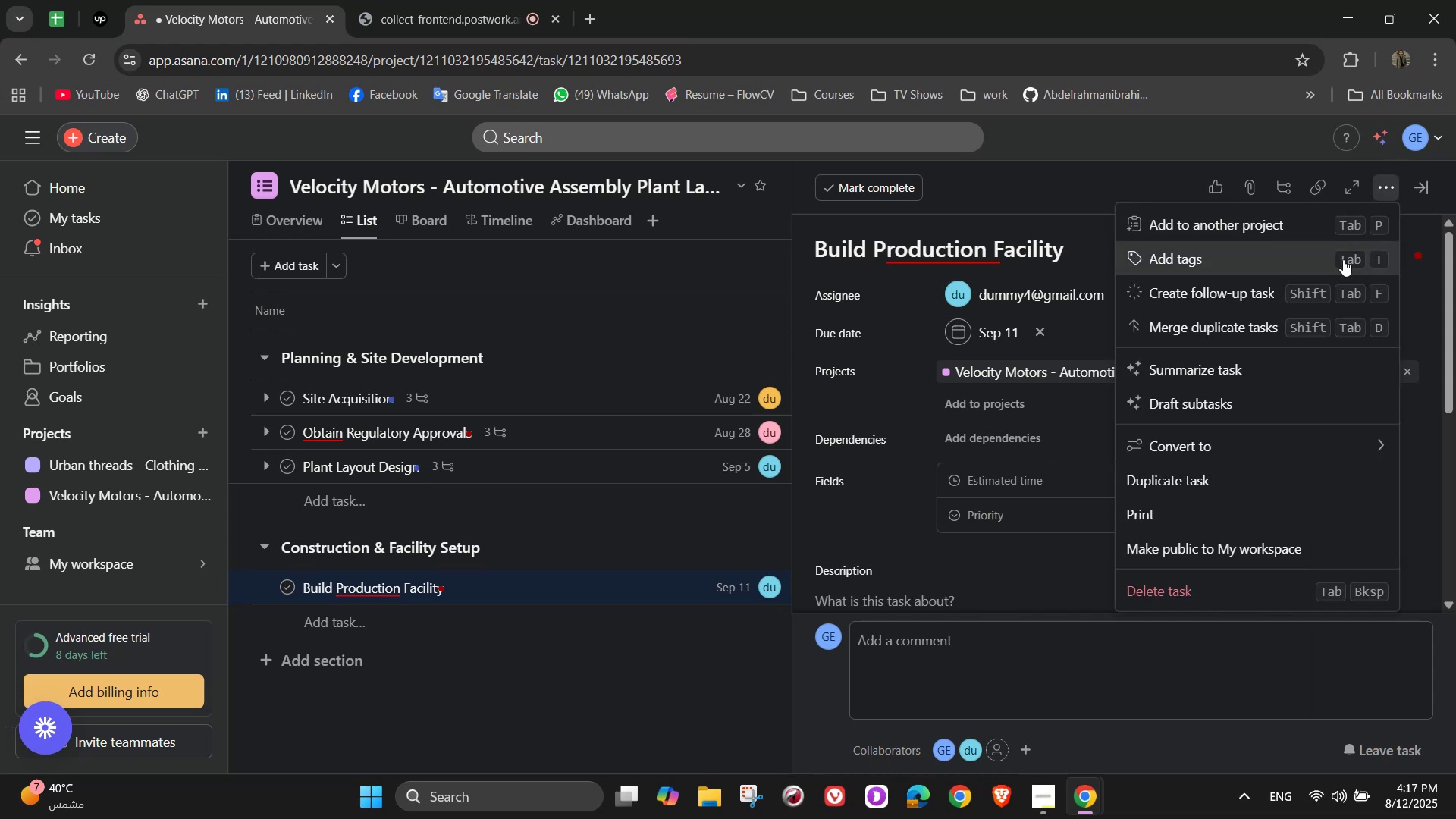 
left_click([1311, 259])
 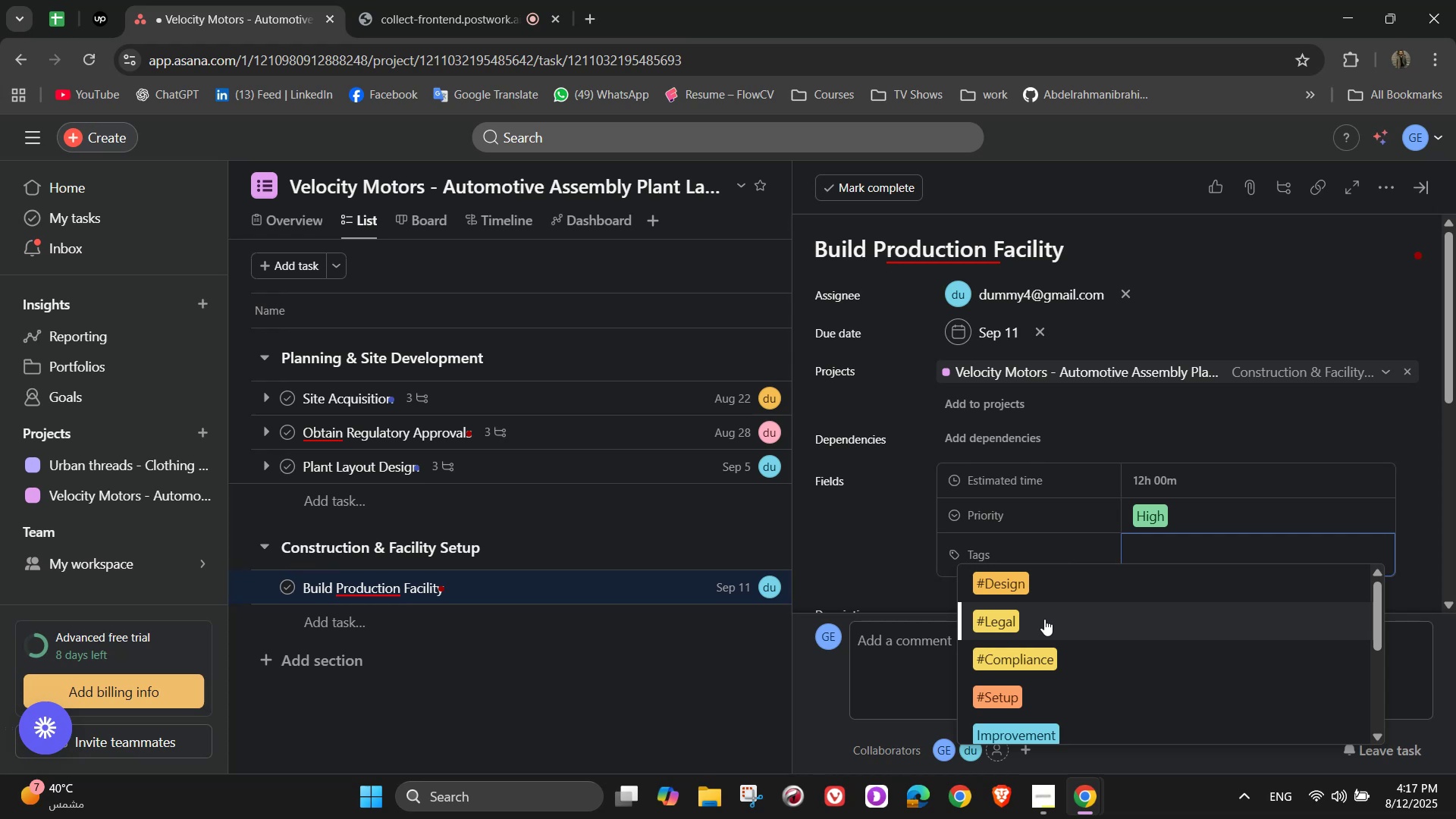 
wait(13.52)
 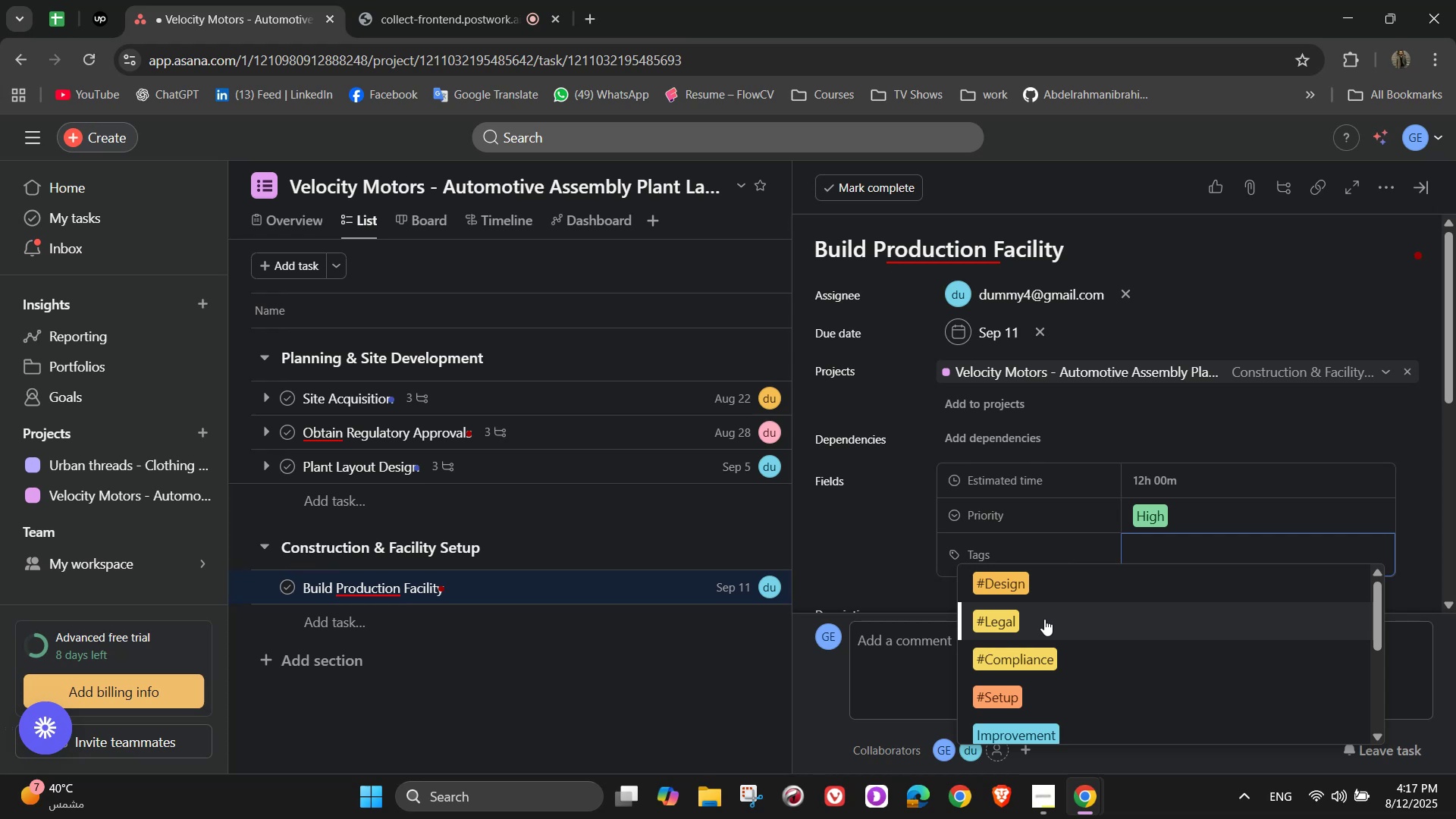 
key(C)
 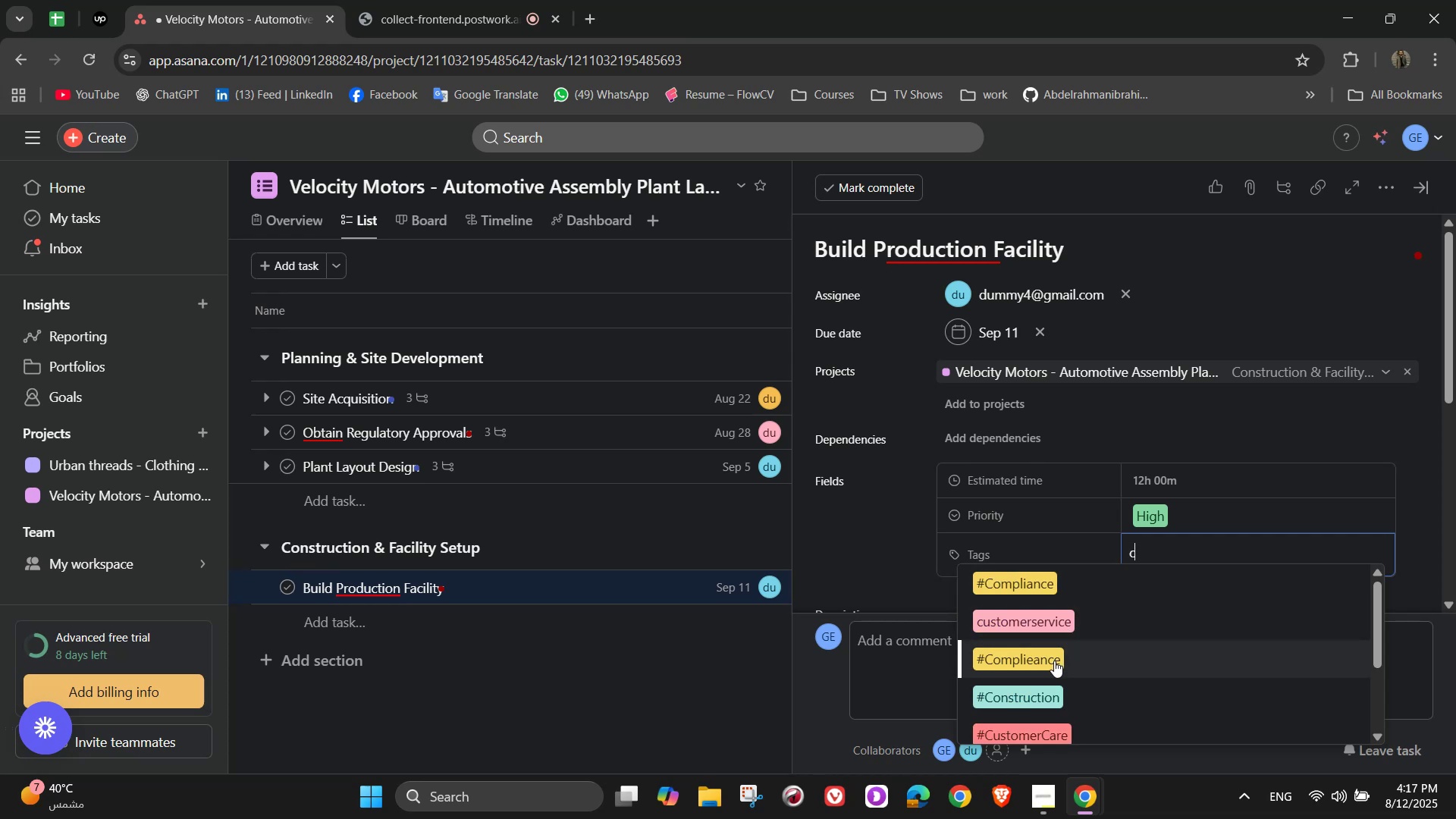 
left_click([1075, 698])
 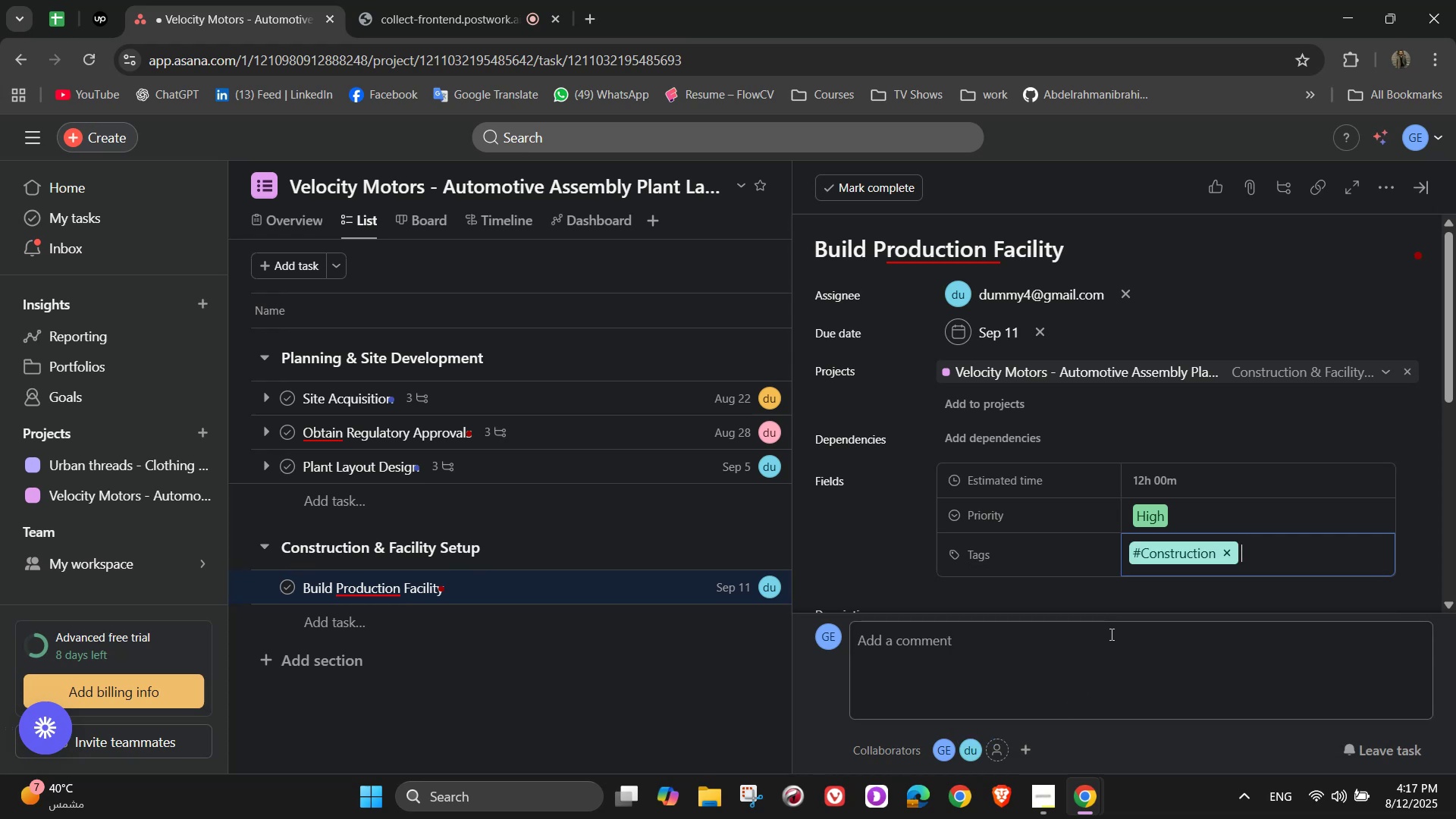 
key(I)
 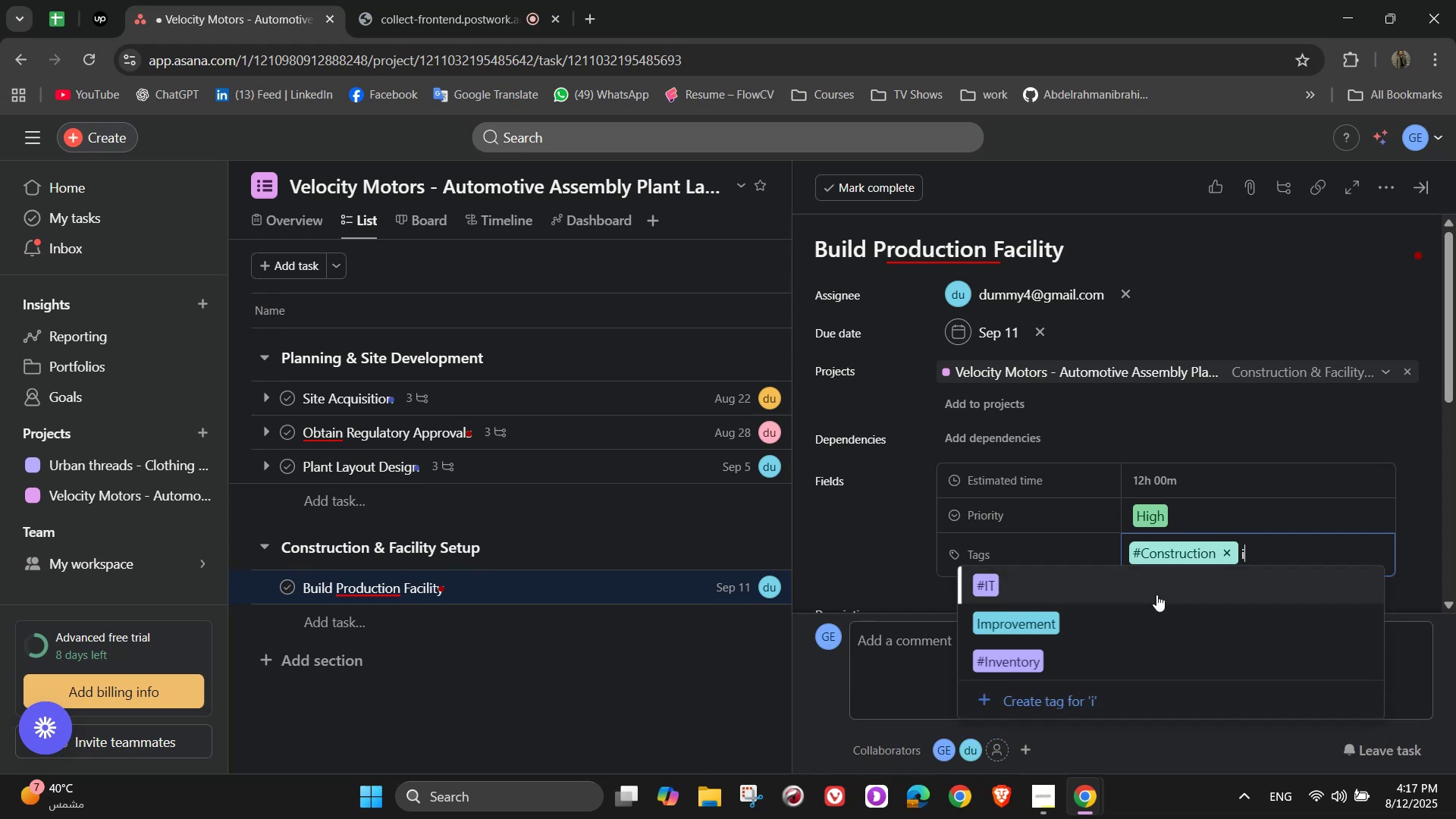 
key(Backspace)
 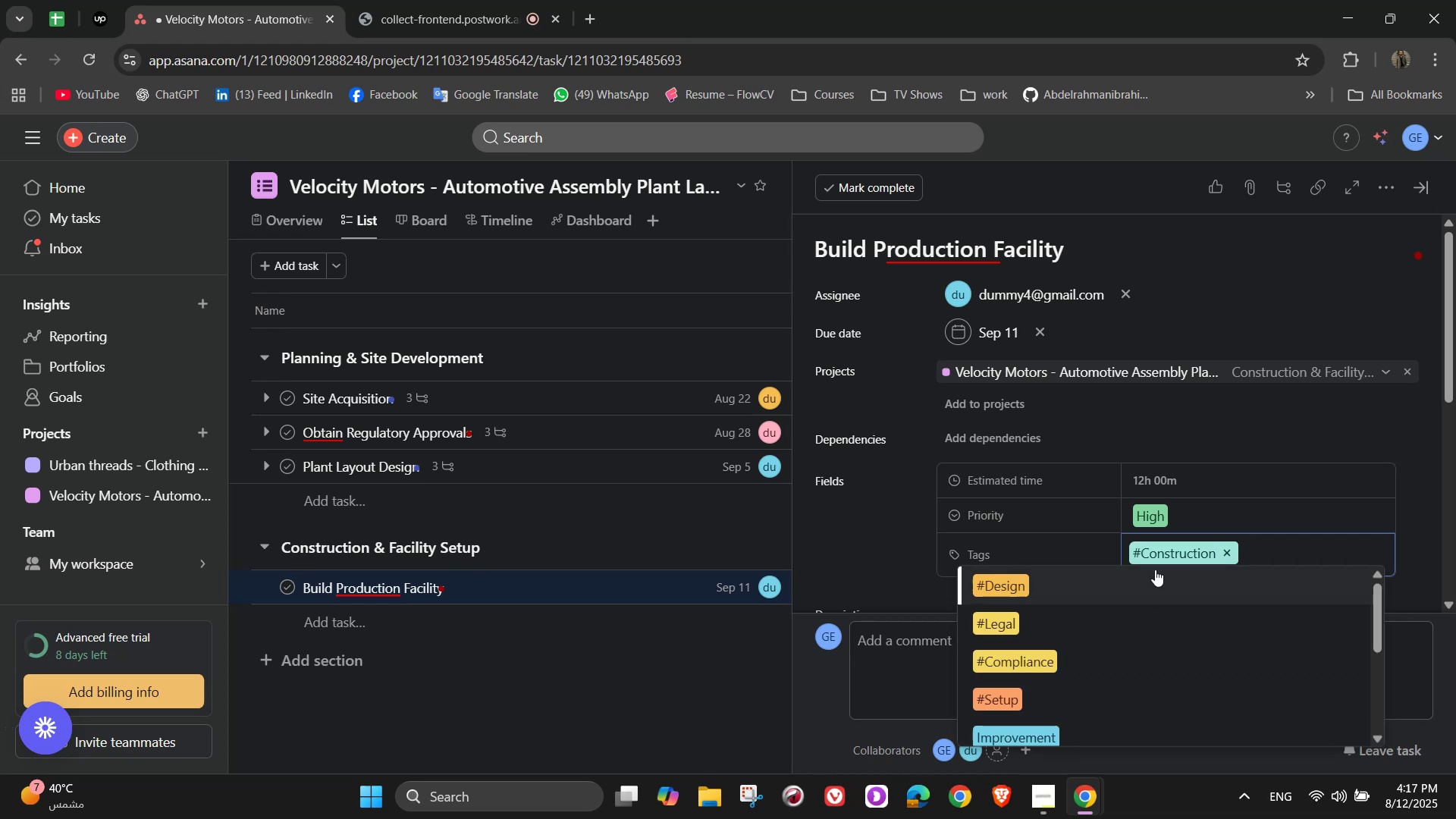 
scroll: coordinate [1156, 538], scroll_direction: down, amount: 1.0
 